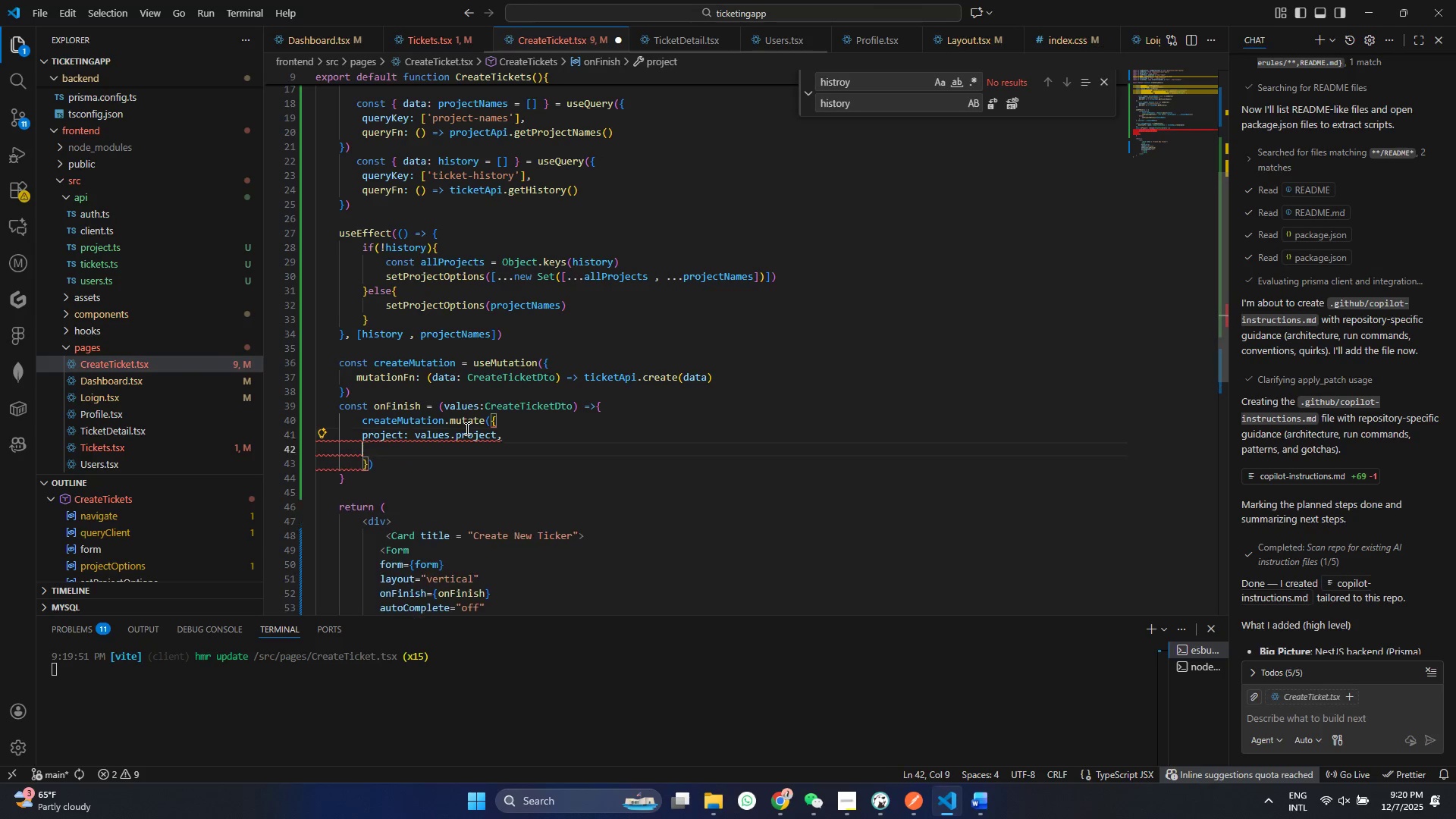 
key(Comma)
 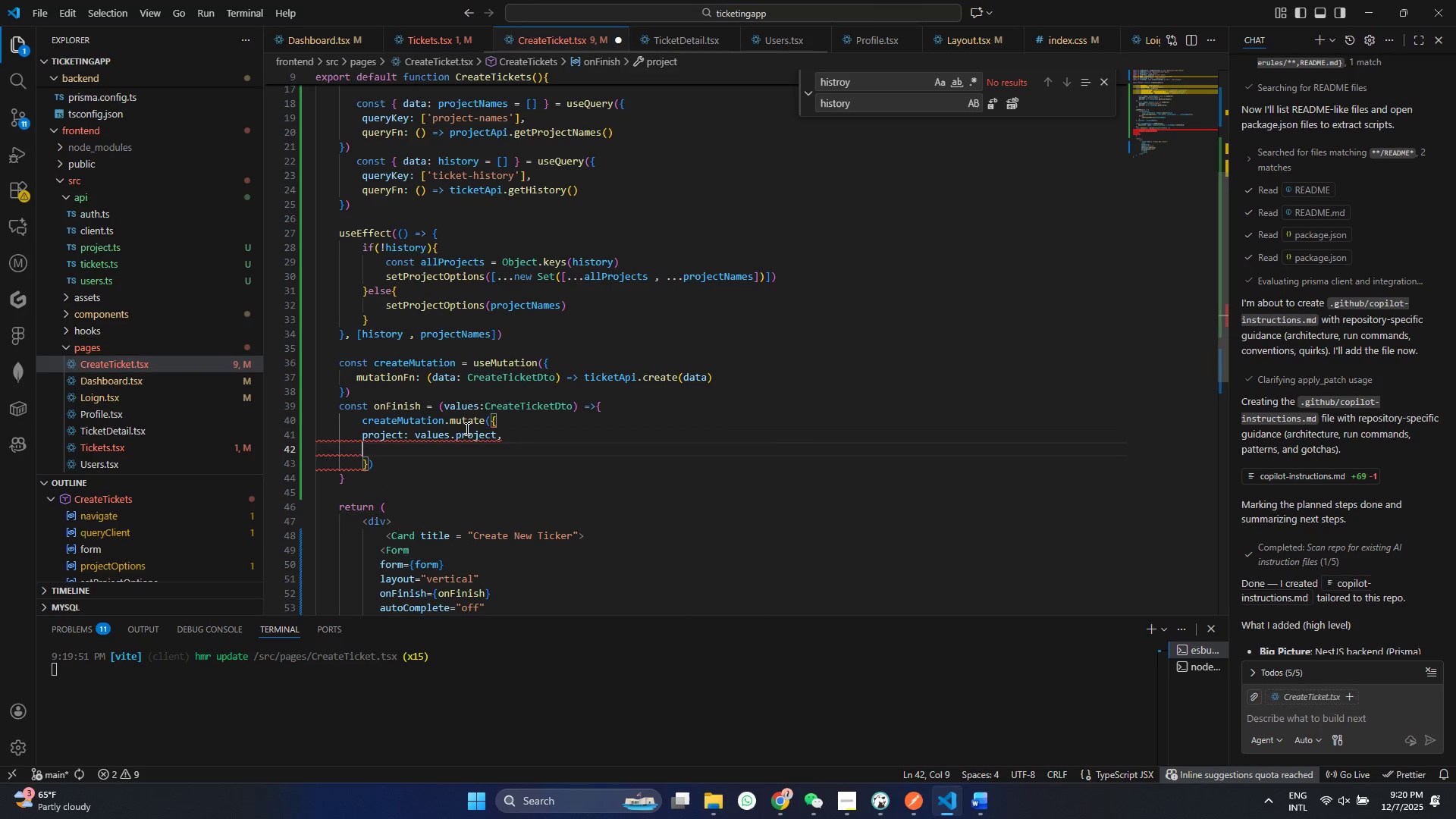 
key(Enter)
 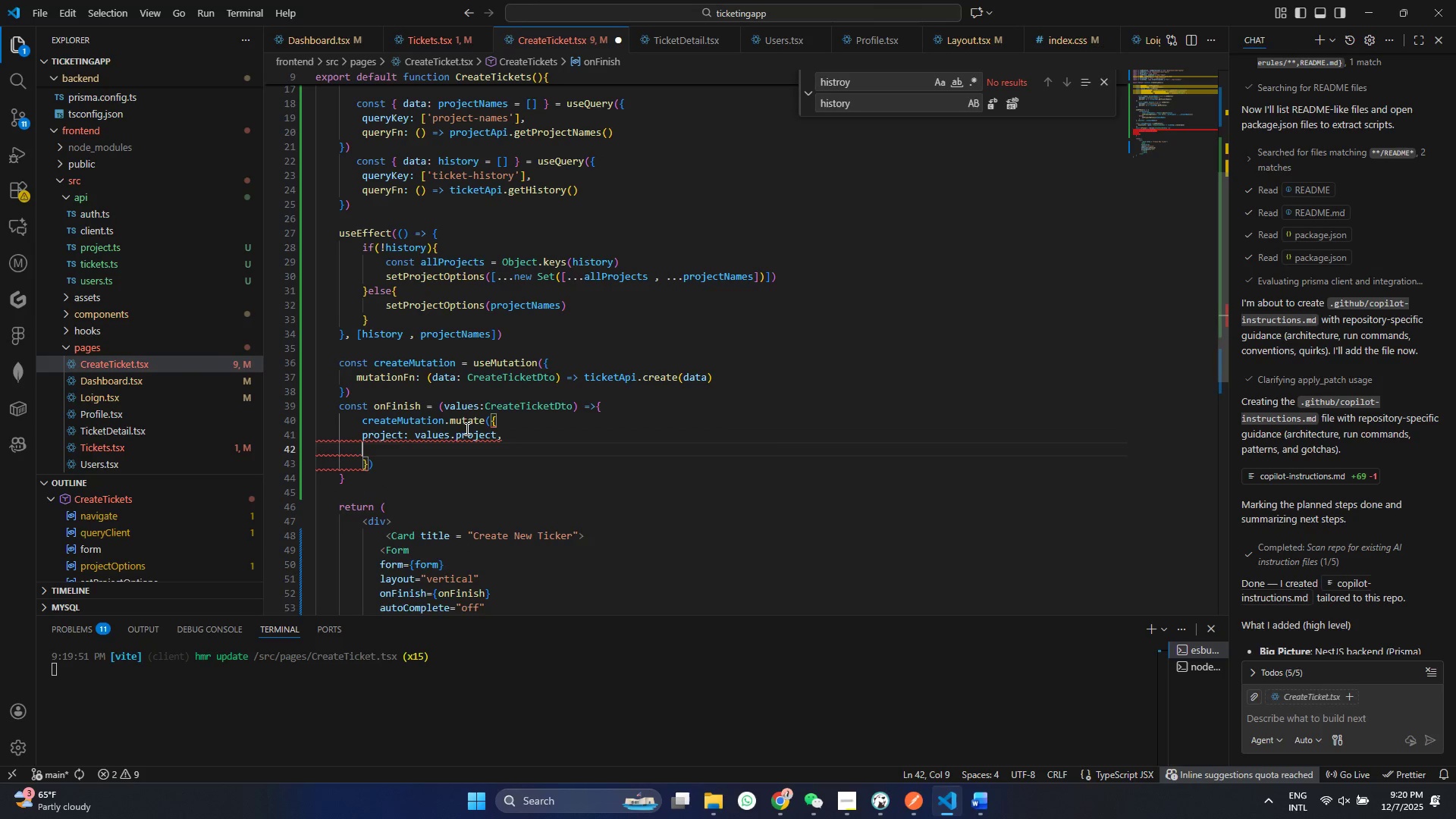 
type(module: values.mod)
 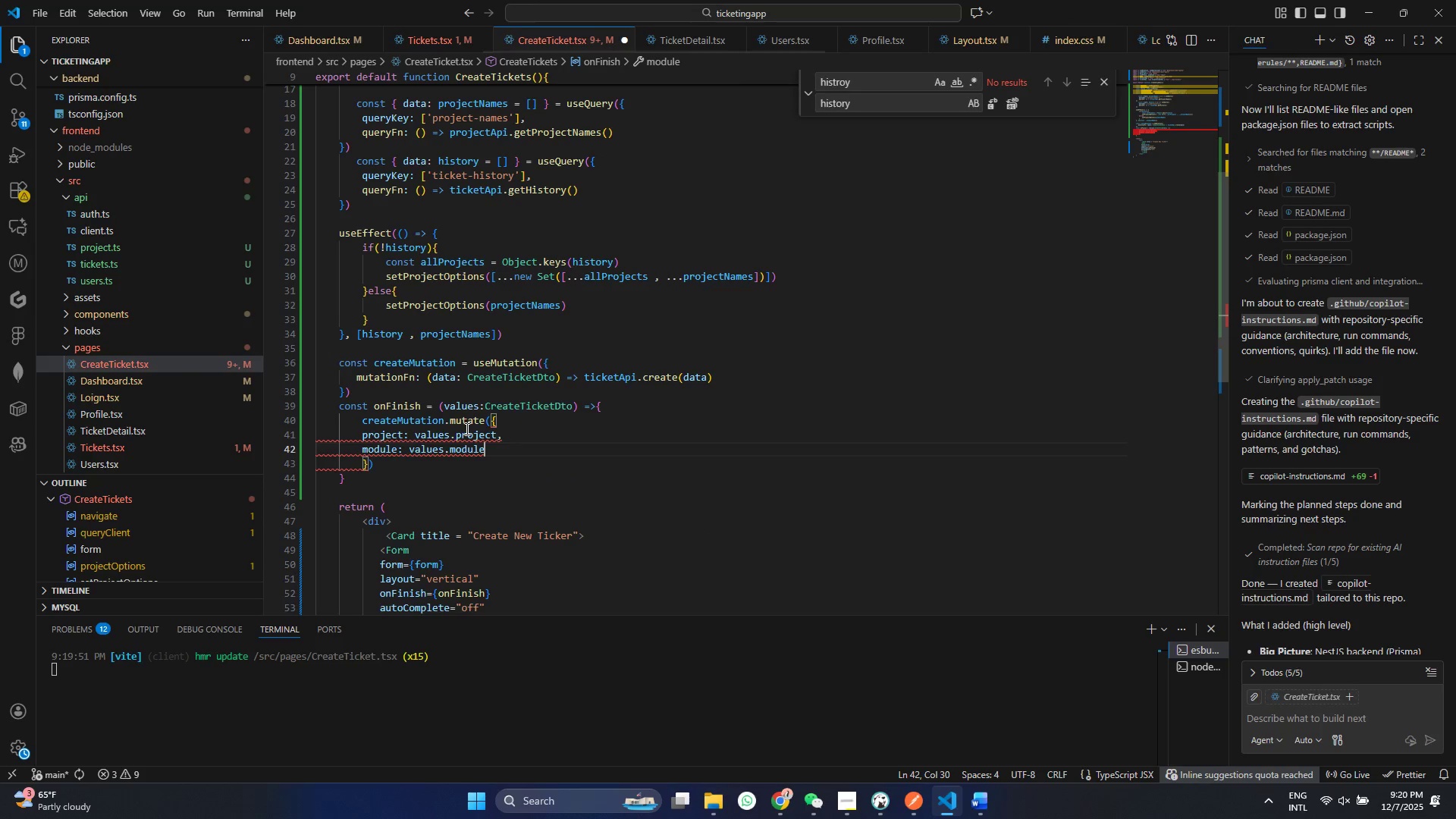 
 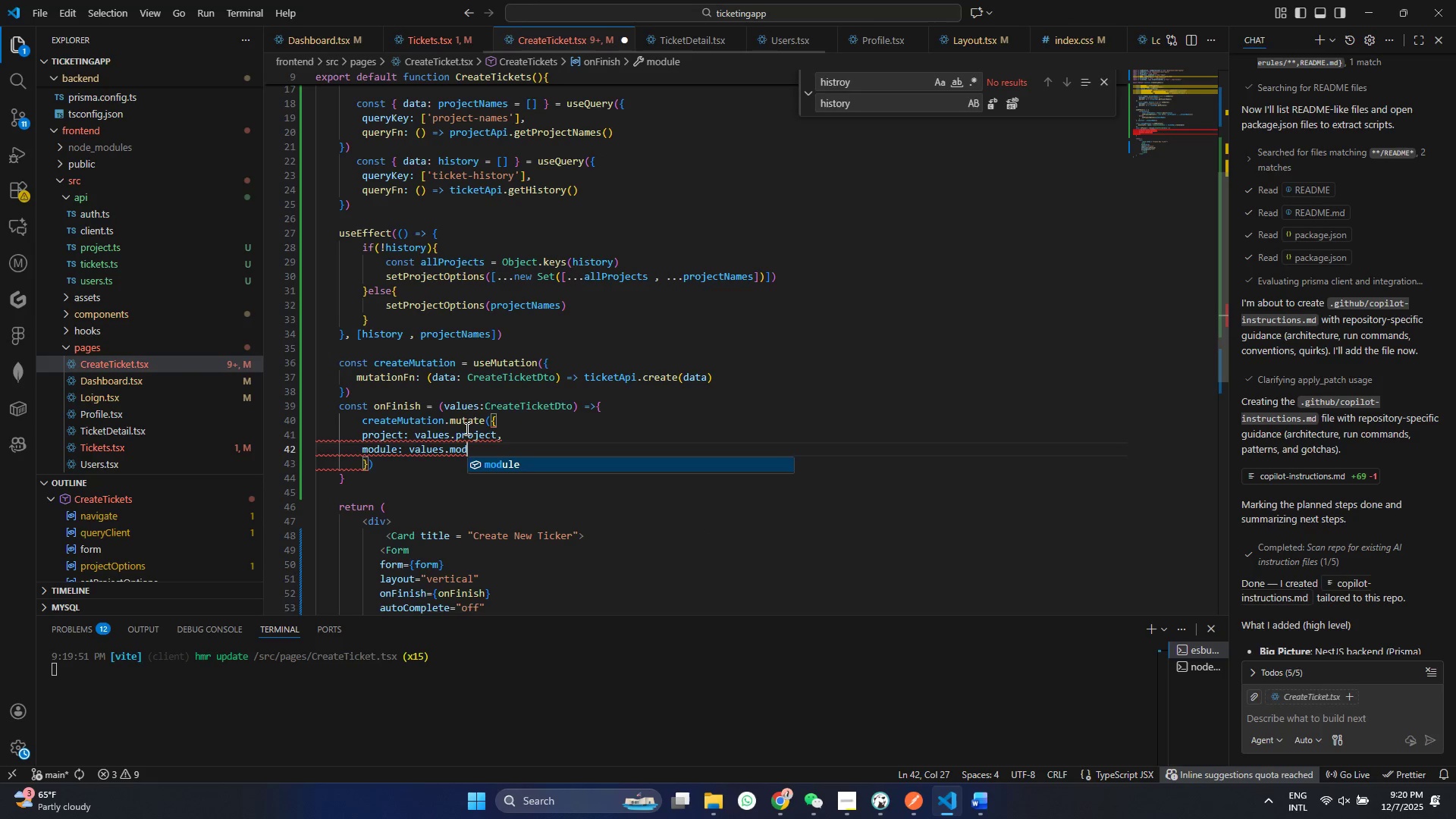 
key(Enter)
 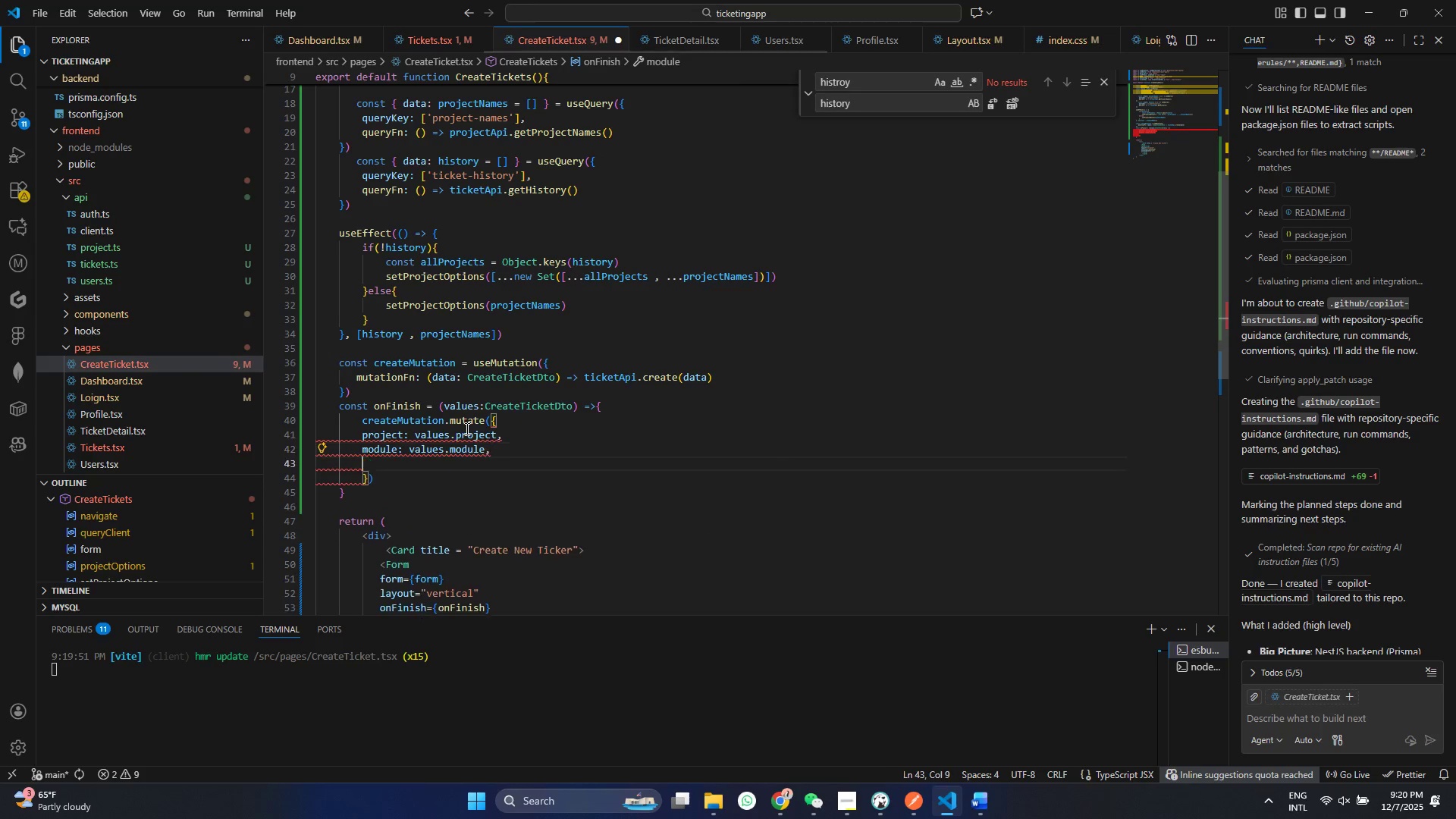 
key(Comma)
 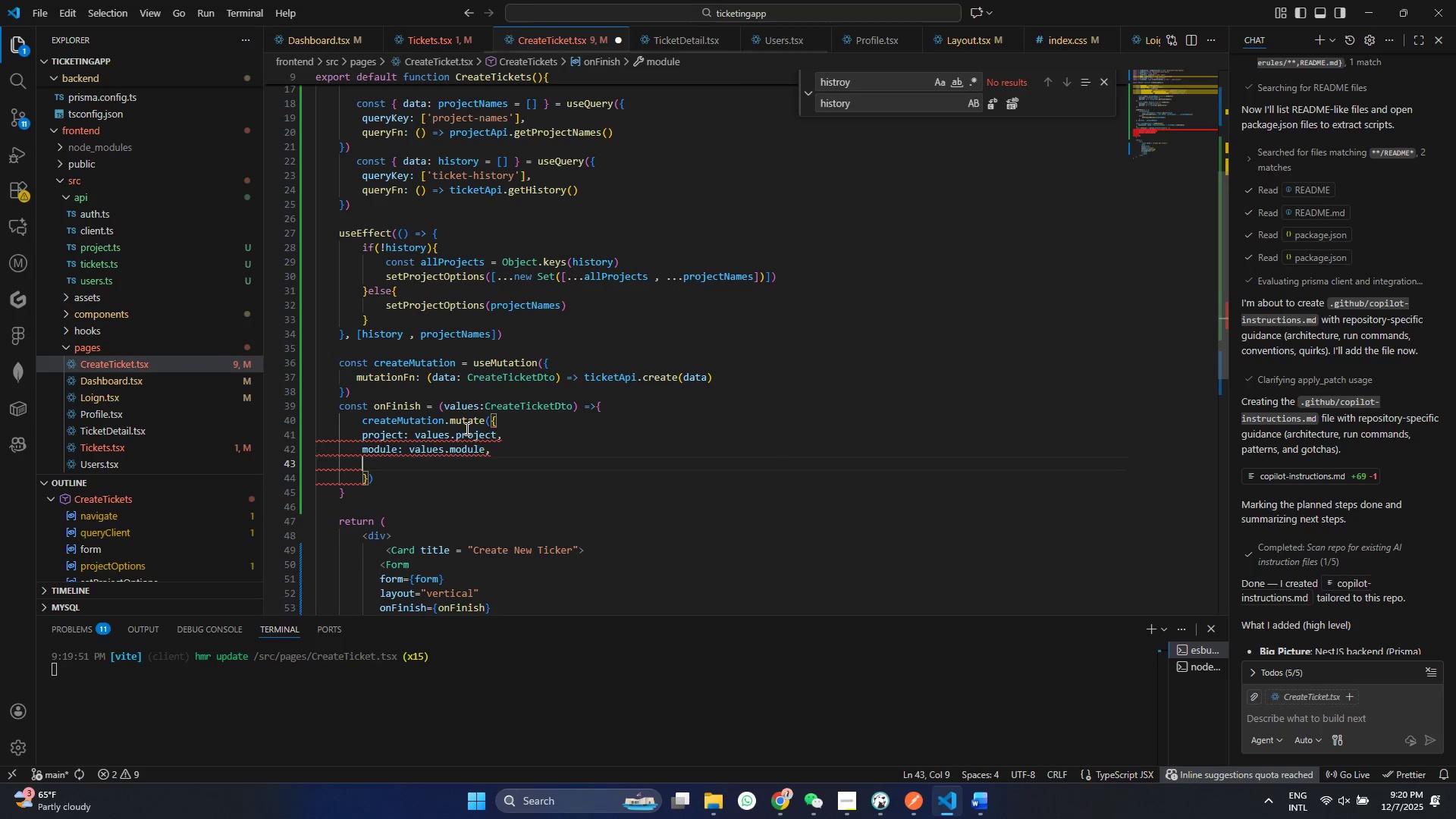 
key(Enter)
 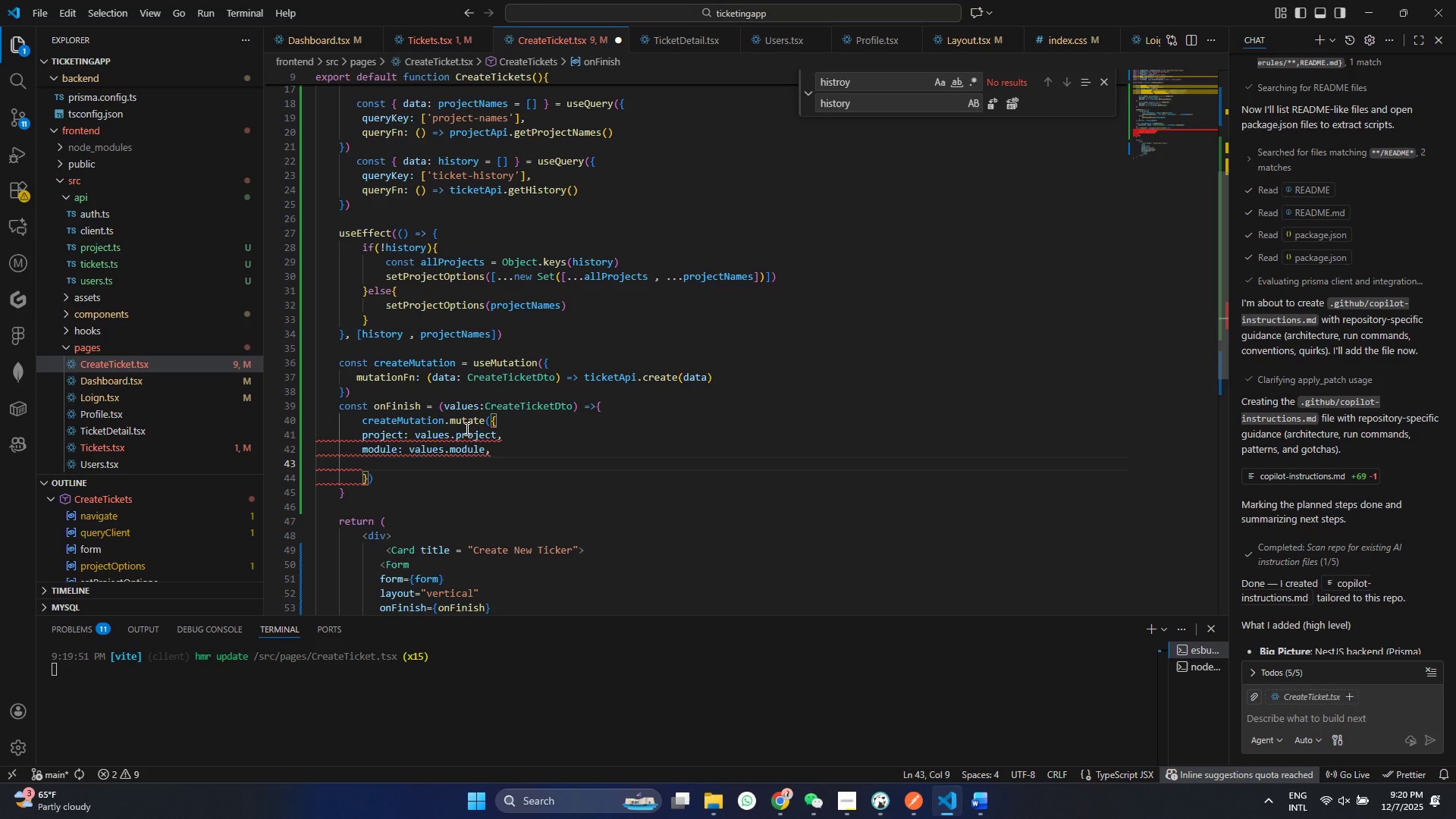 
wait(11.19)
 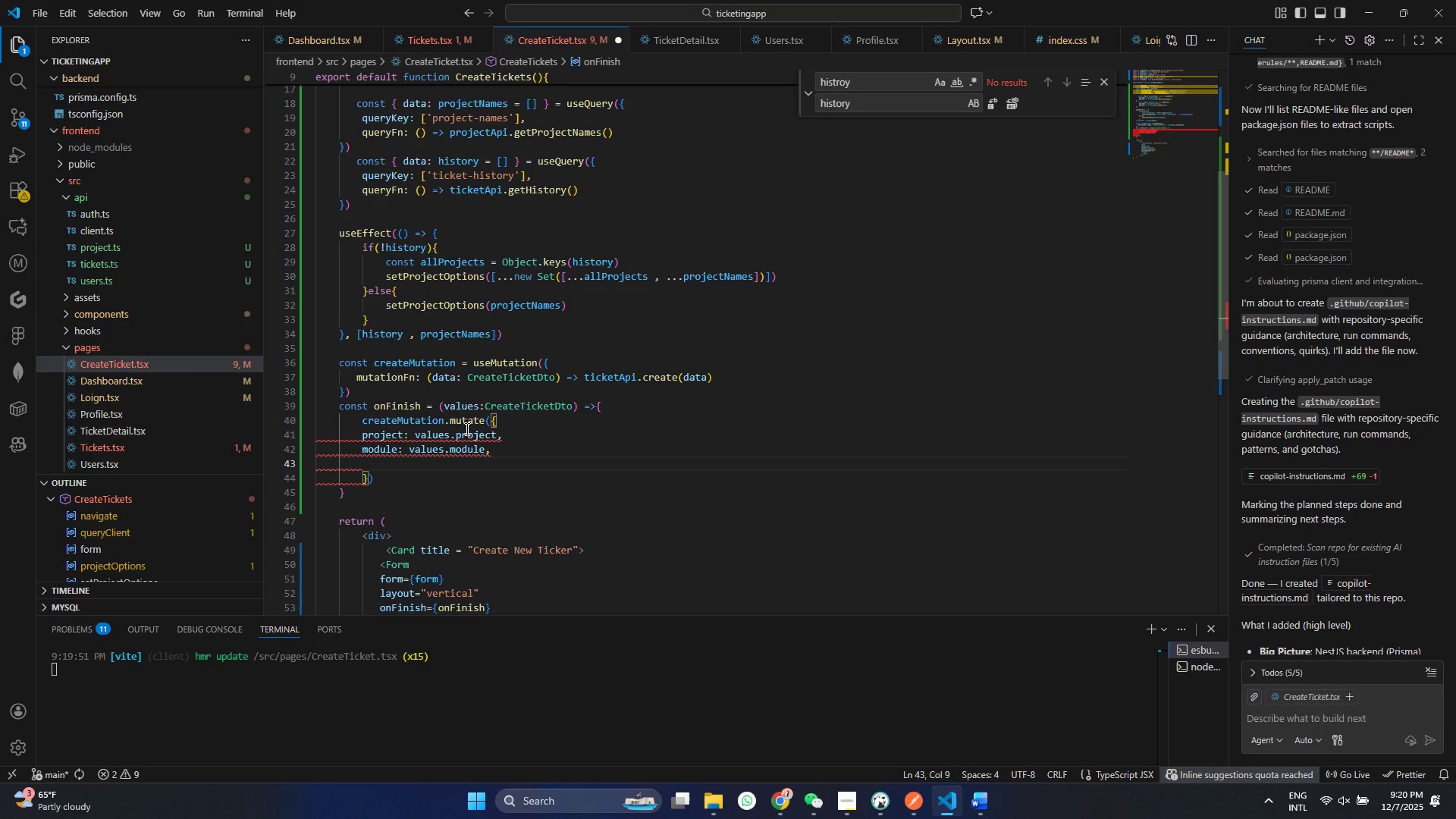 
type(dec)
 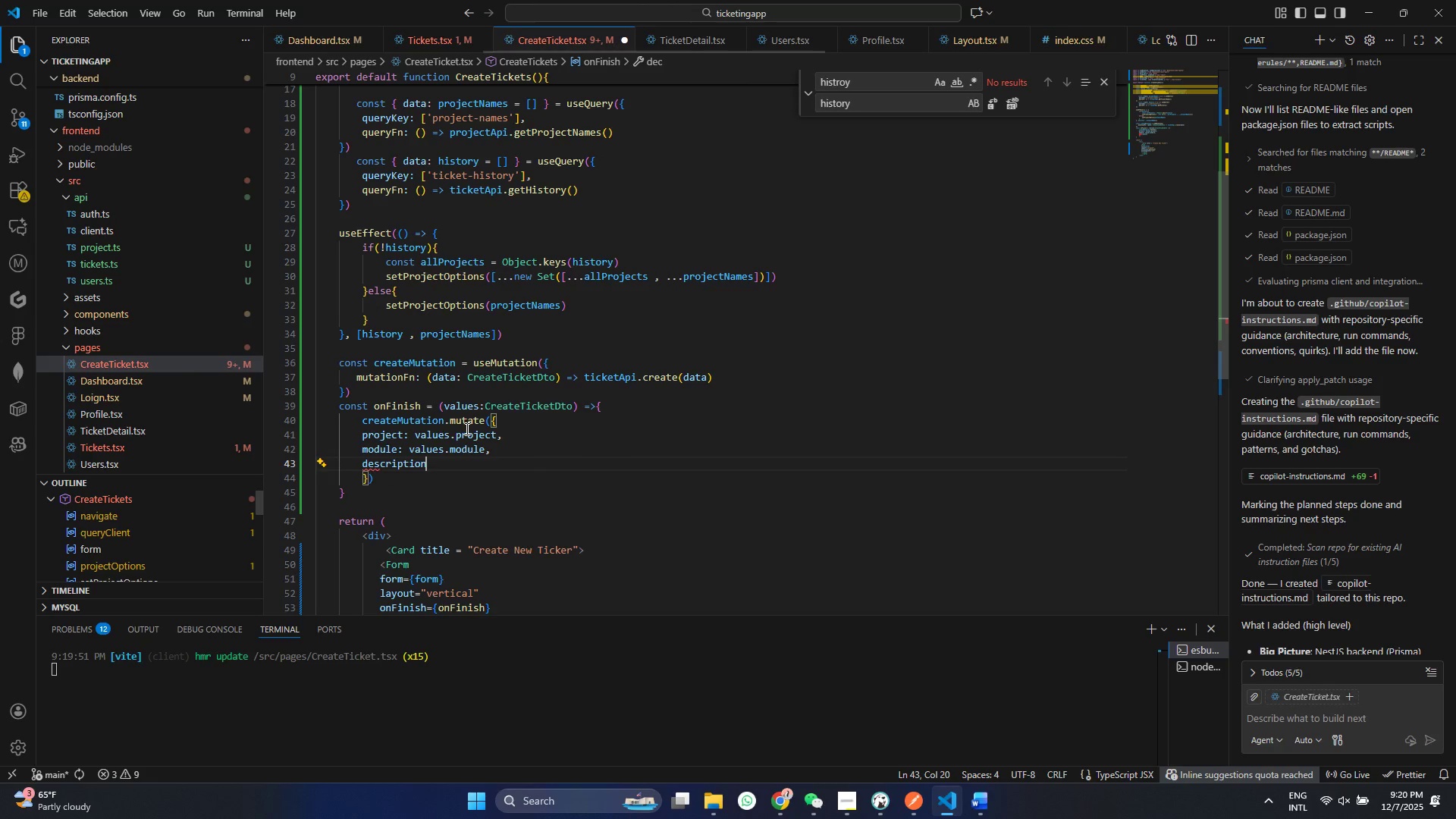 
key(Enter)
 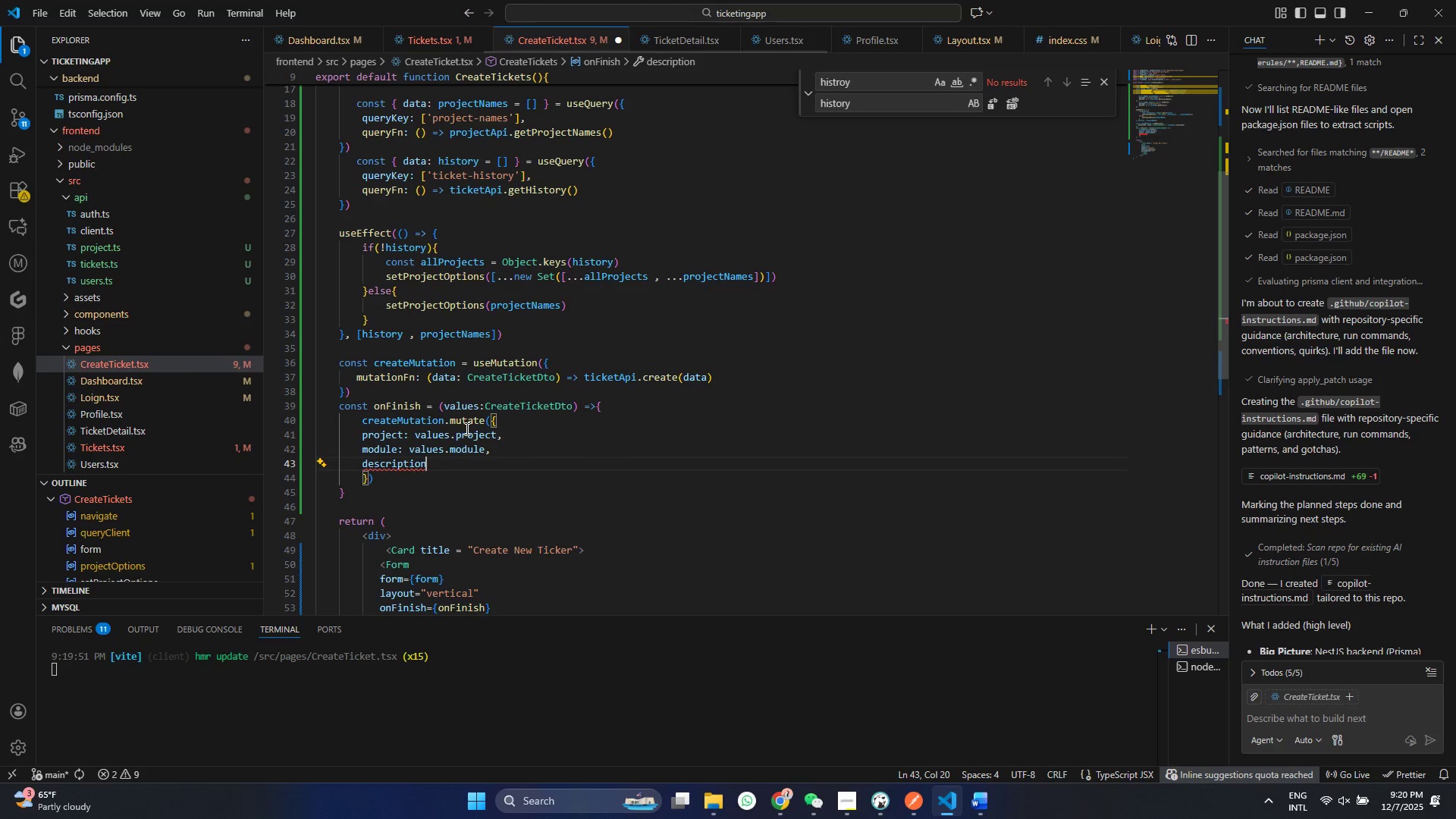 
type(:val)
 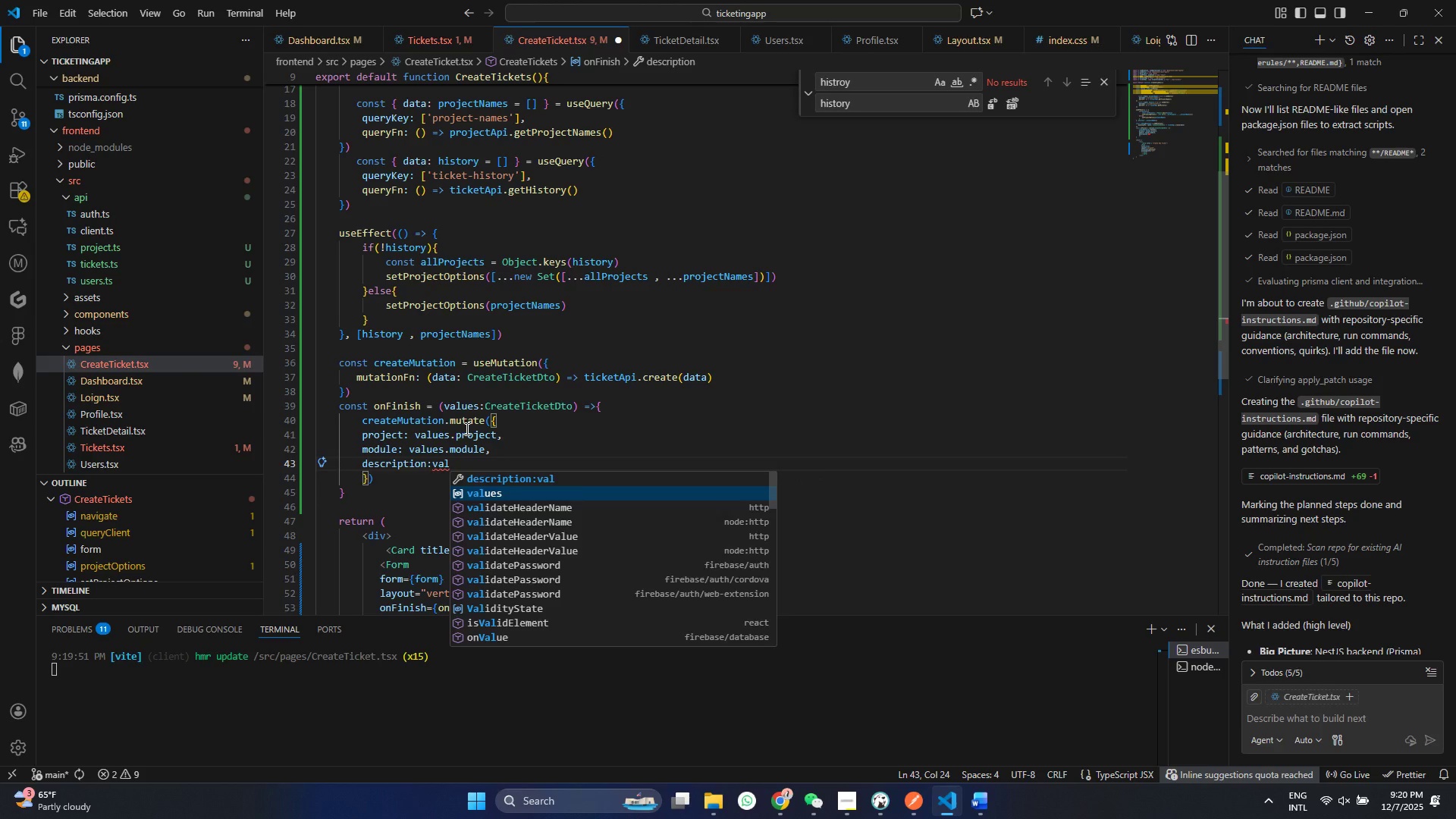 
key(ArrowDown)
 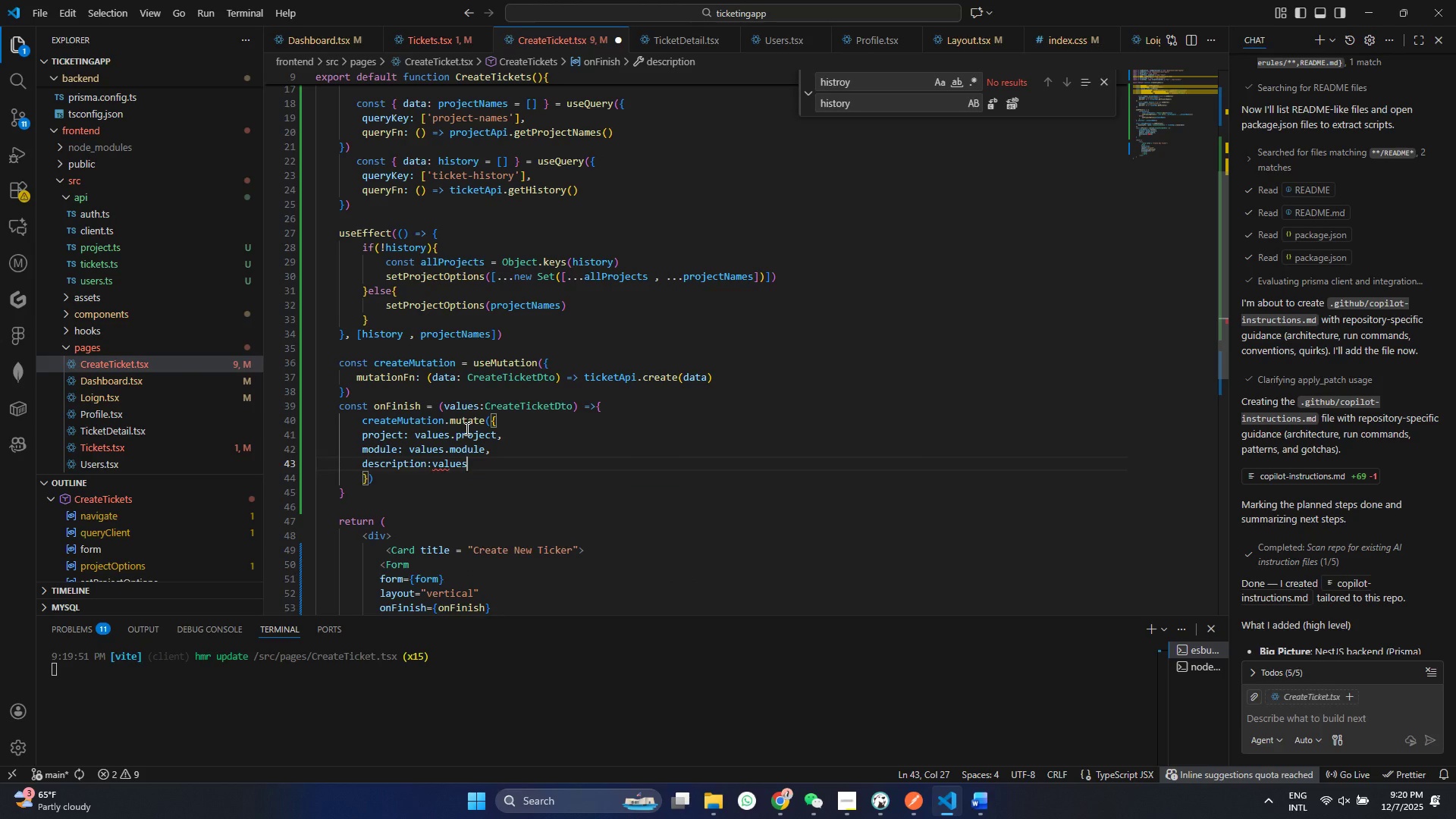 
key(Enter)
 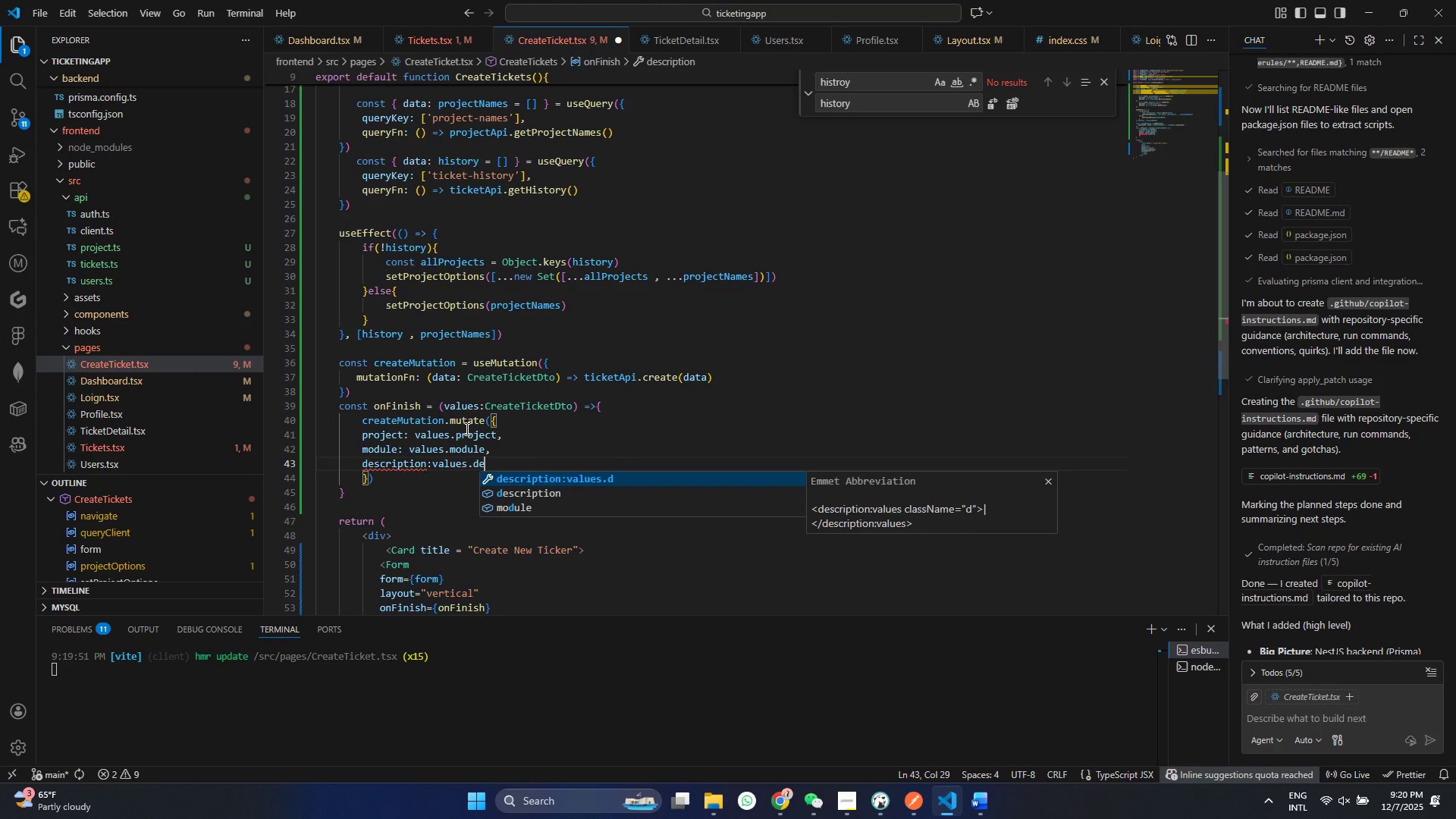 
type(.des)
 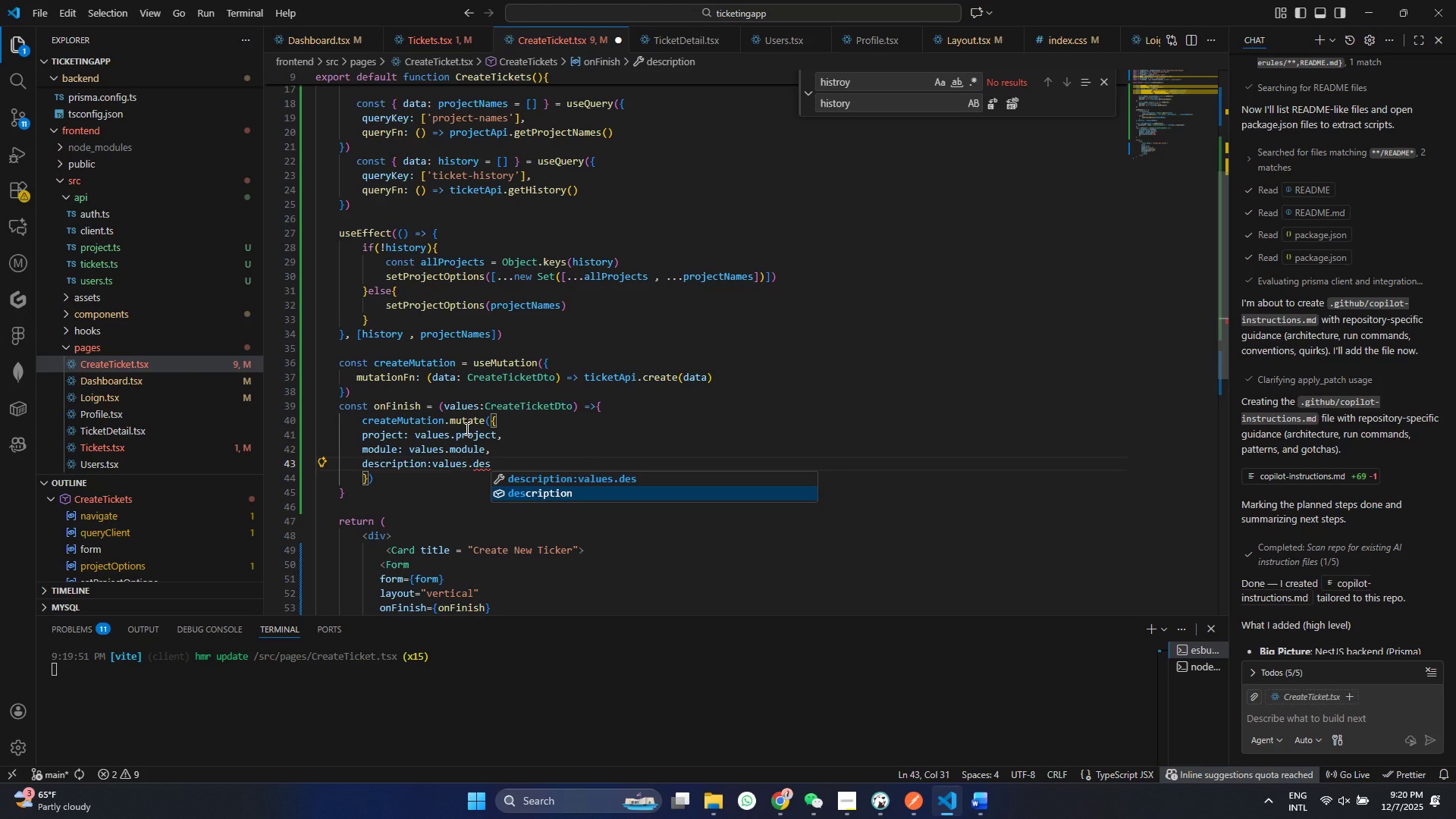 
key(ArrowDown)
 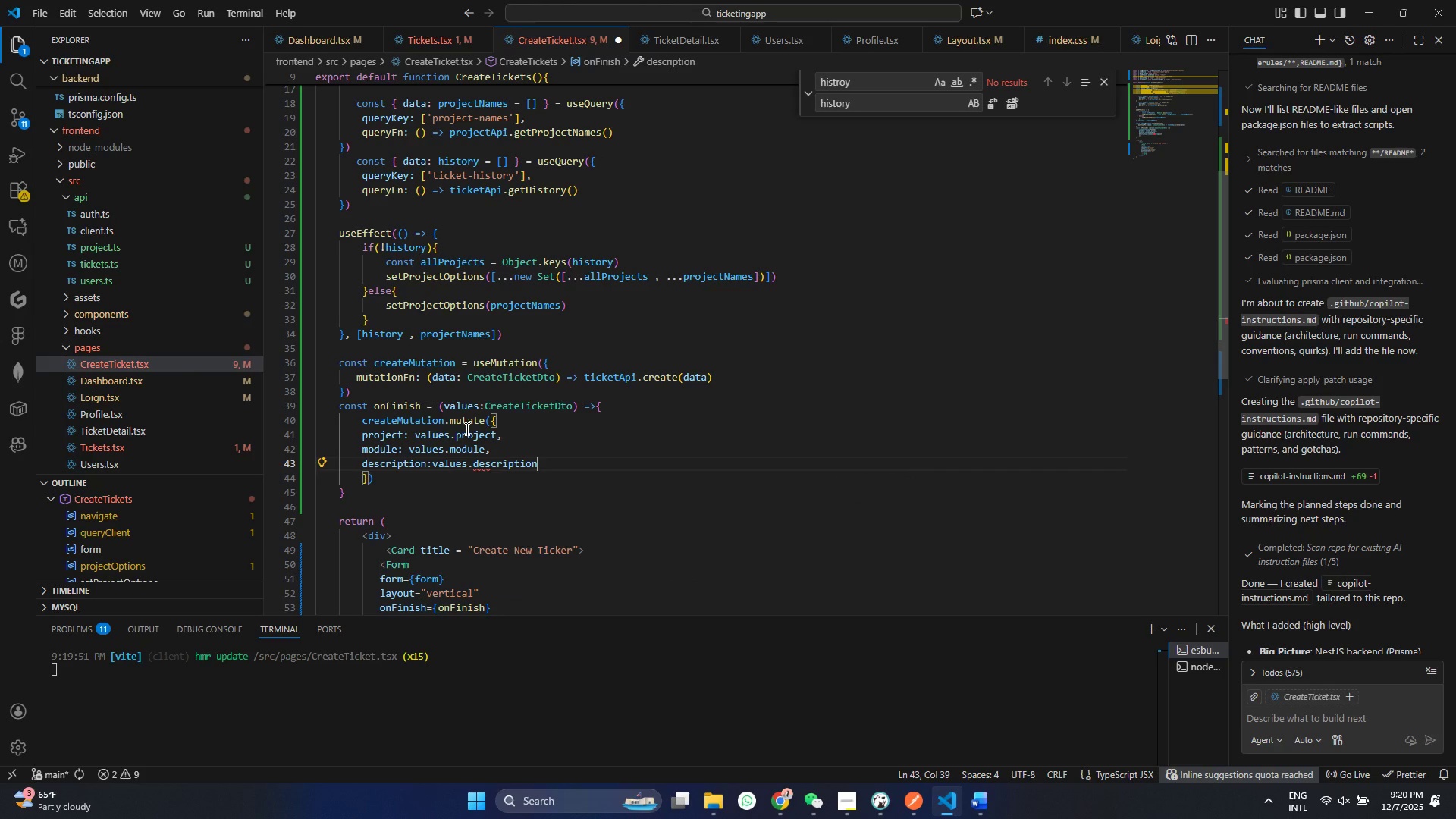 
key(Enter)
 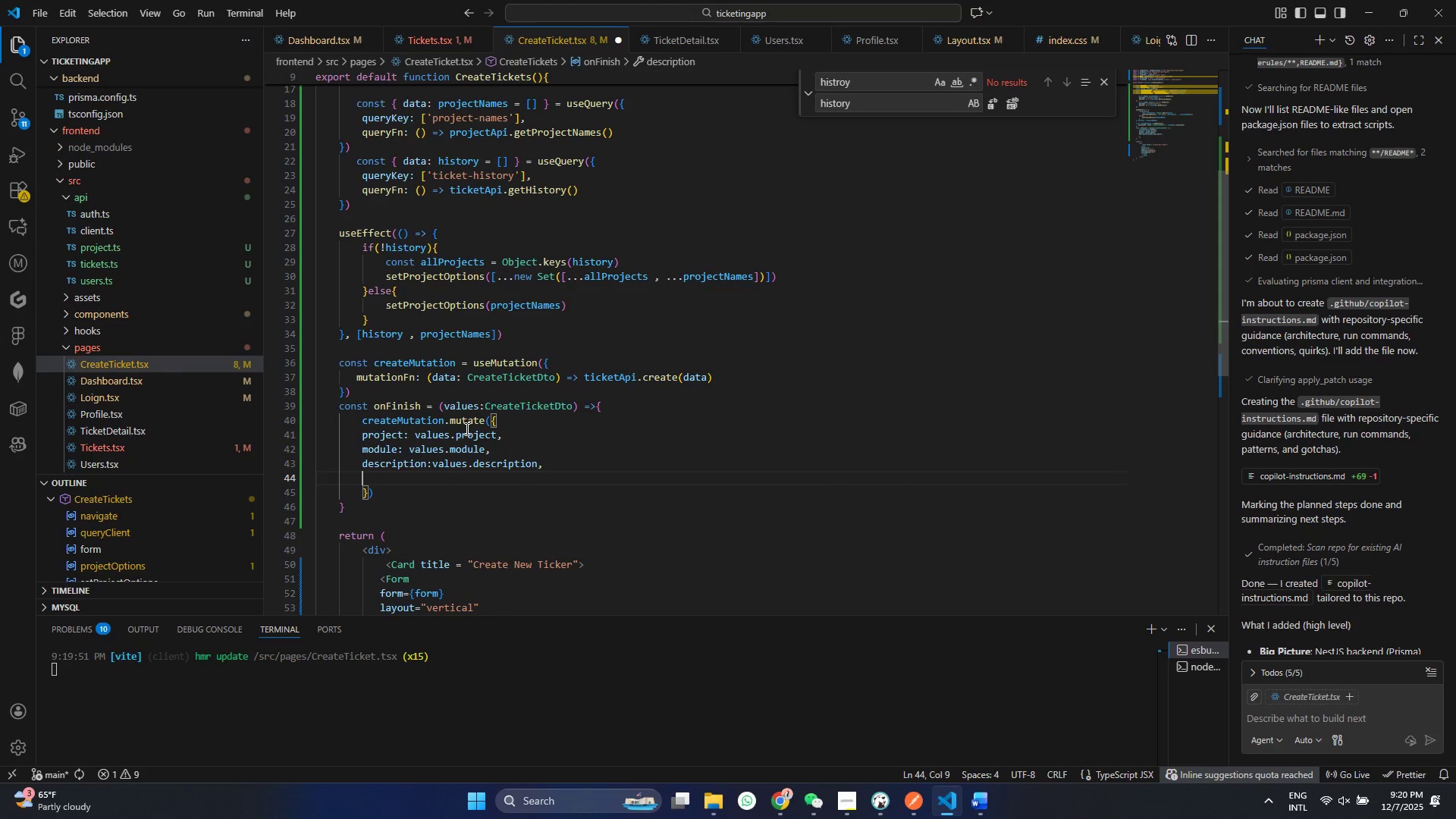 
key(Comma)
 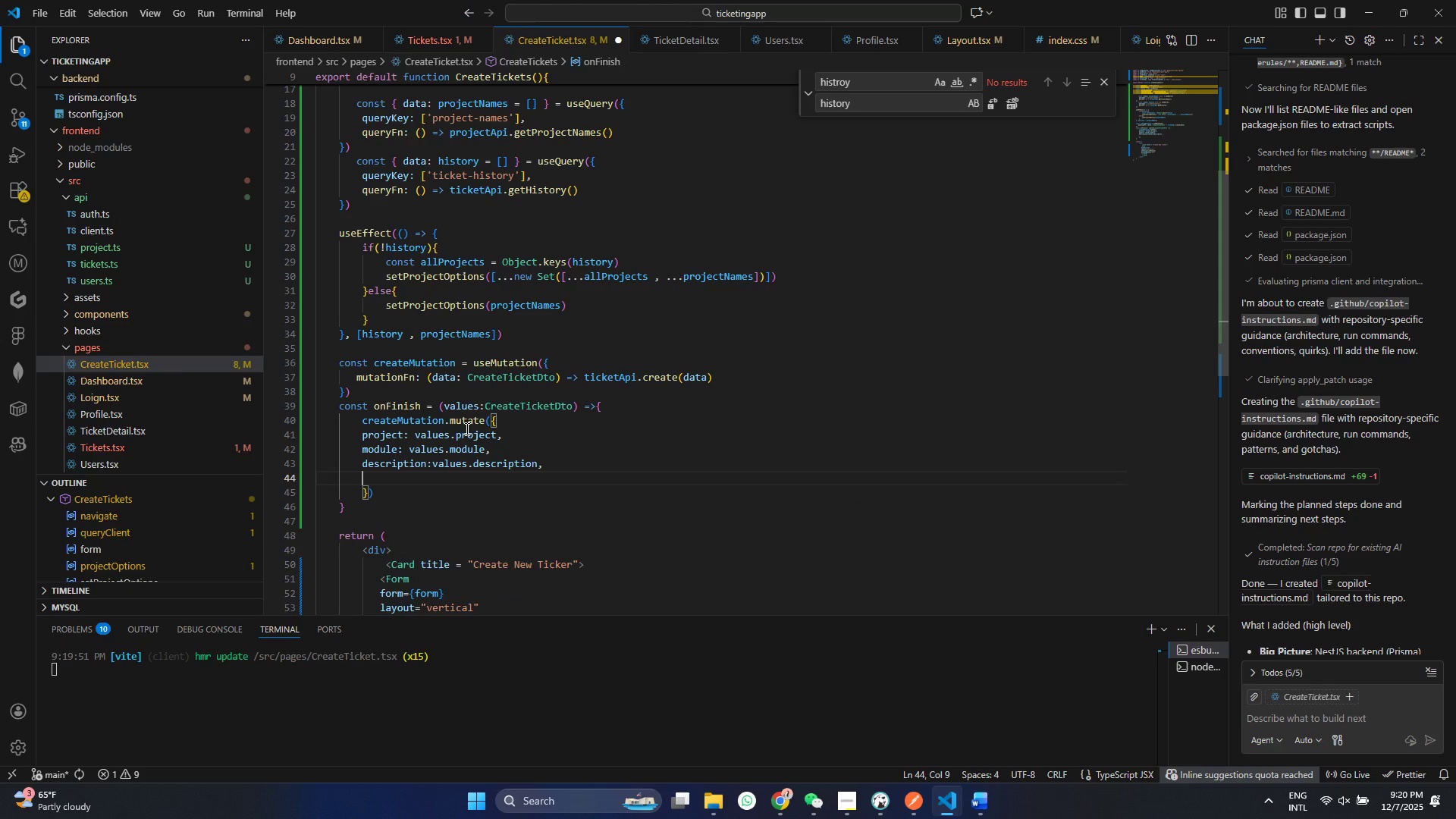 
key(Enter)
 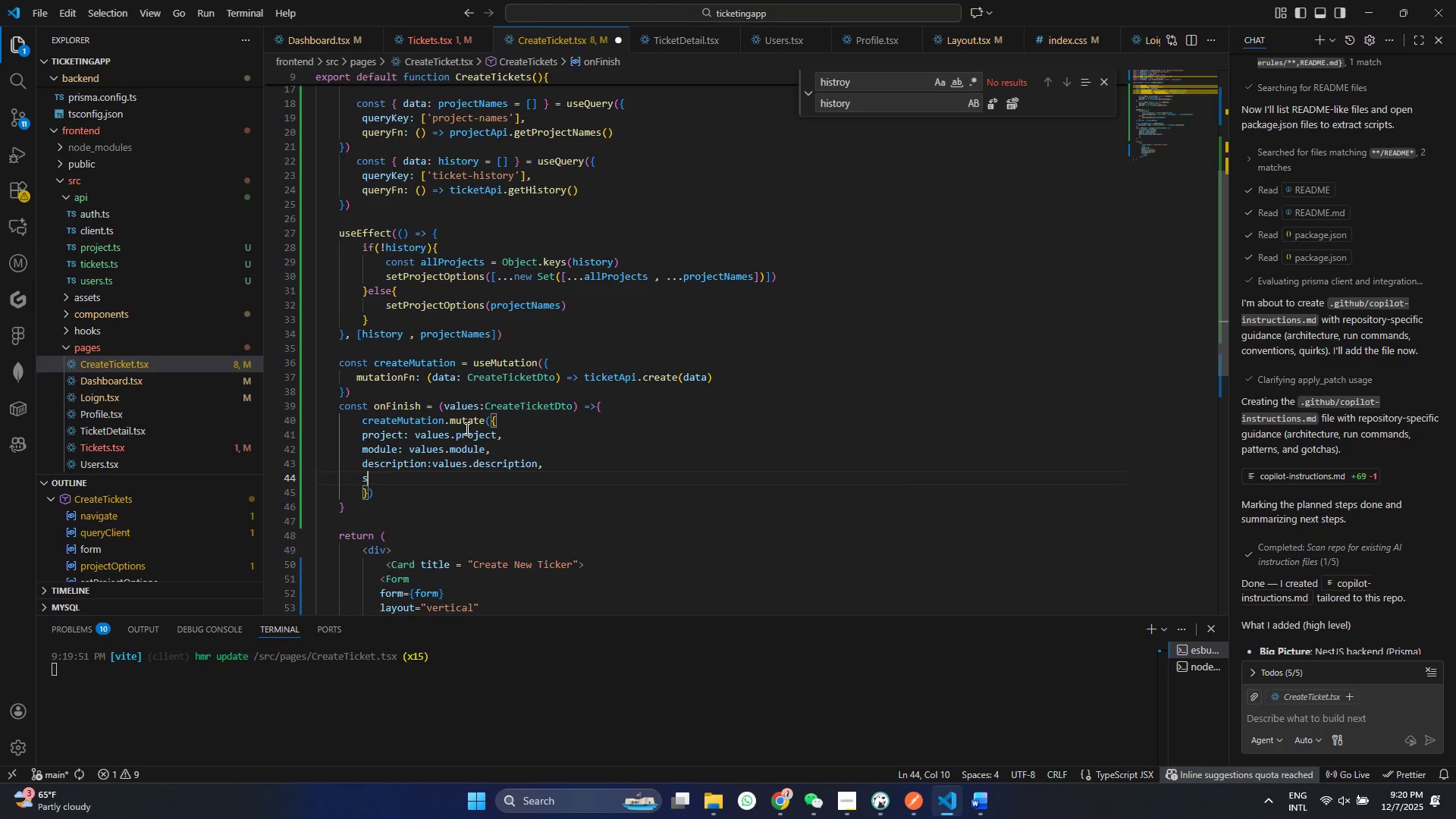 
key(S)
 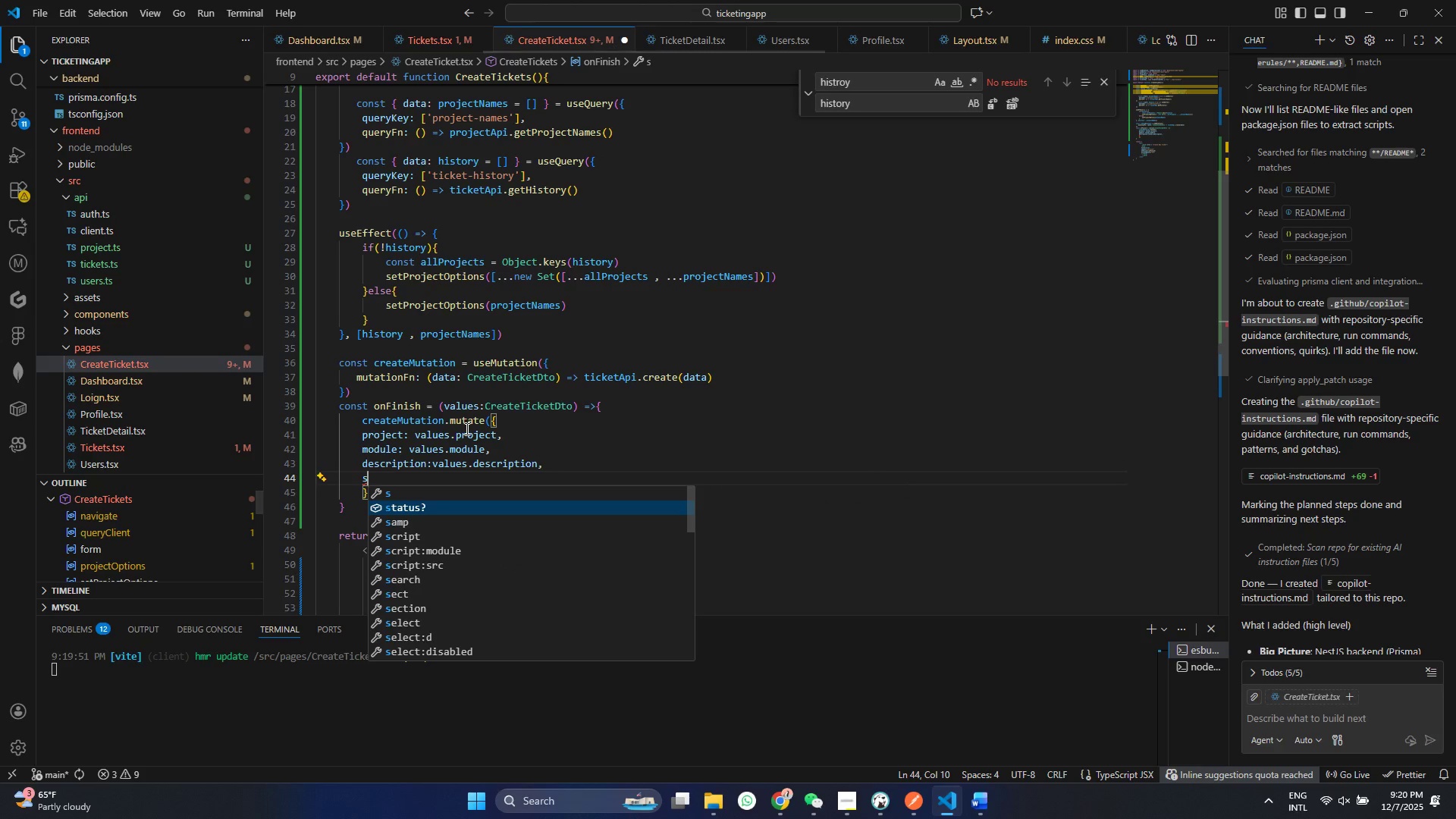 
key(ArrowDown)
 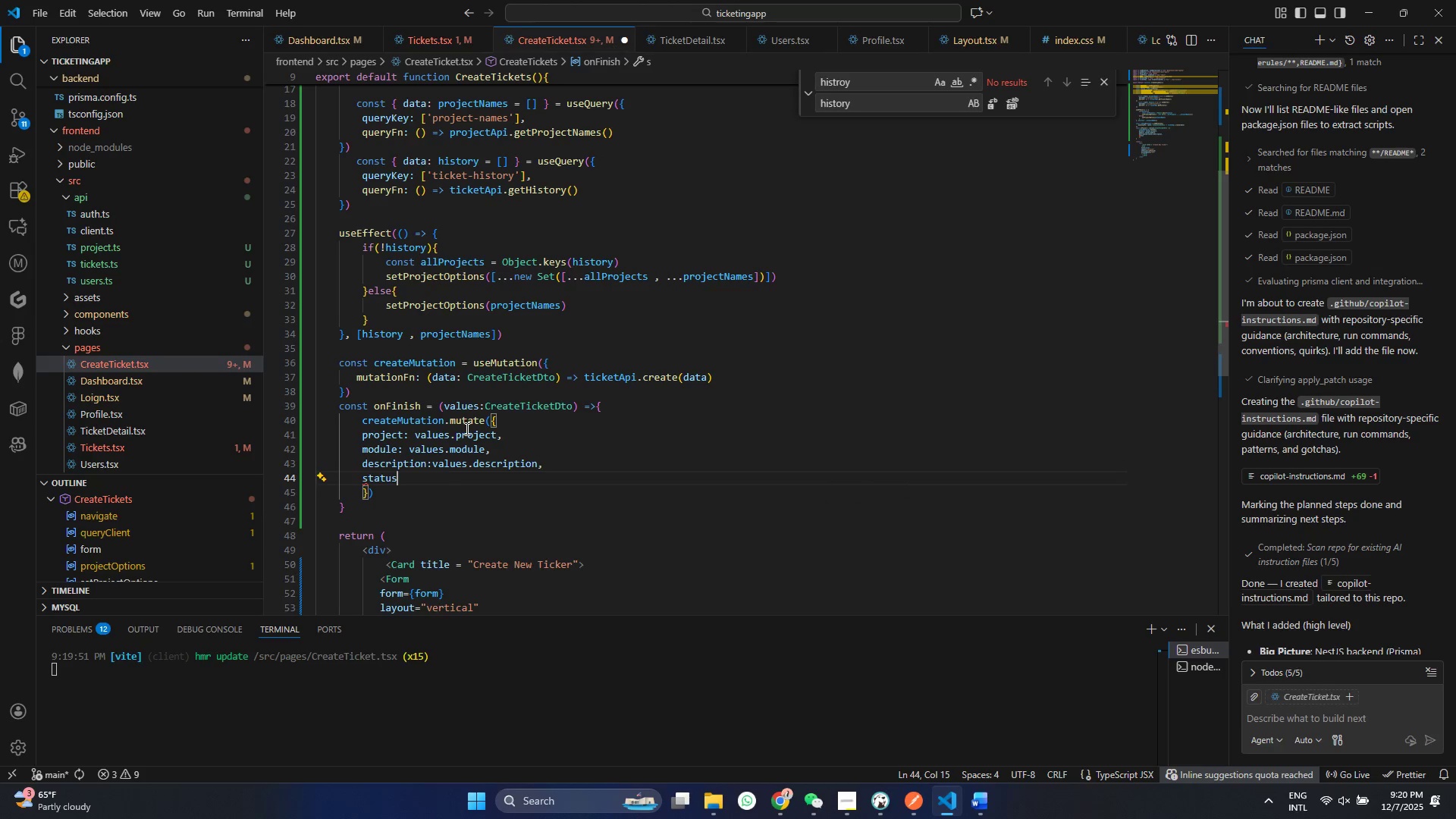 
key(Enter)
 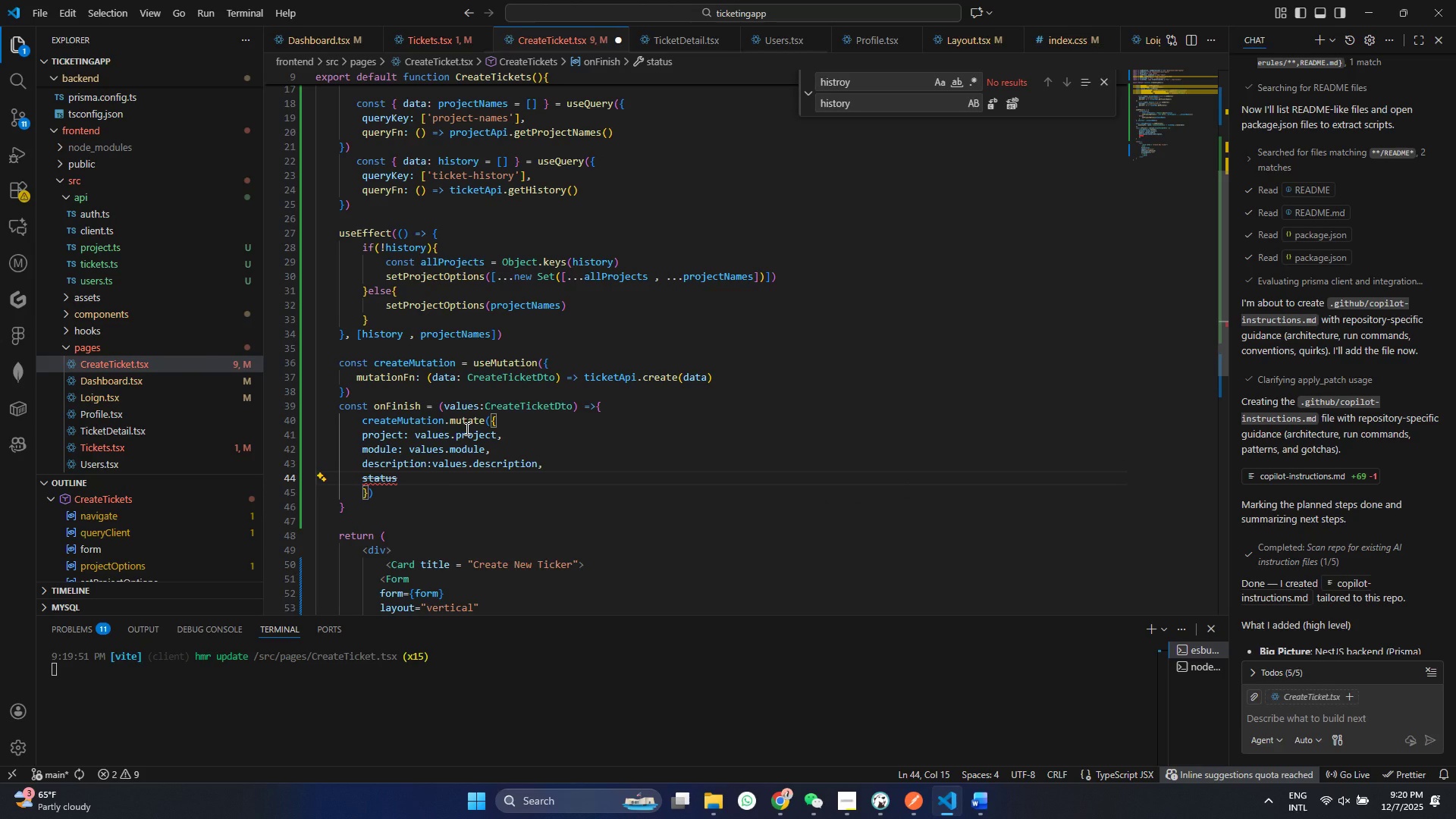 
type(:Va)
 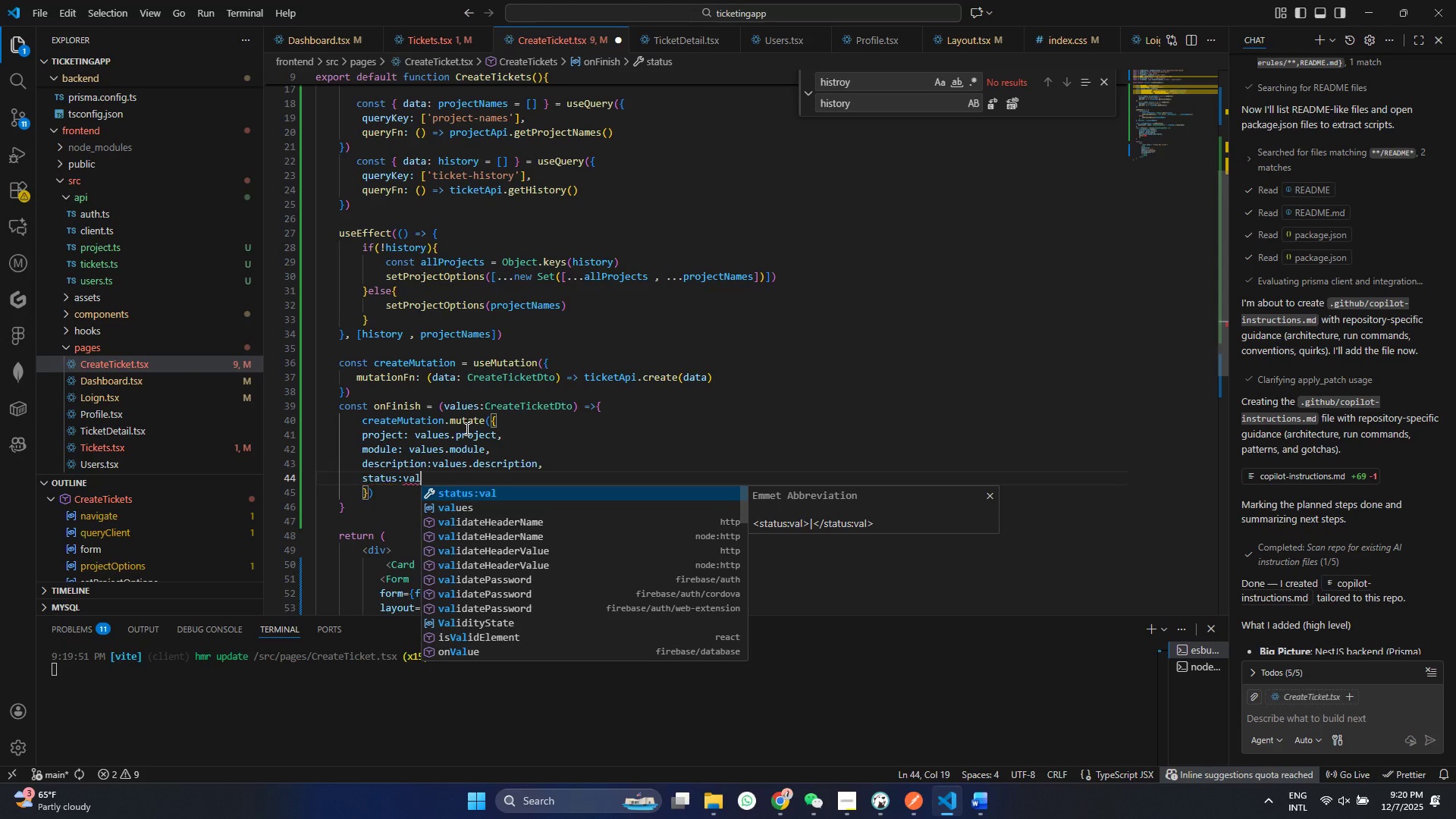 
key(ArrowDown)
 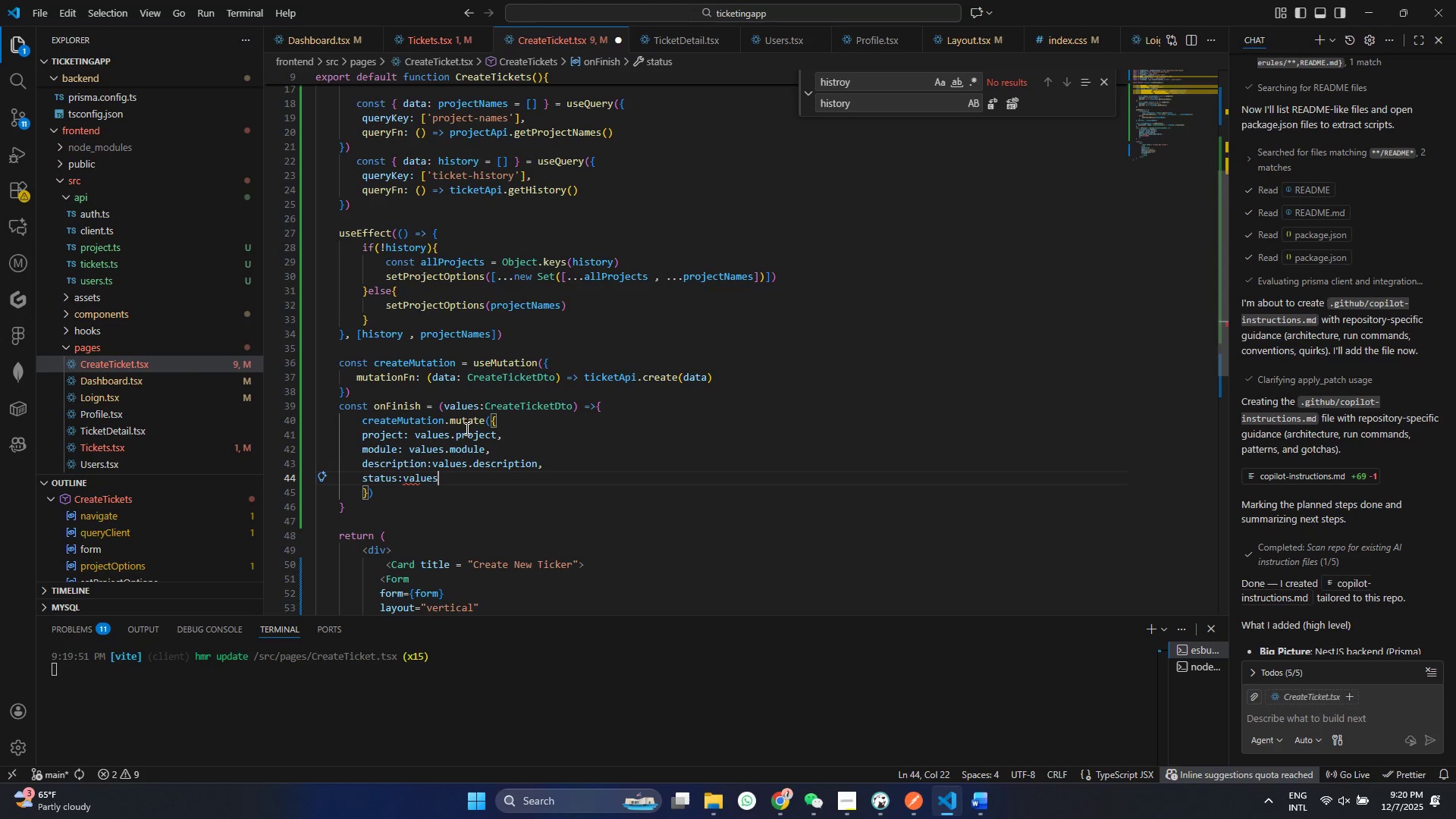 
key(Enter)
 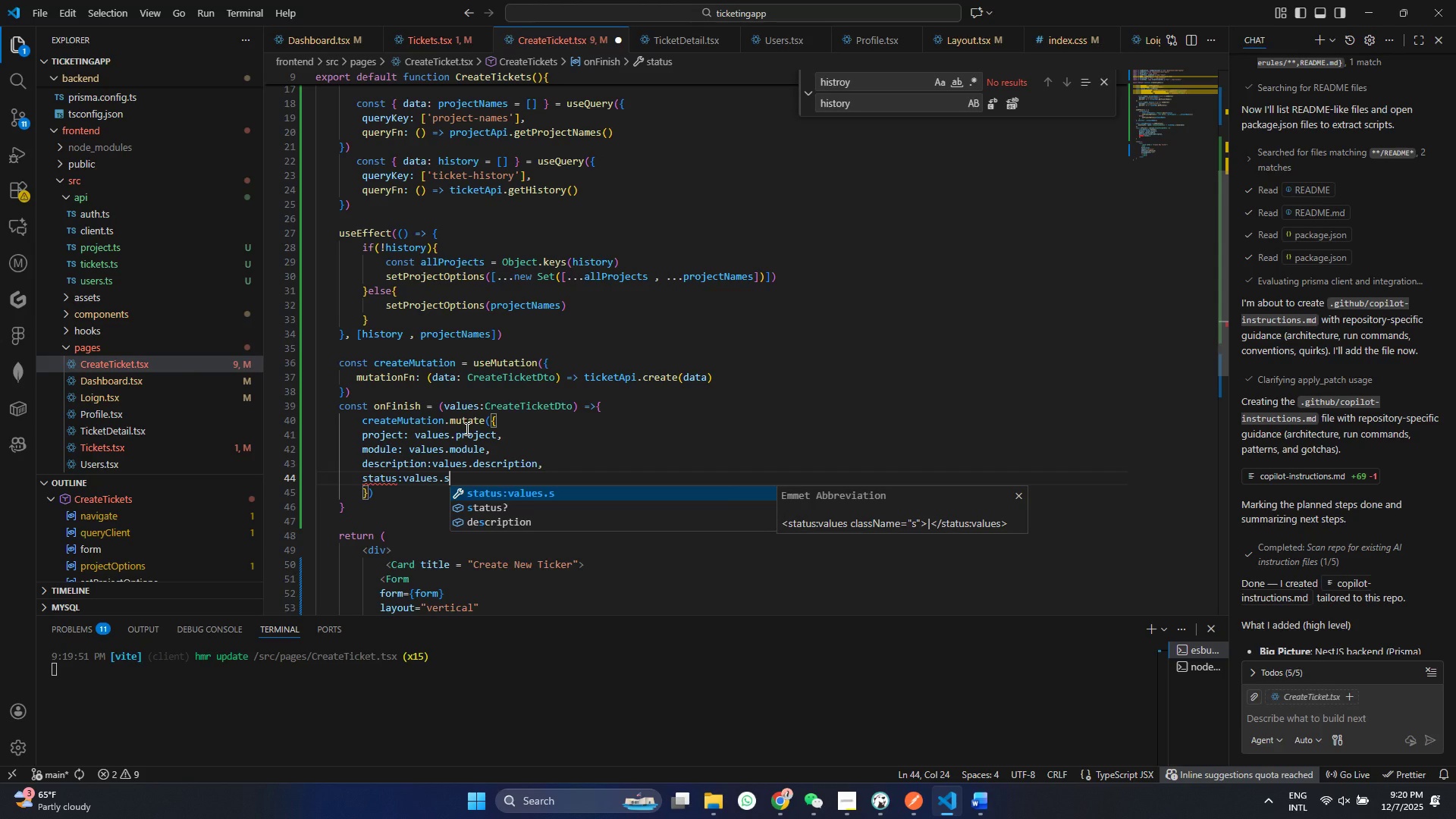 
type(sta)
 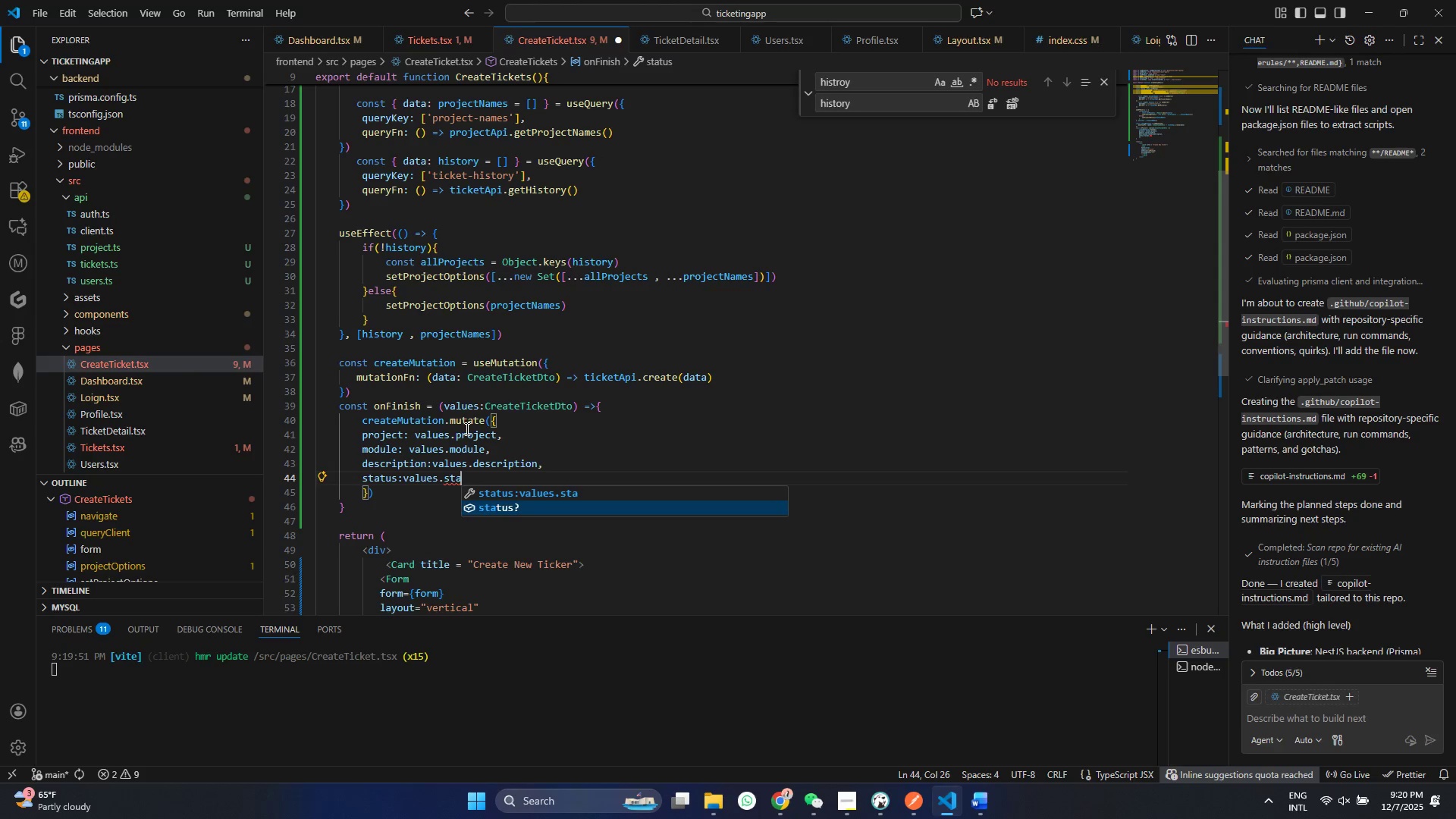 
key(ArrowDown)
 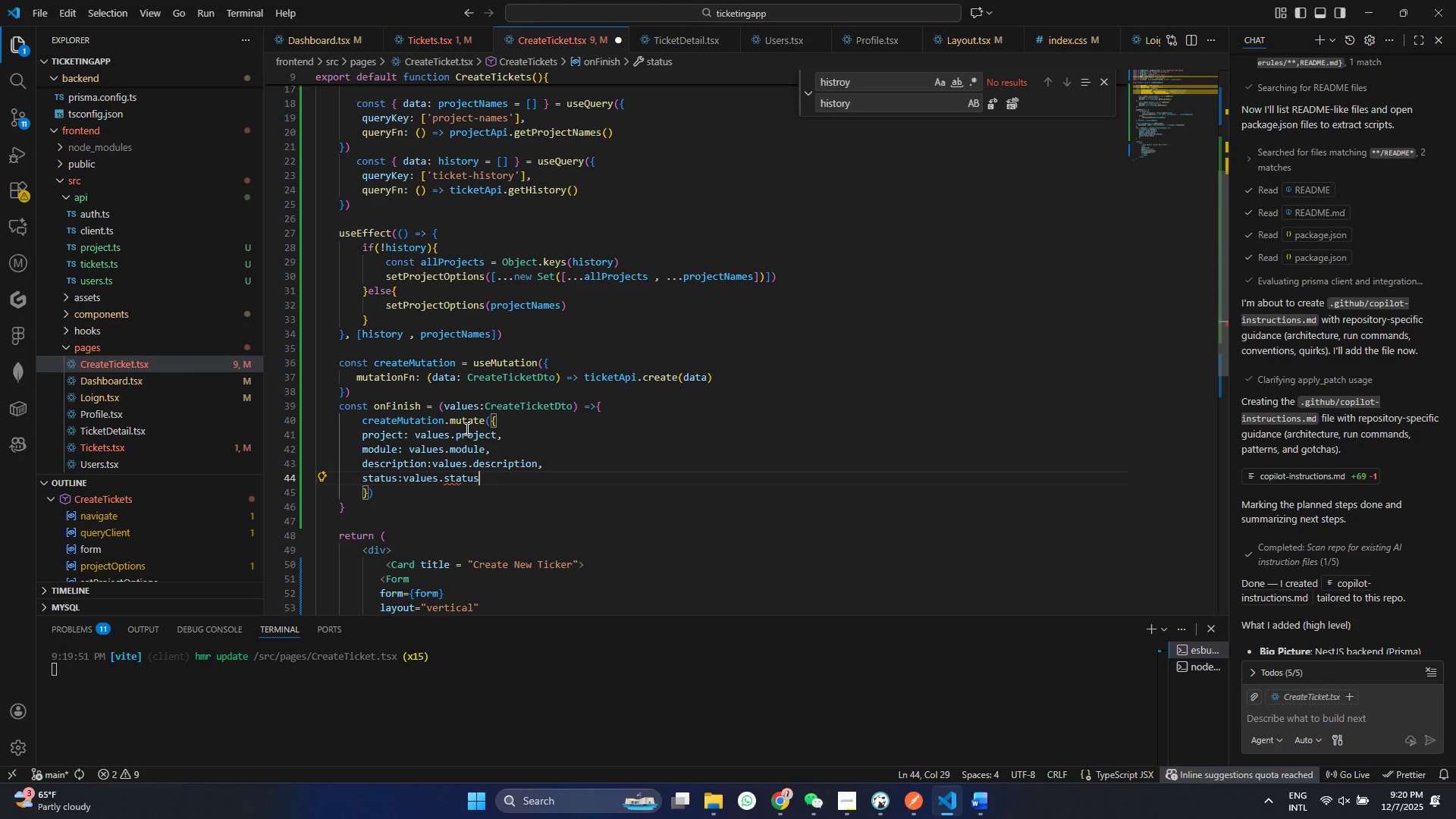 
key(Enter)
 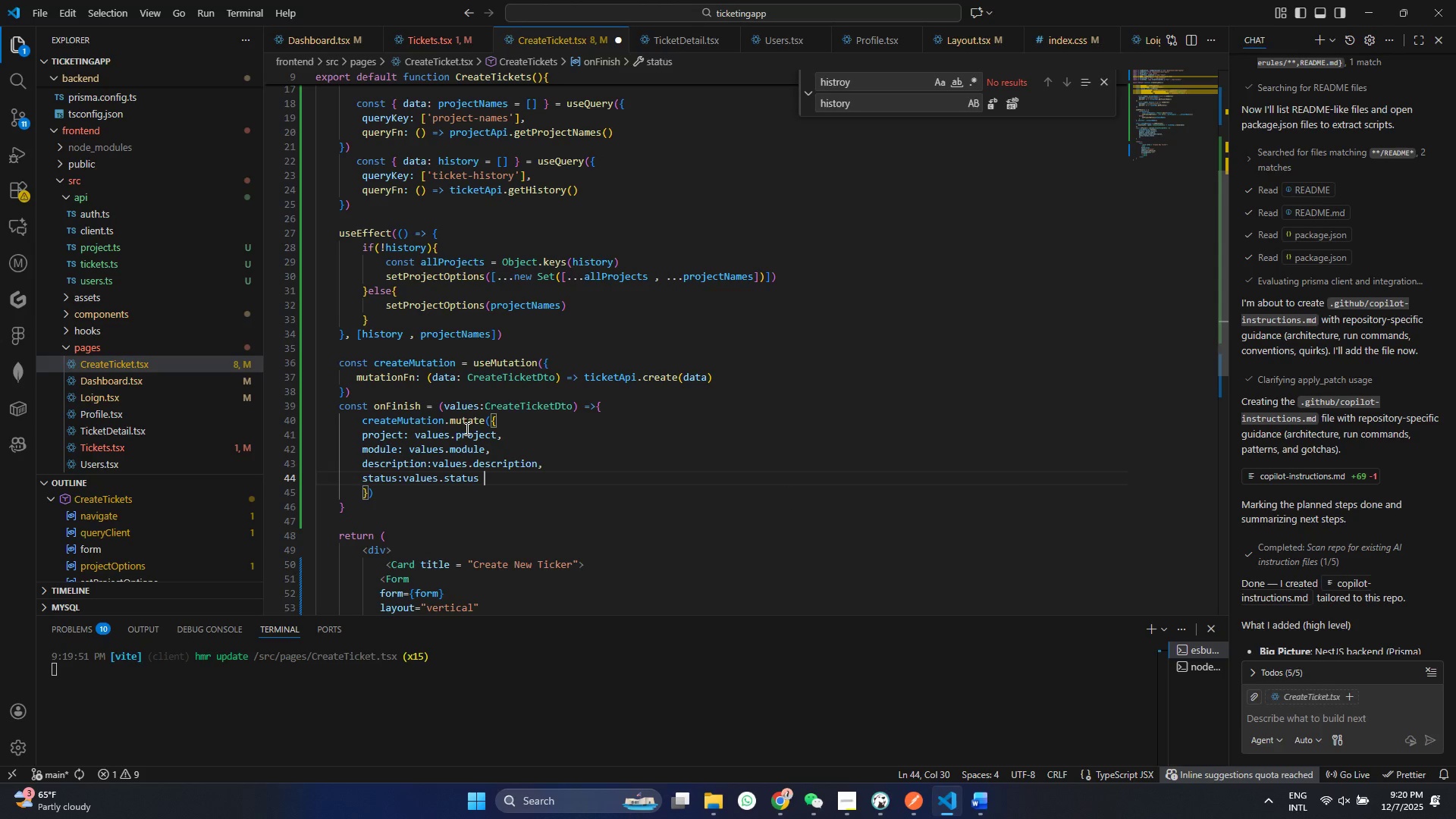 
key(Space)
 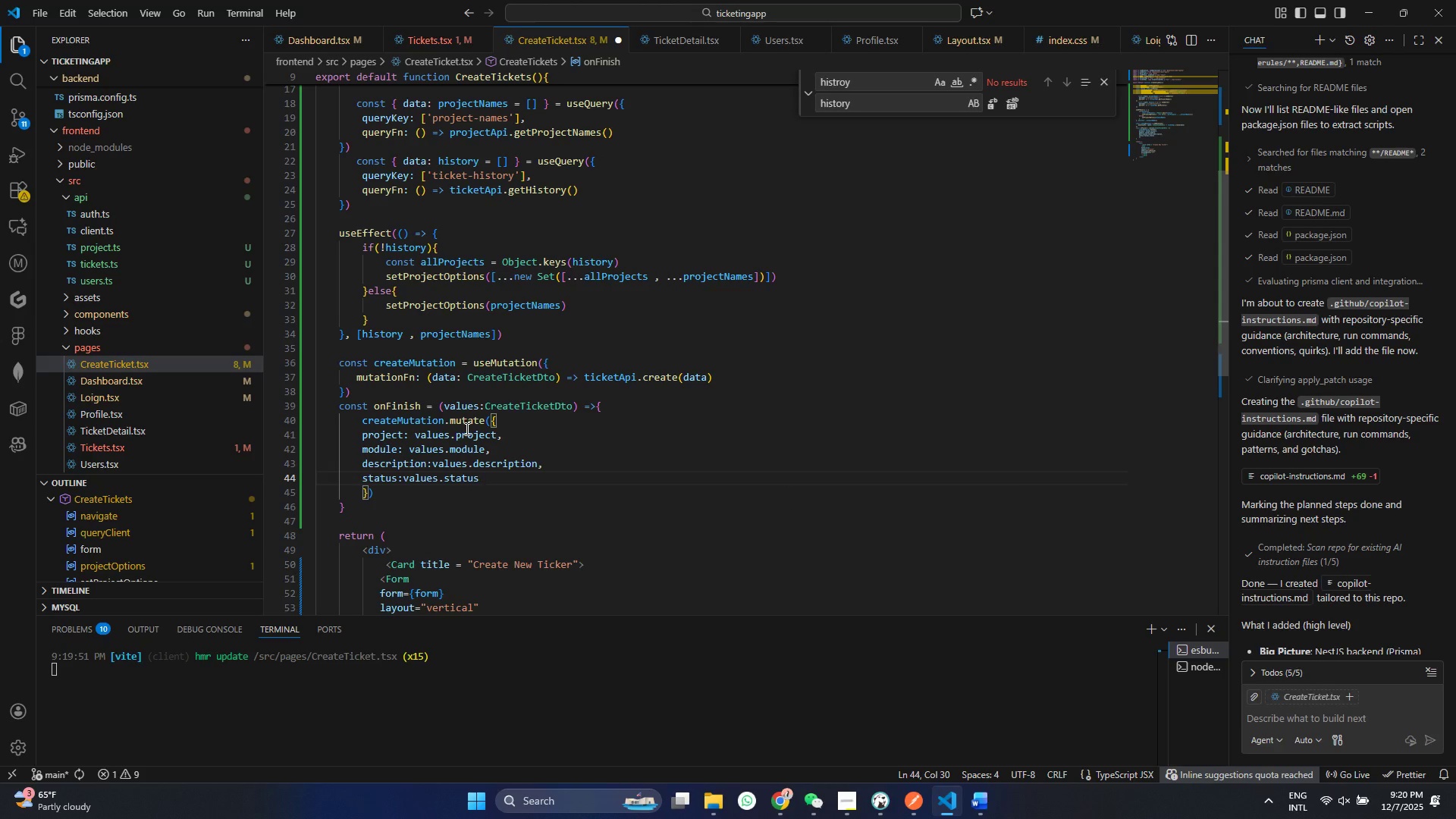 
key(Shift+Backslash)
 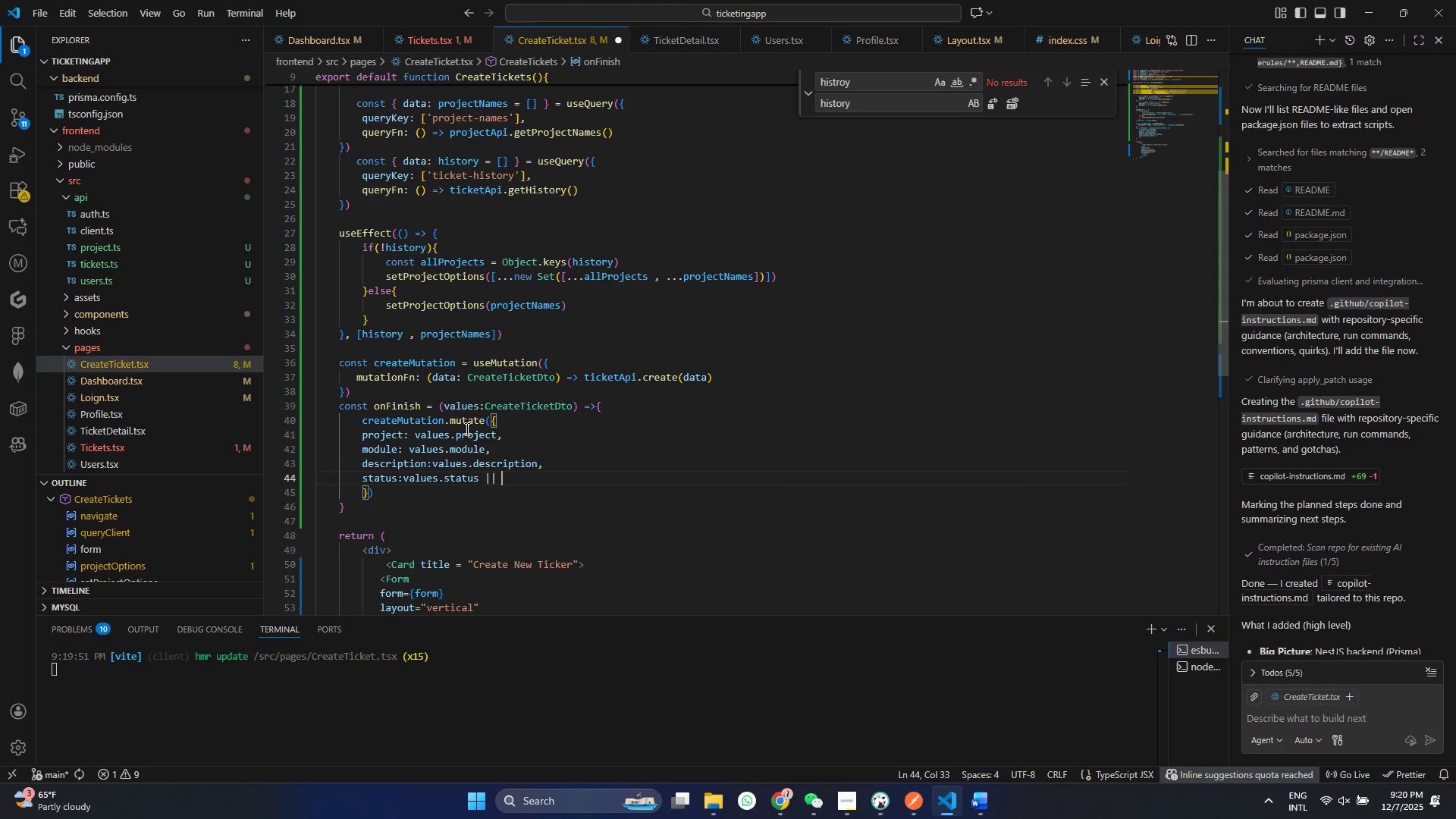 
key(Shift+Backslash)
 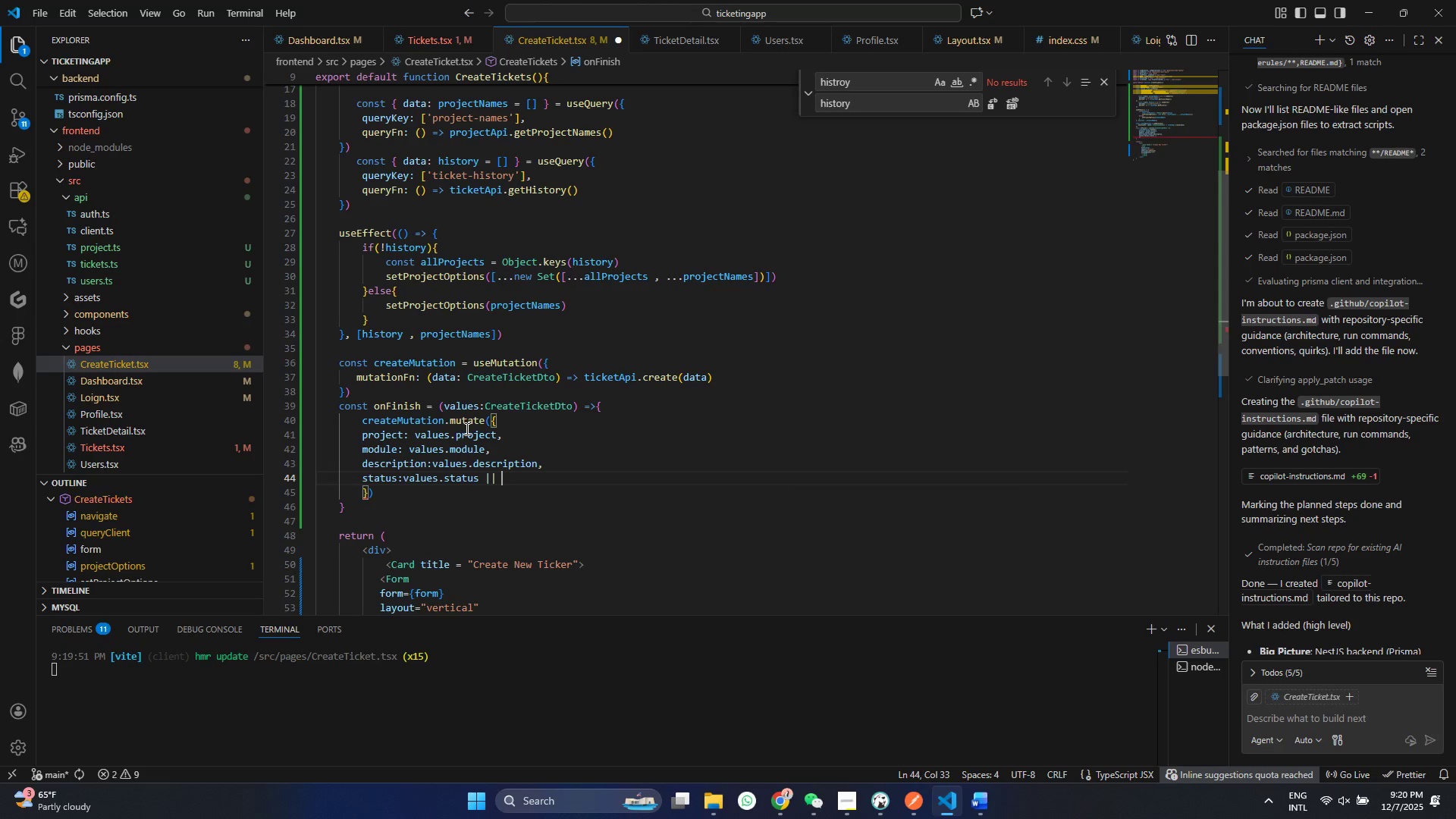 
key(Shift+Space)
 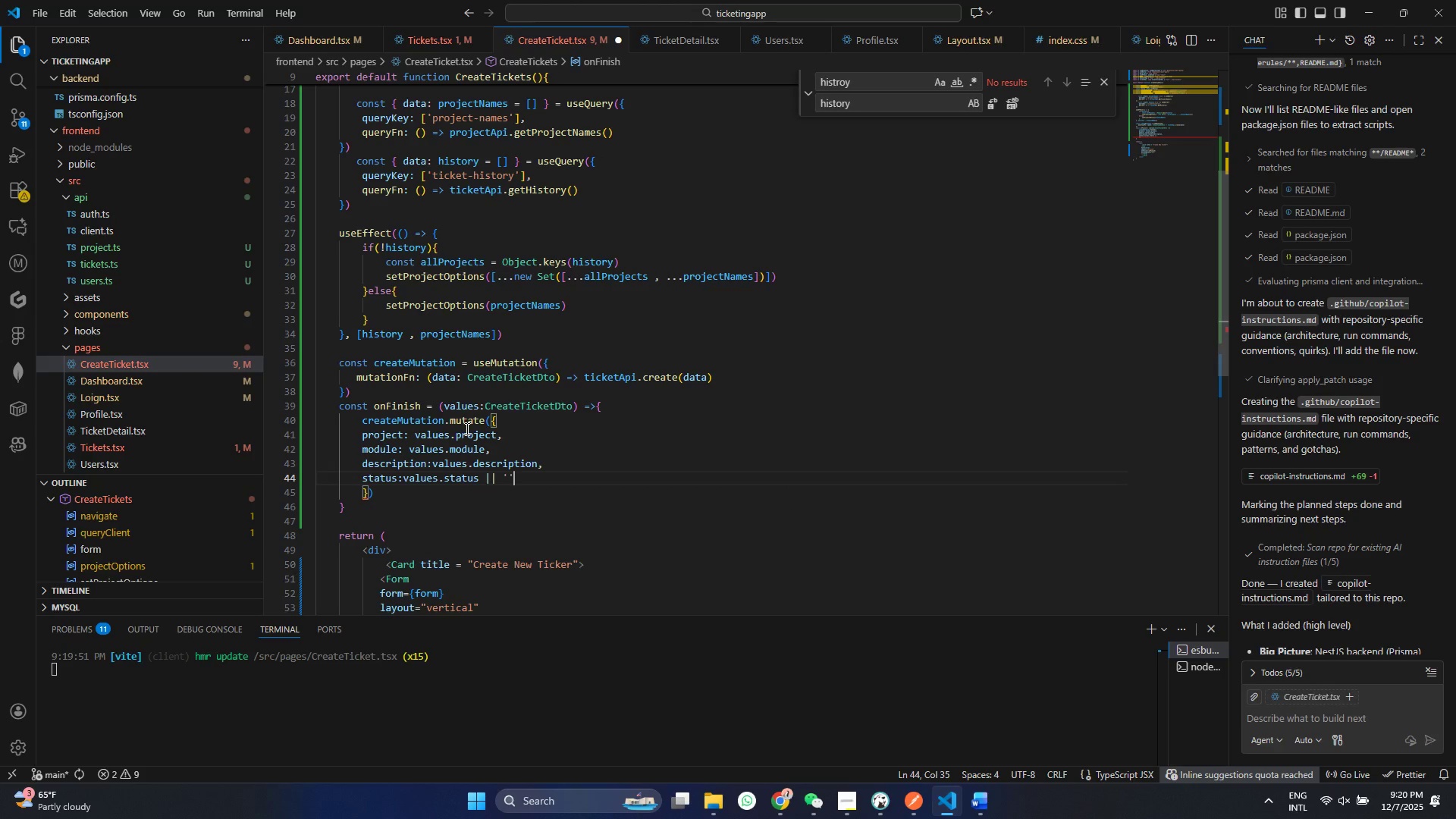 
key(Quote)
 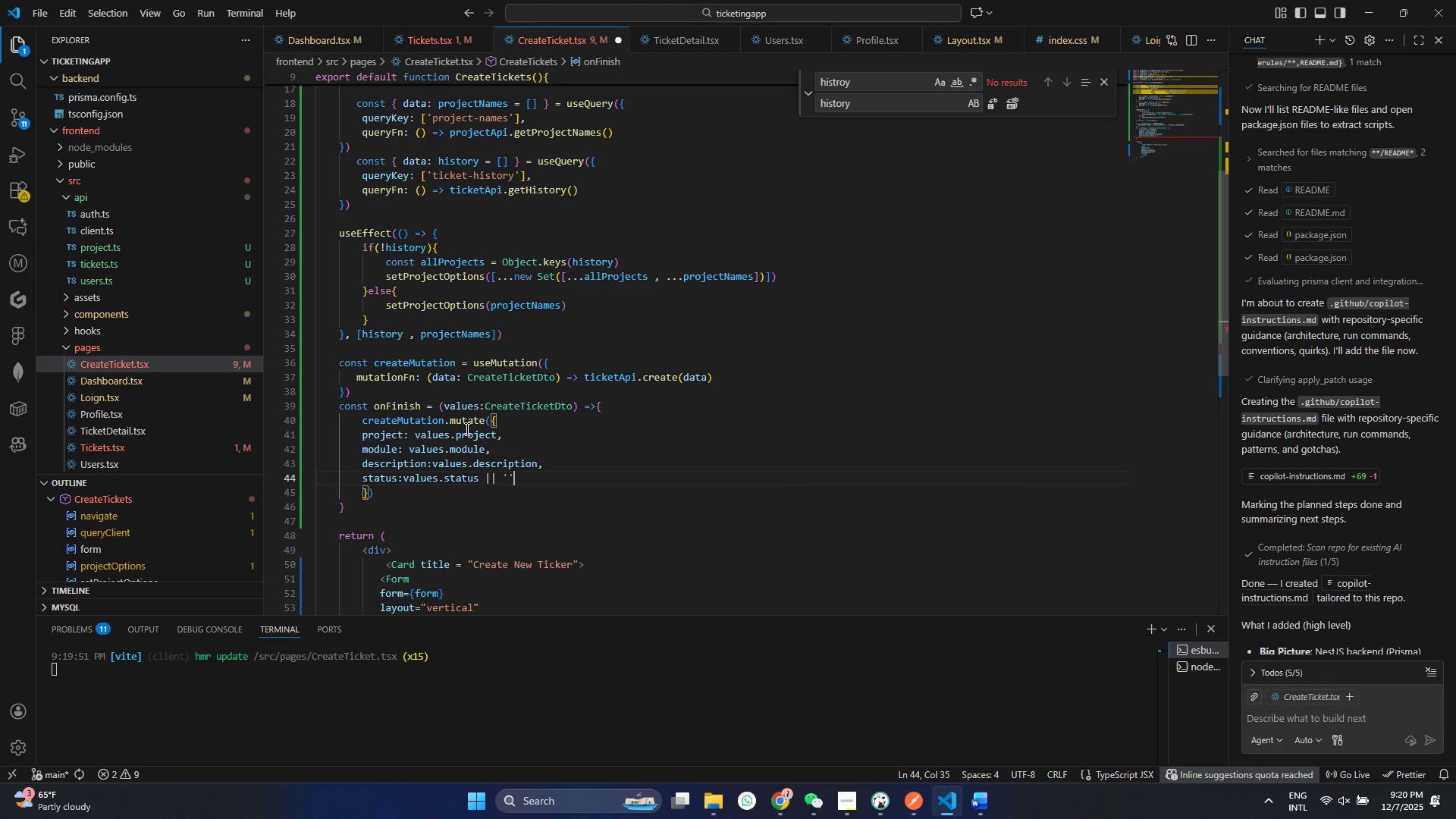 
key(Quote)
 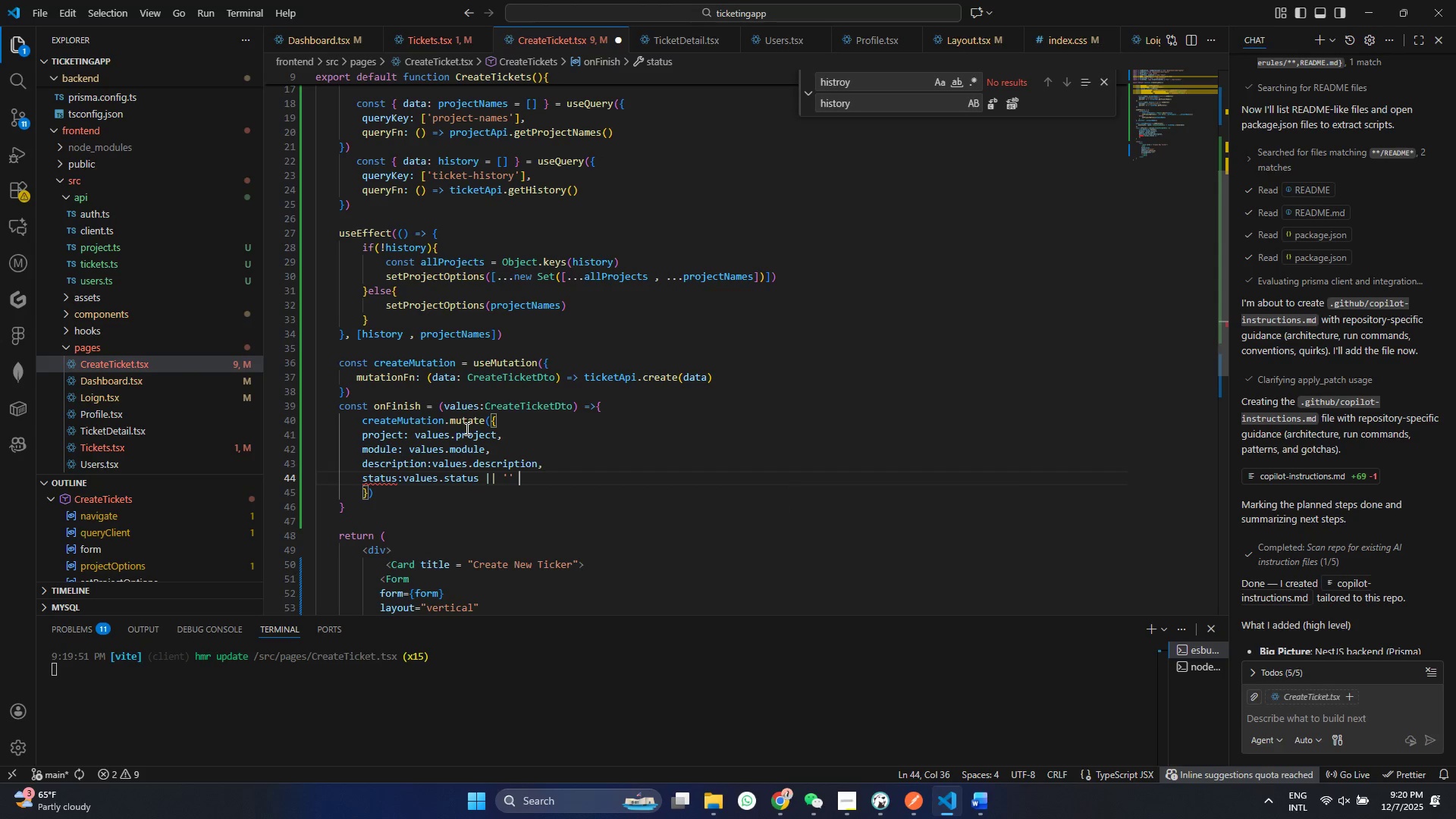 
key(Space)
 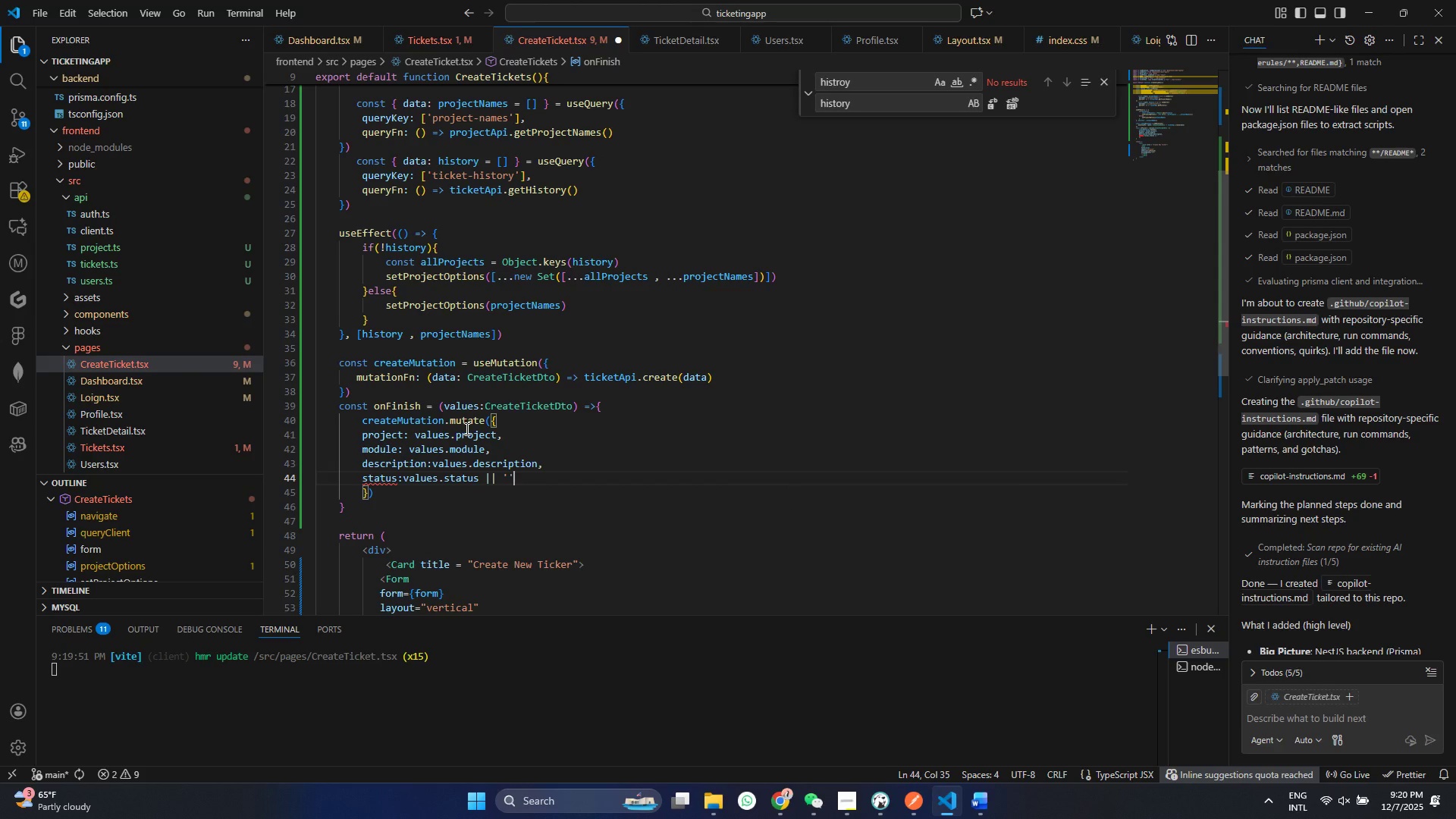 
key(Backspace)
 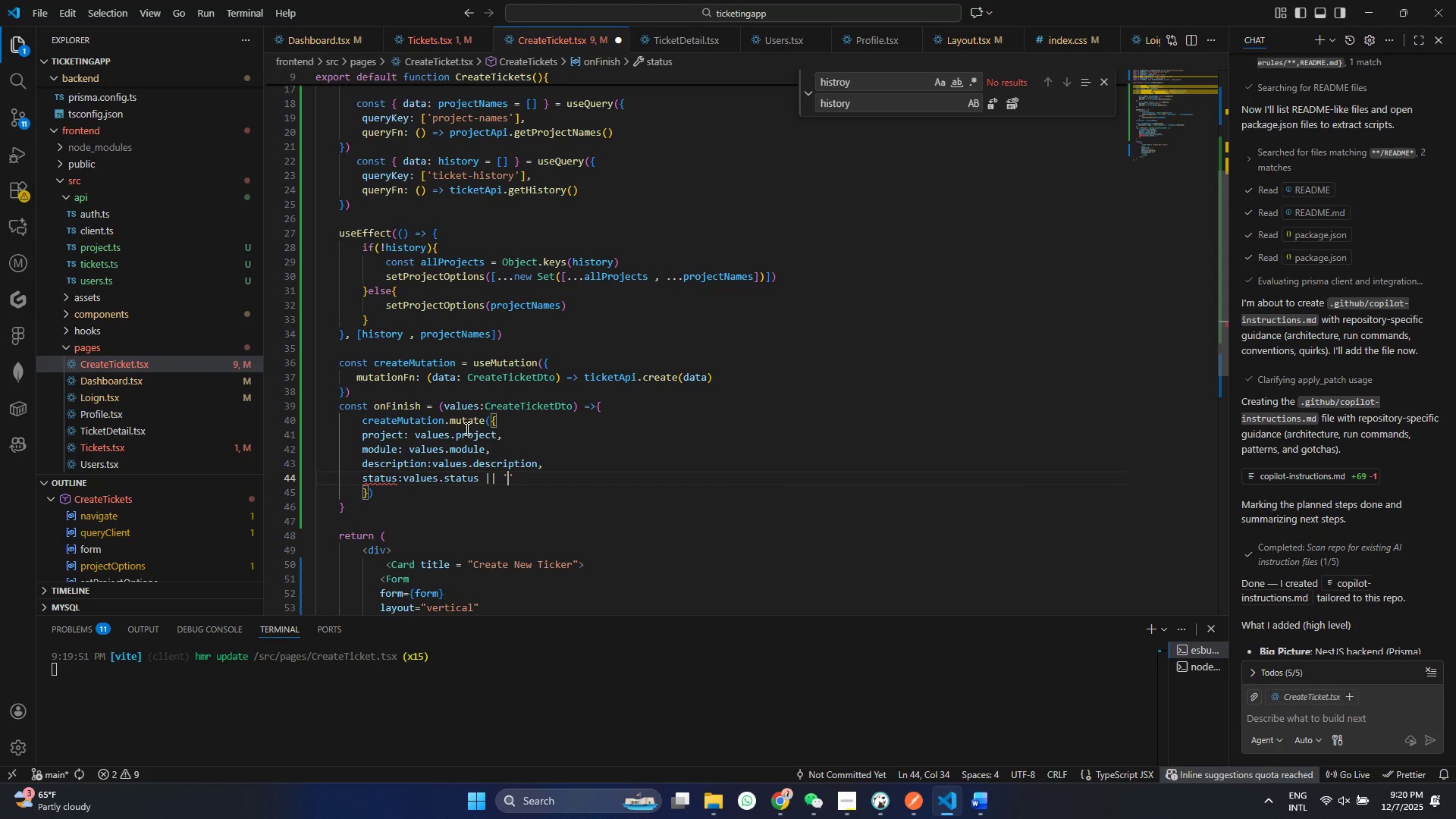 
key(ArrowLeft)
 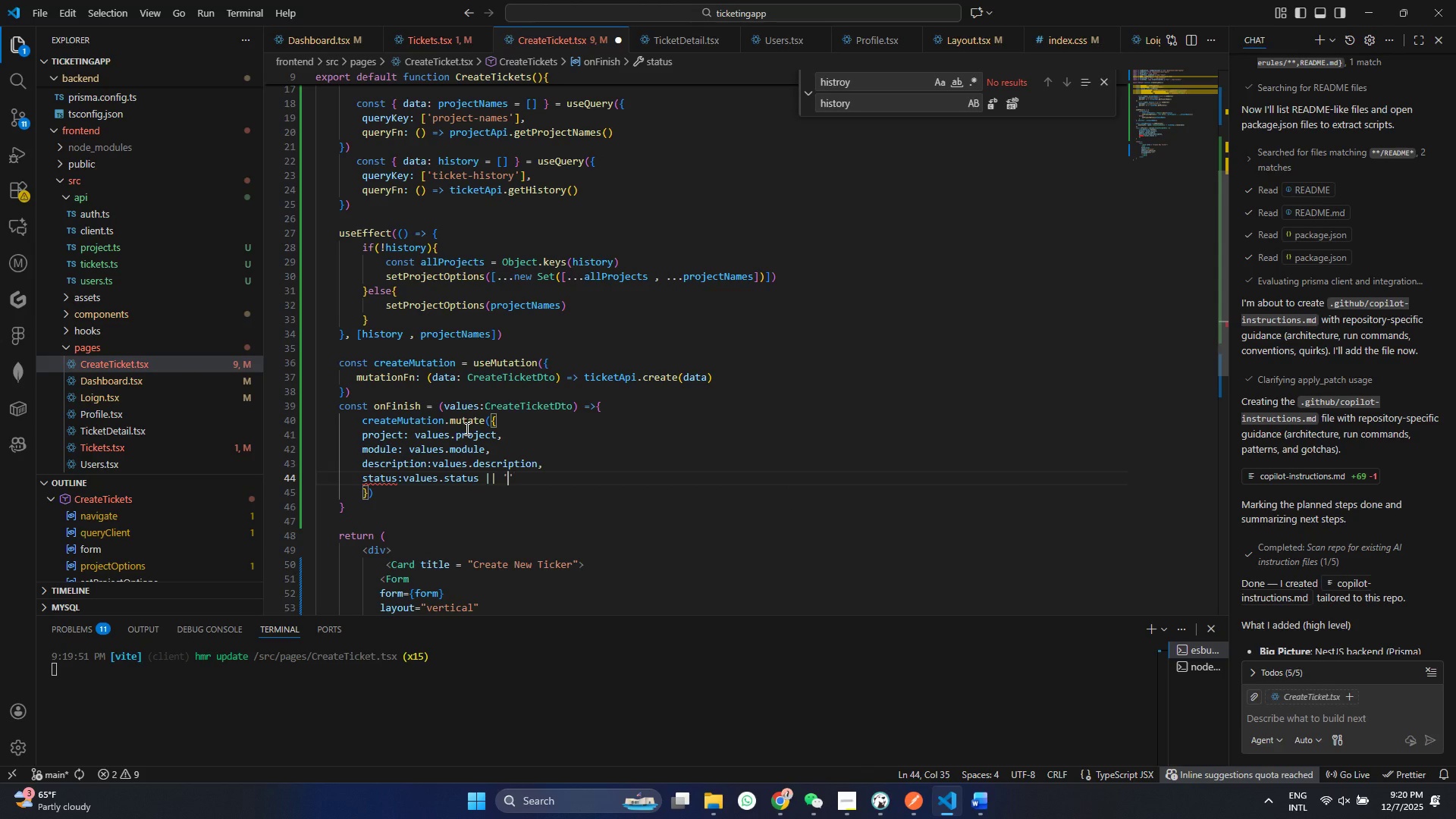 
type( )
key(Backspace)
type(OPEM)
key(Backspace)
type(N)
 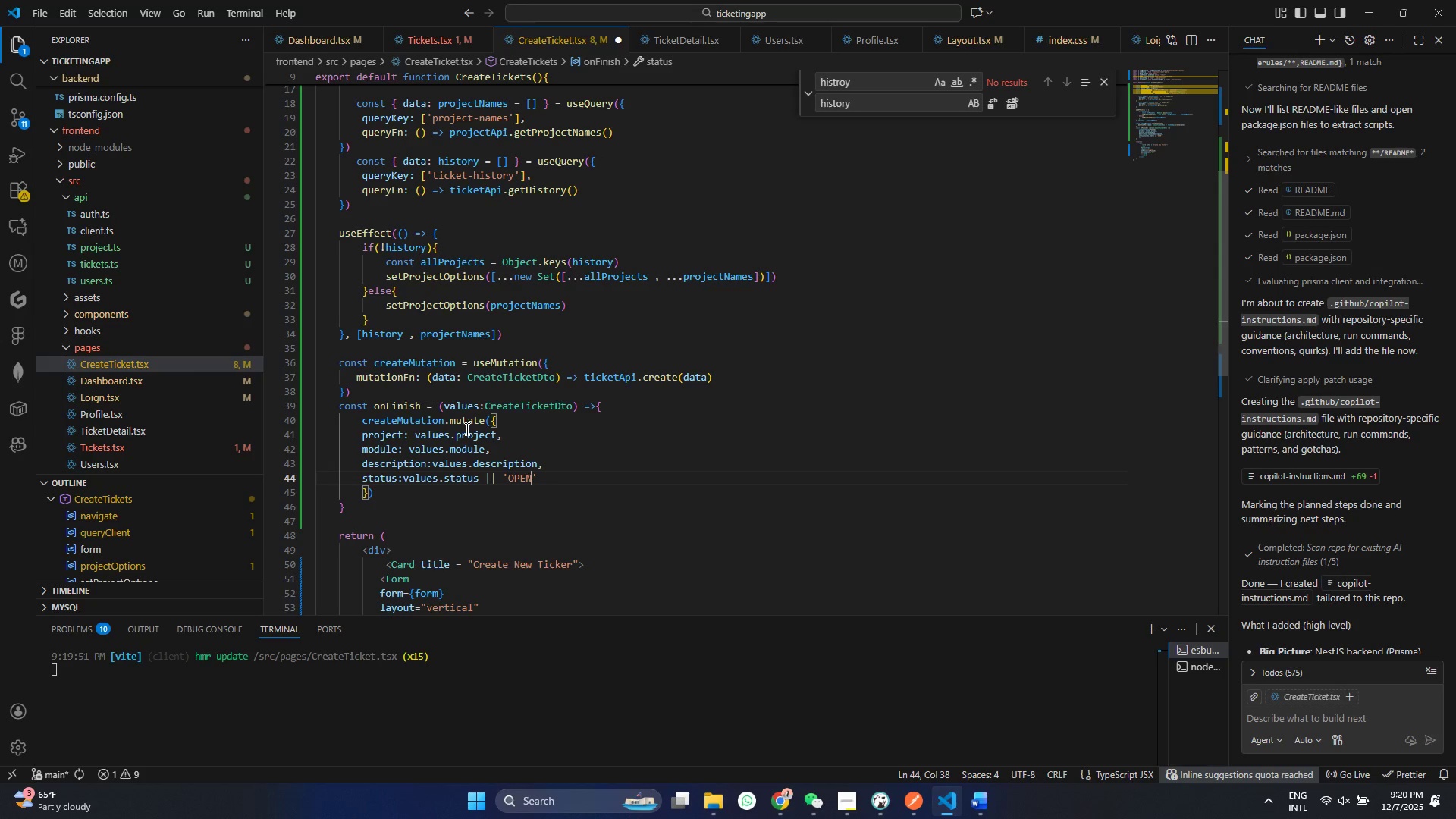 
key(ArrowRight)
 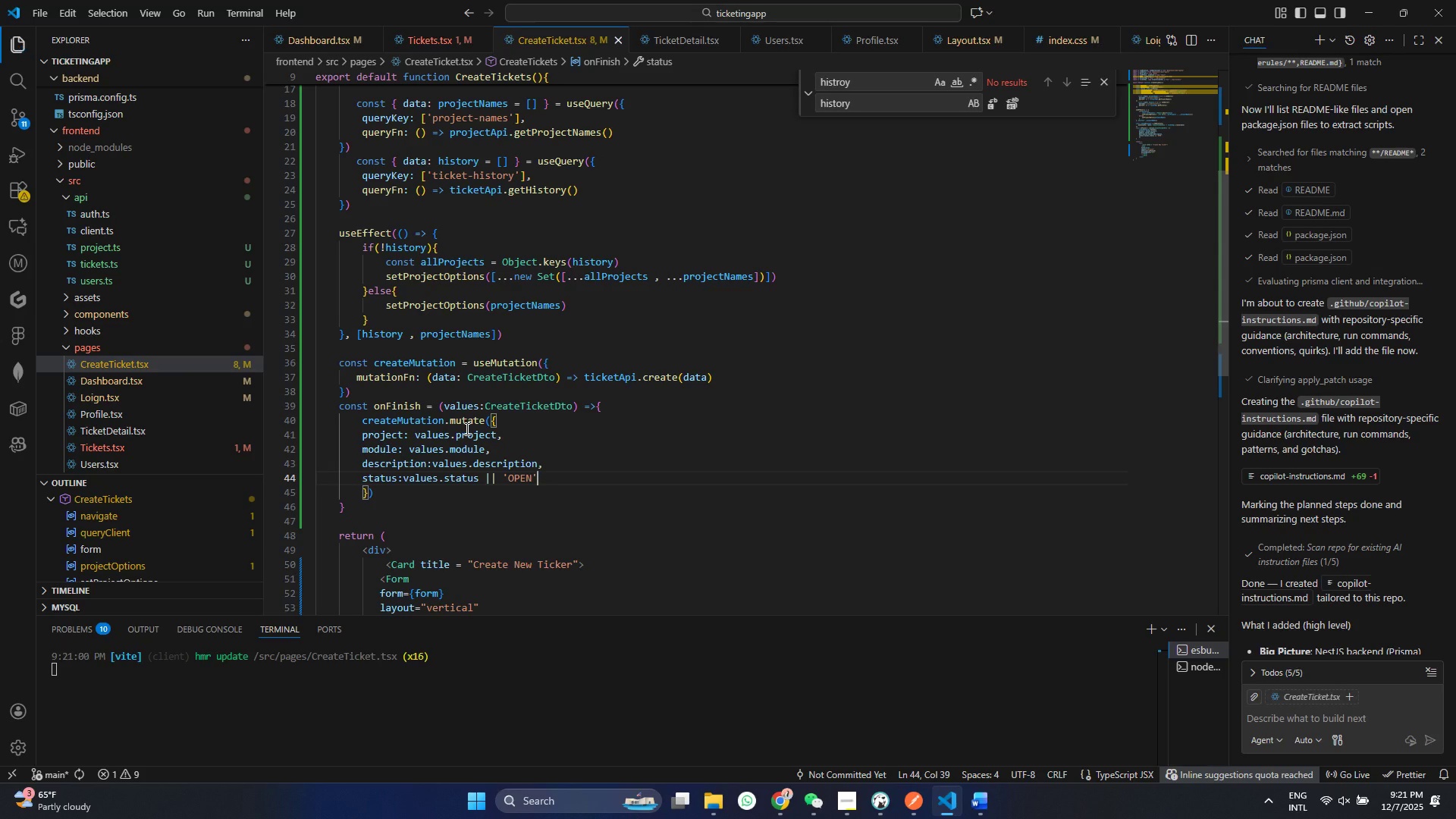 
key(Control+S)
 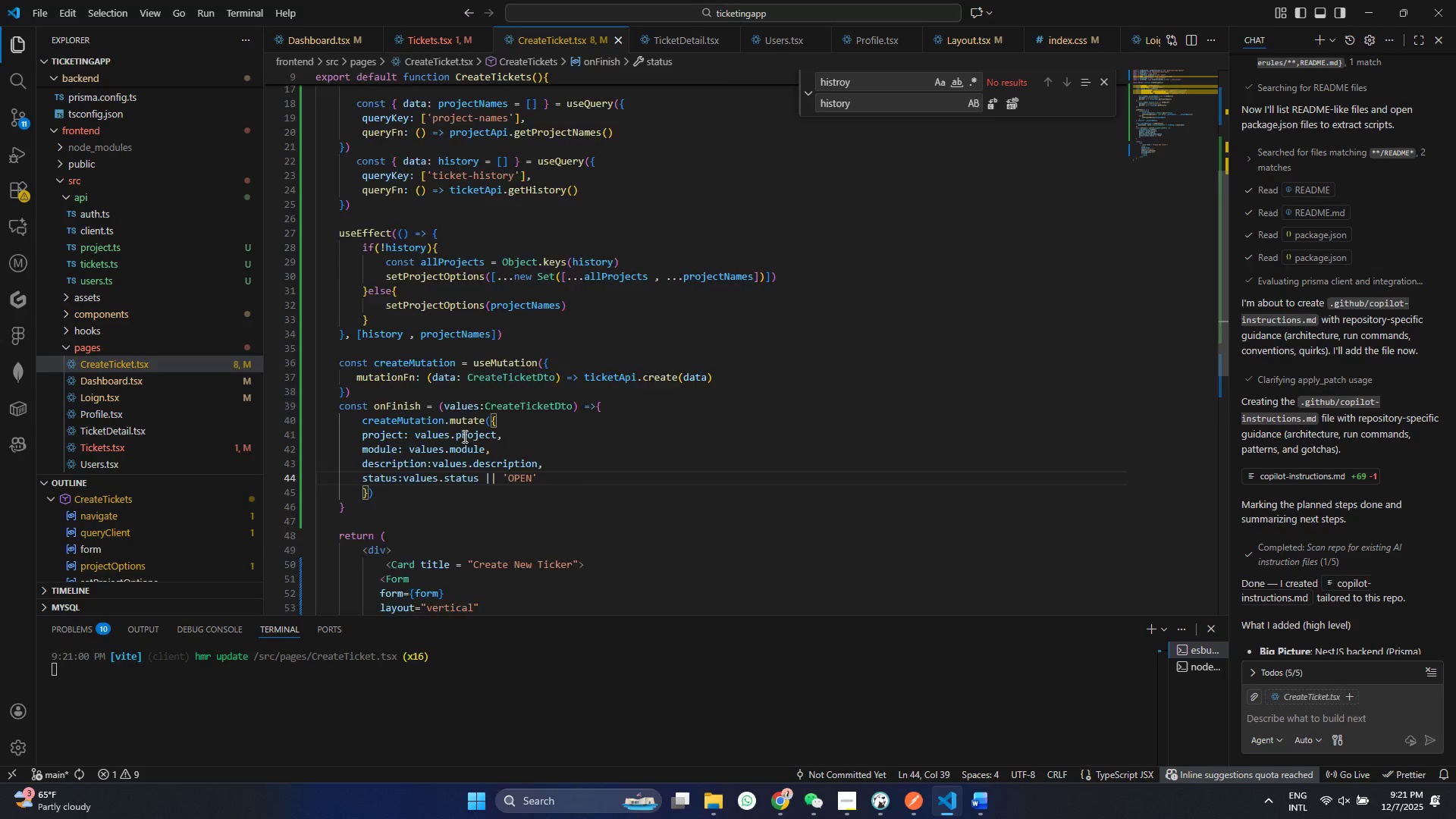 
scroll: coordinate [467, 443], scroll_direction: down, amount: 5.0
 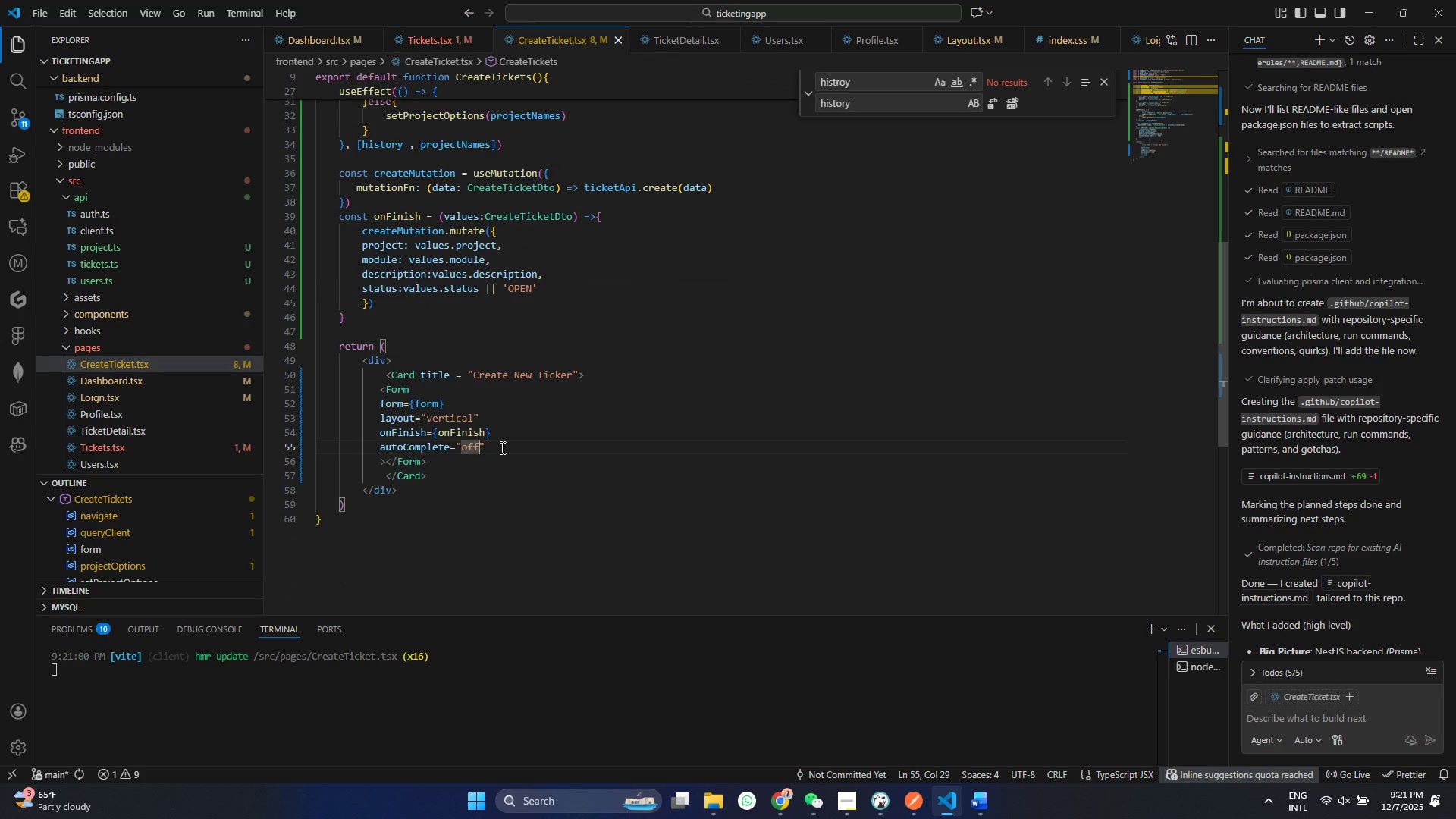 
left_click([482, 448])
 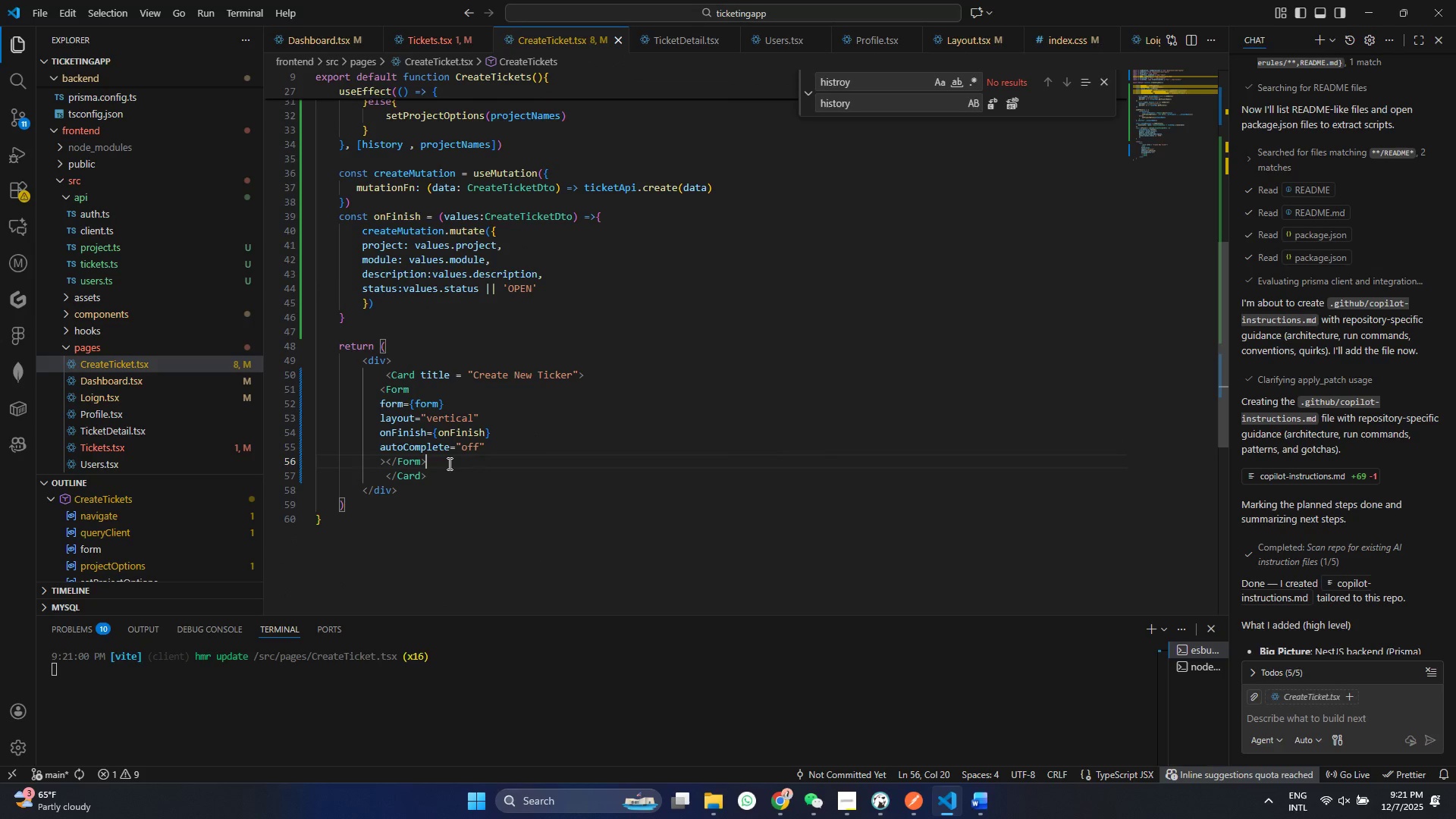 
left_click([437, 463])
 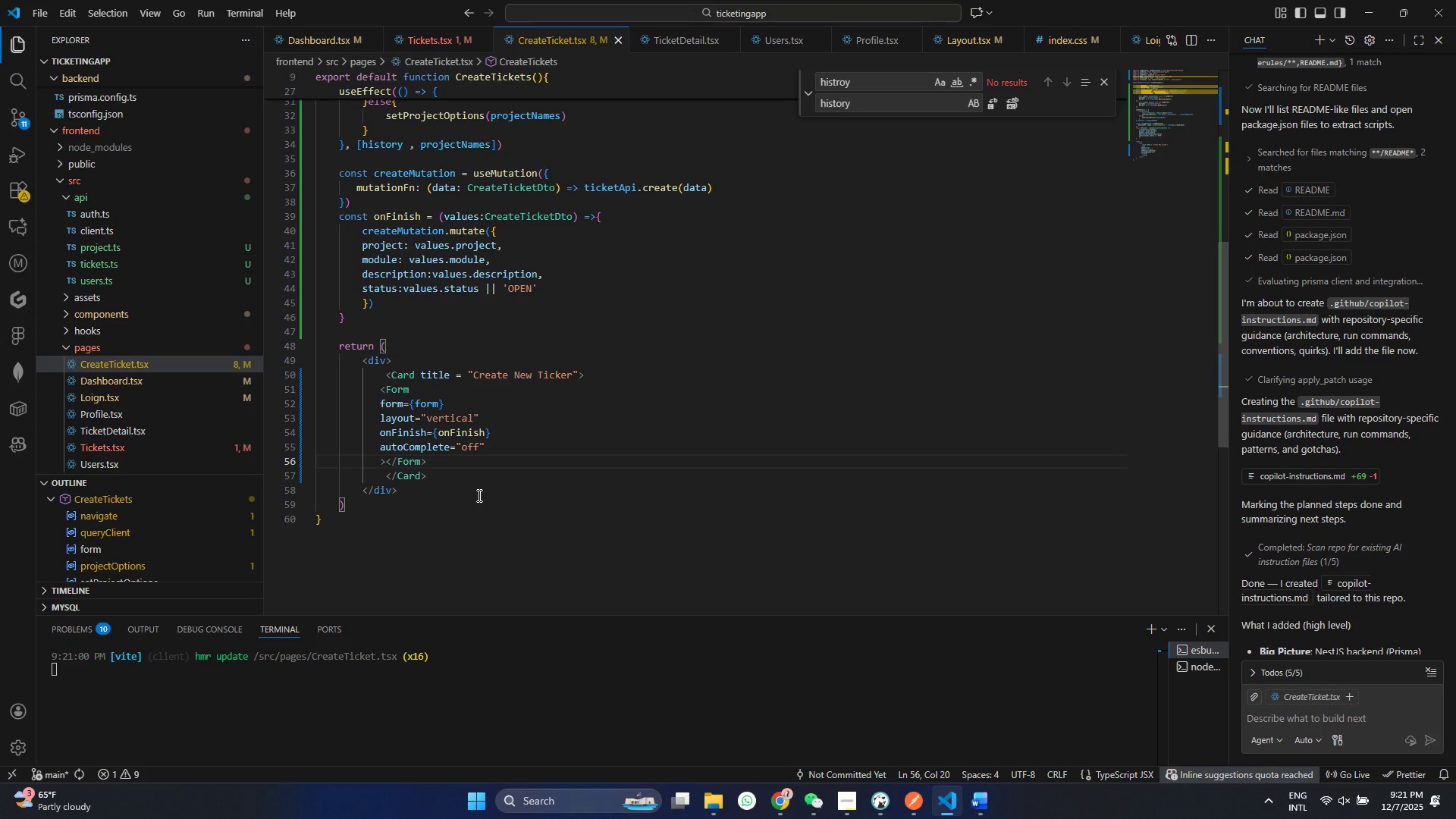 
wait(5.81)
 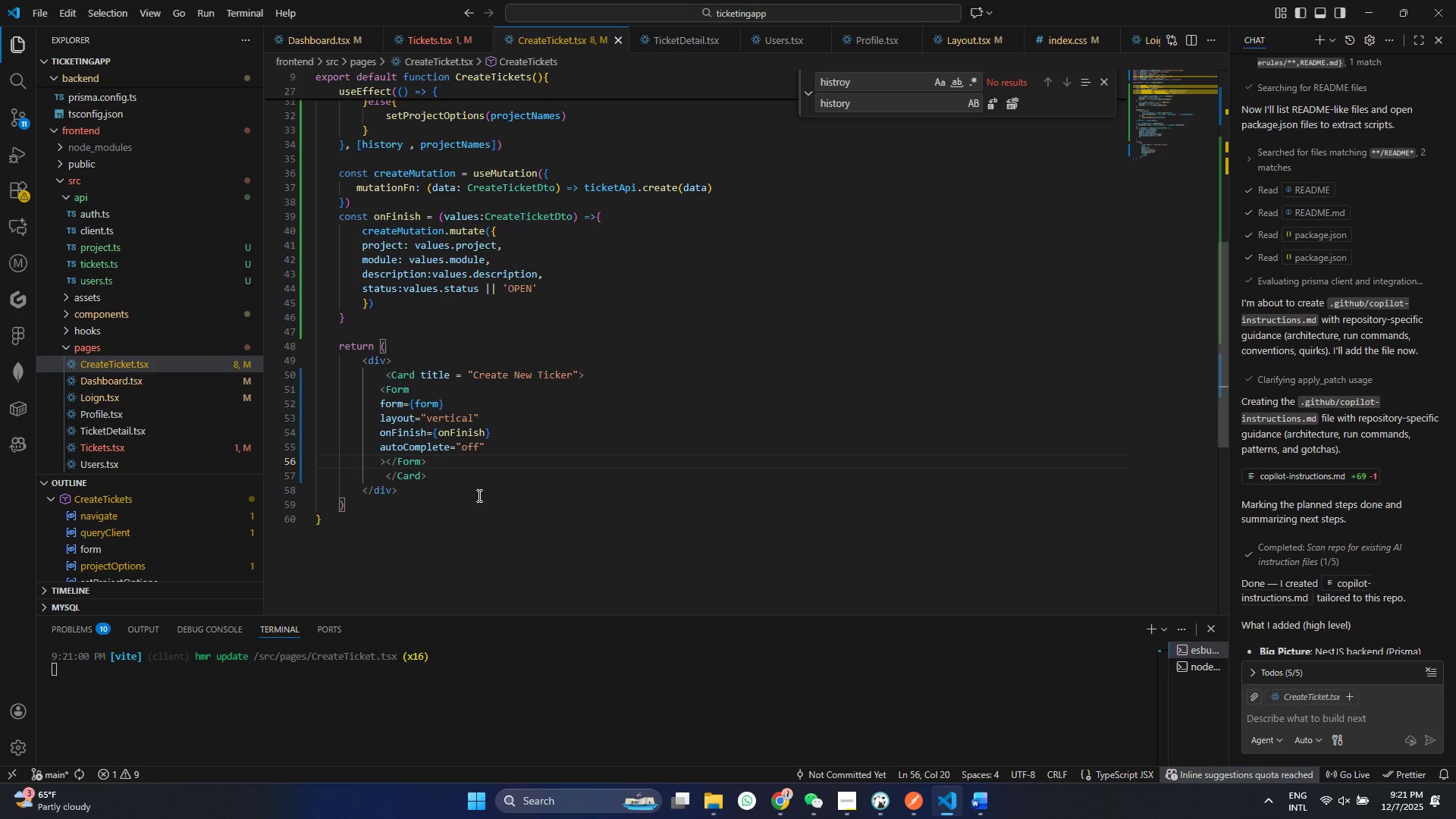 
key(Control+ControlRight)
 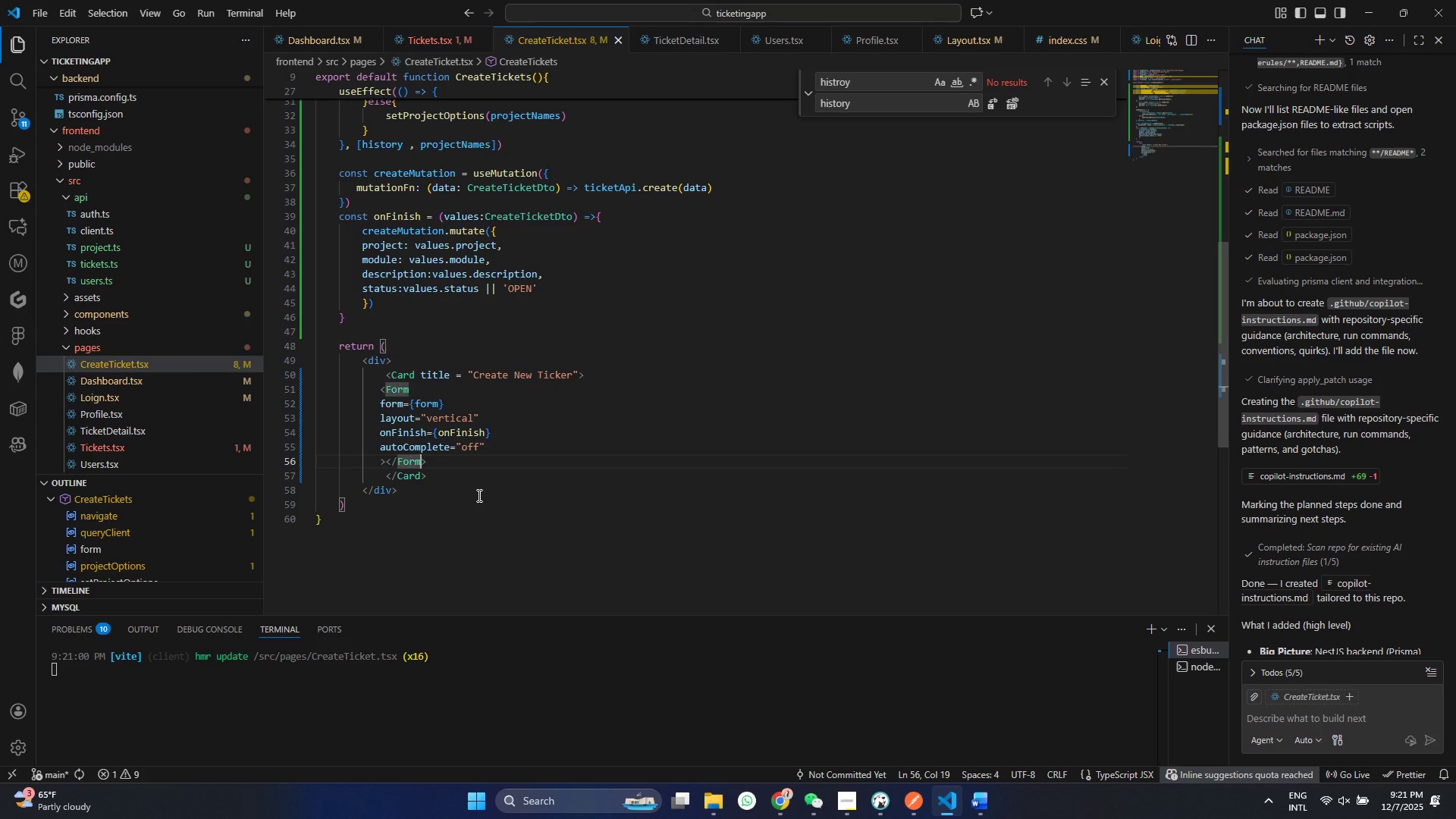 
key(Control+ControlRight)
 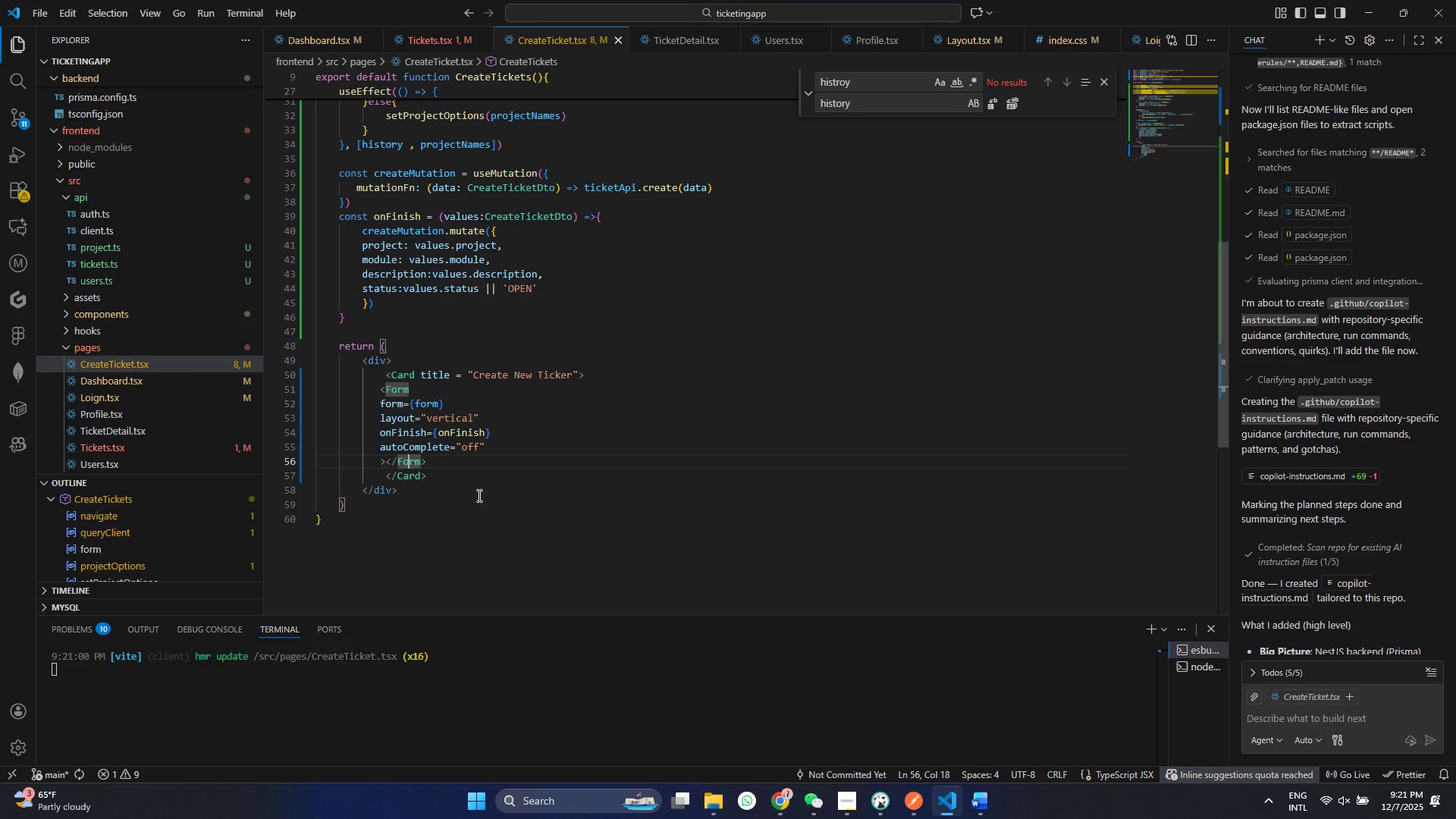 
key(ArrowLeft)
 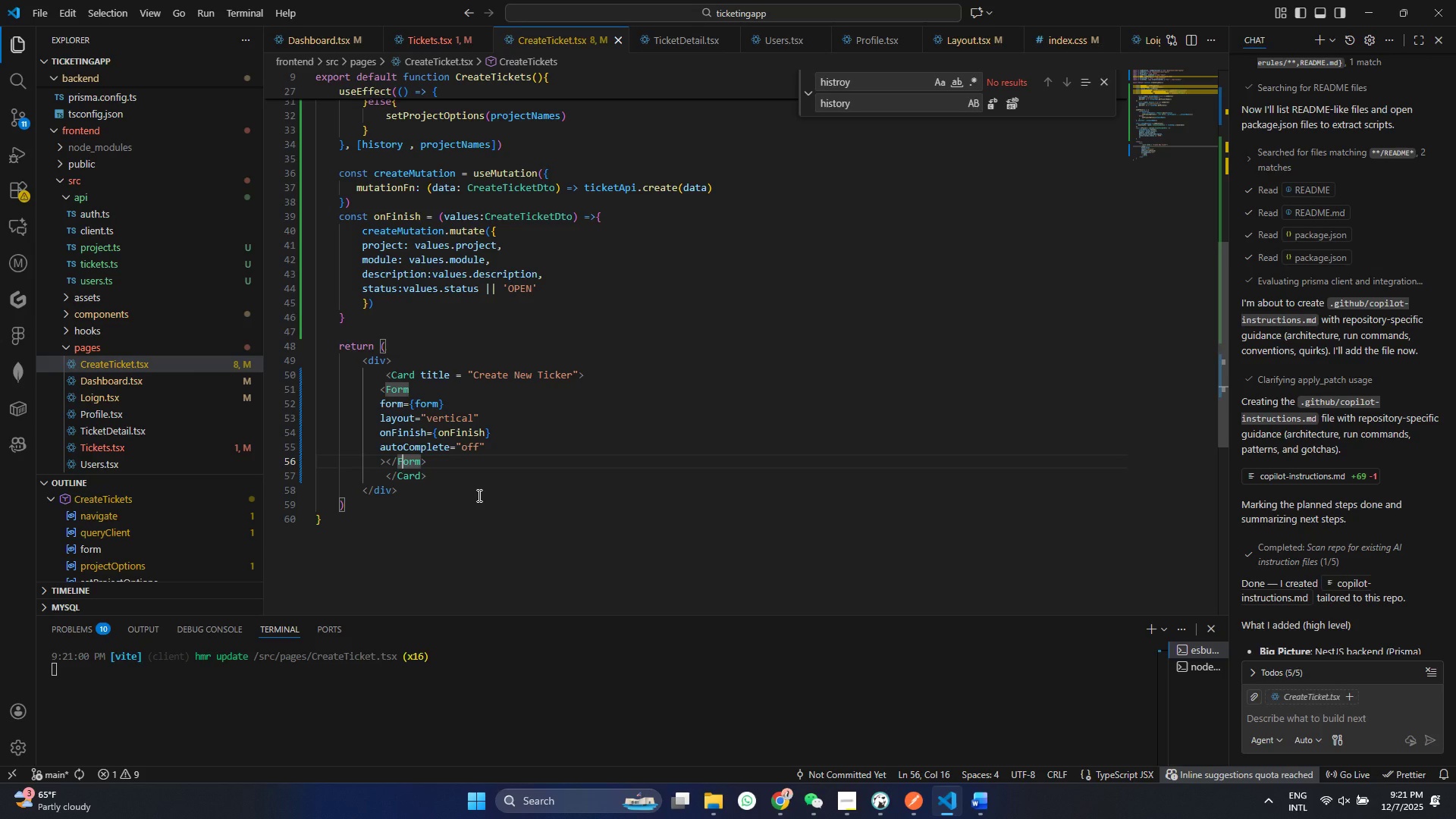 
key(ArrowLeft)
 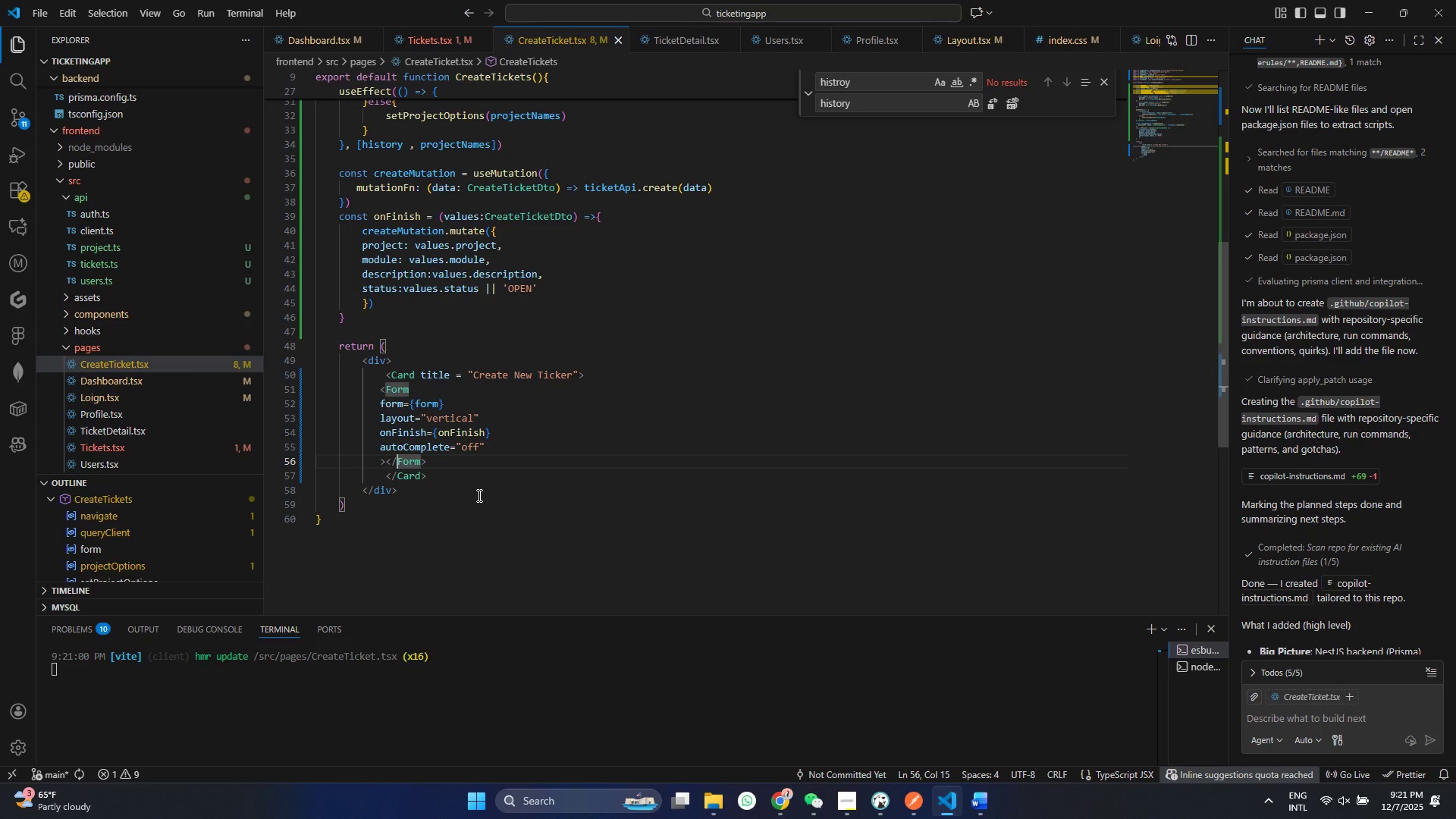 
key(ArrowLeft)
 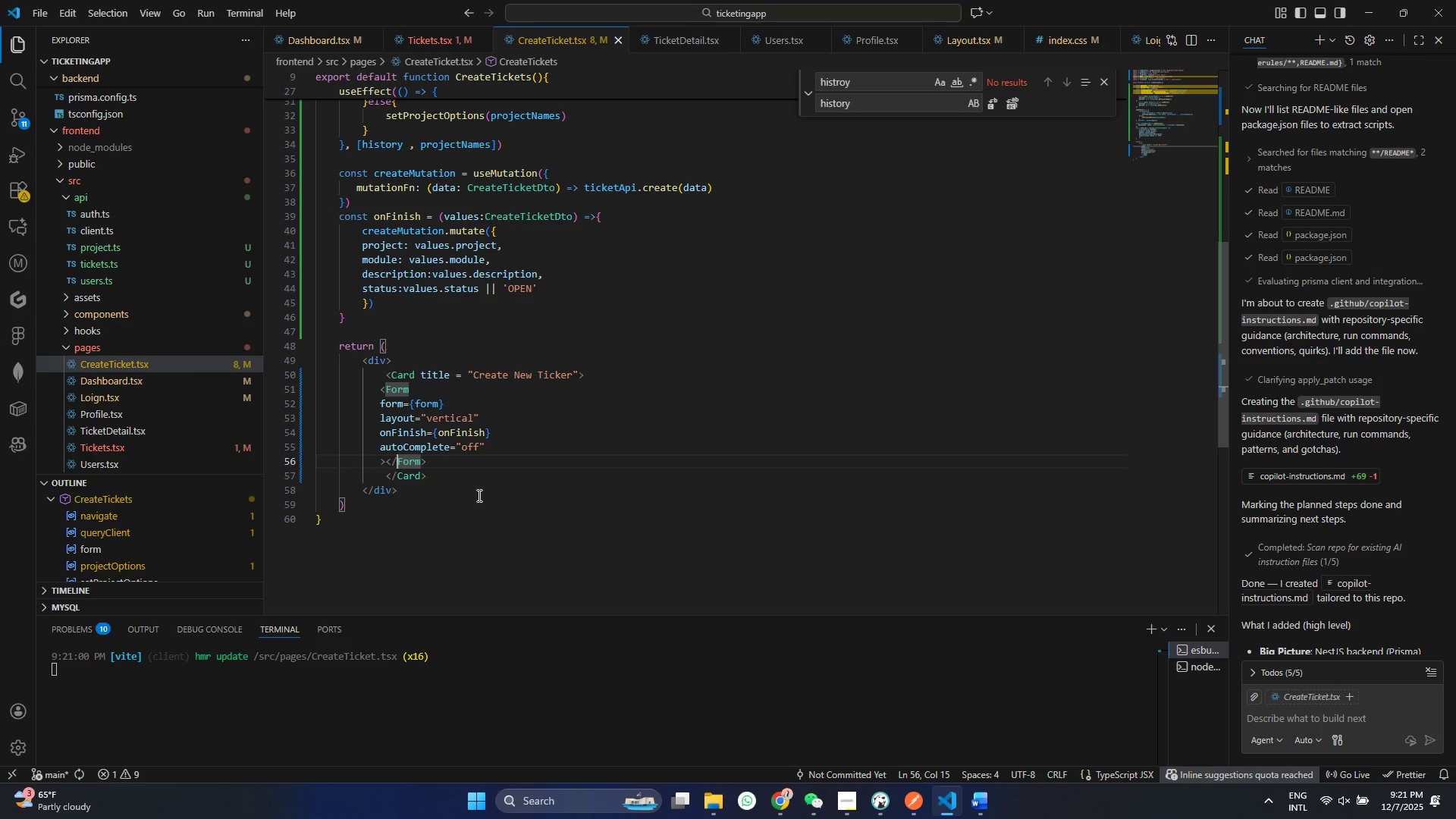 
key(ArrowLeft)
 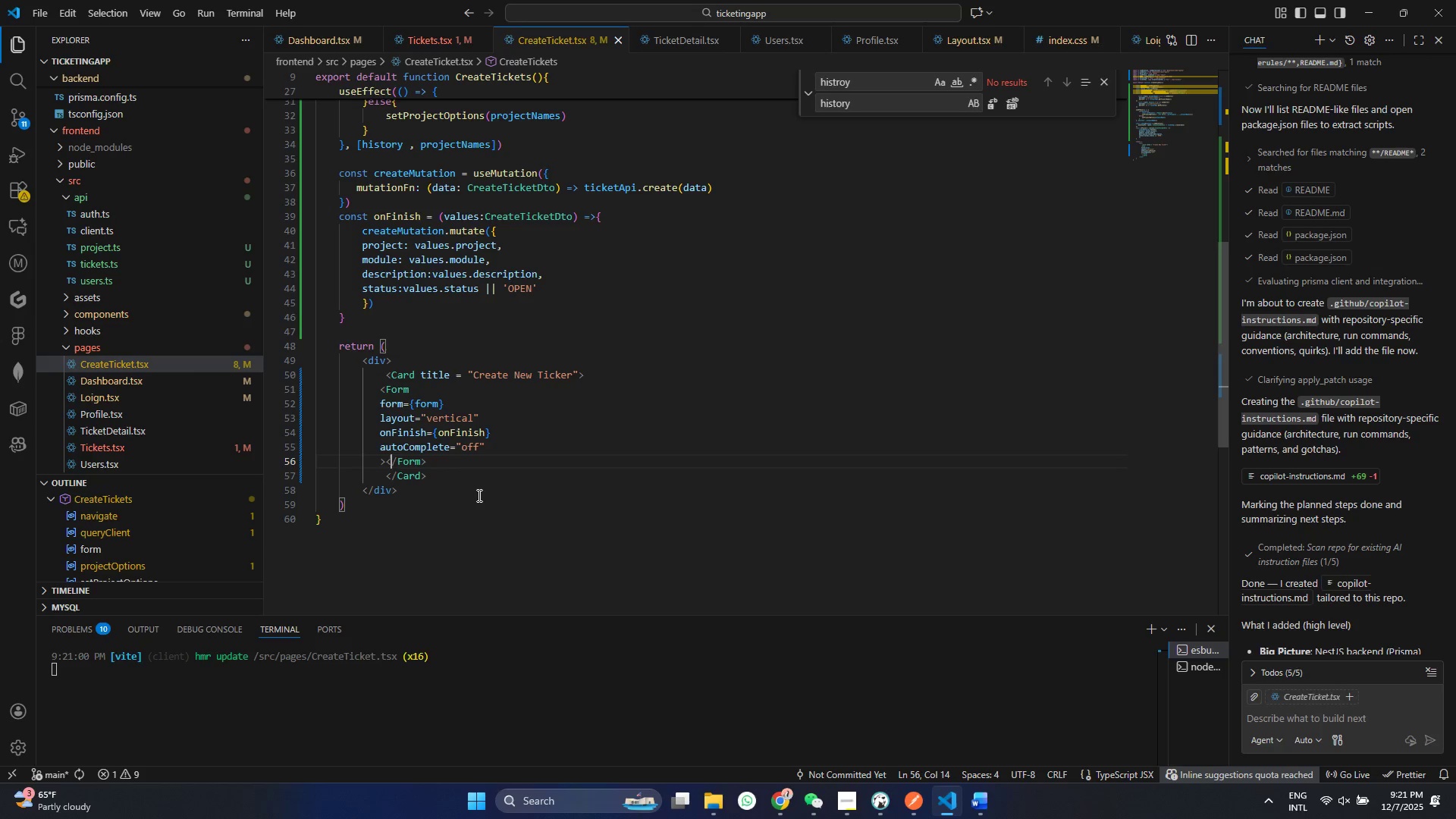 
key(ArrowLeft)
 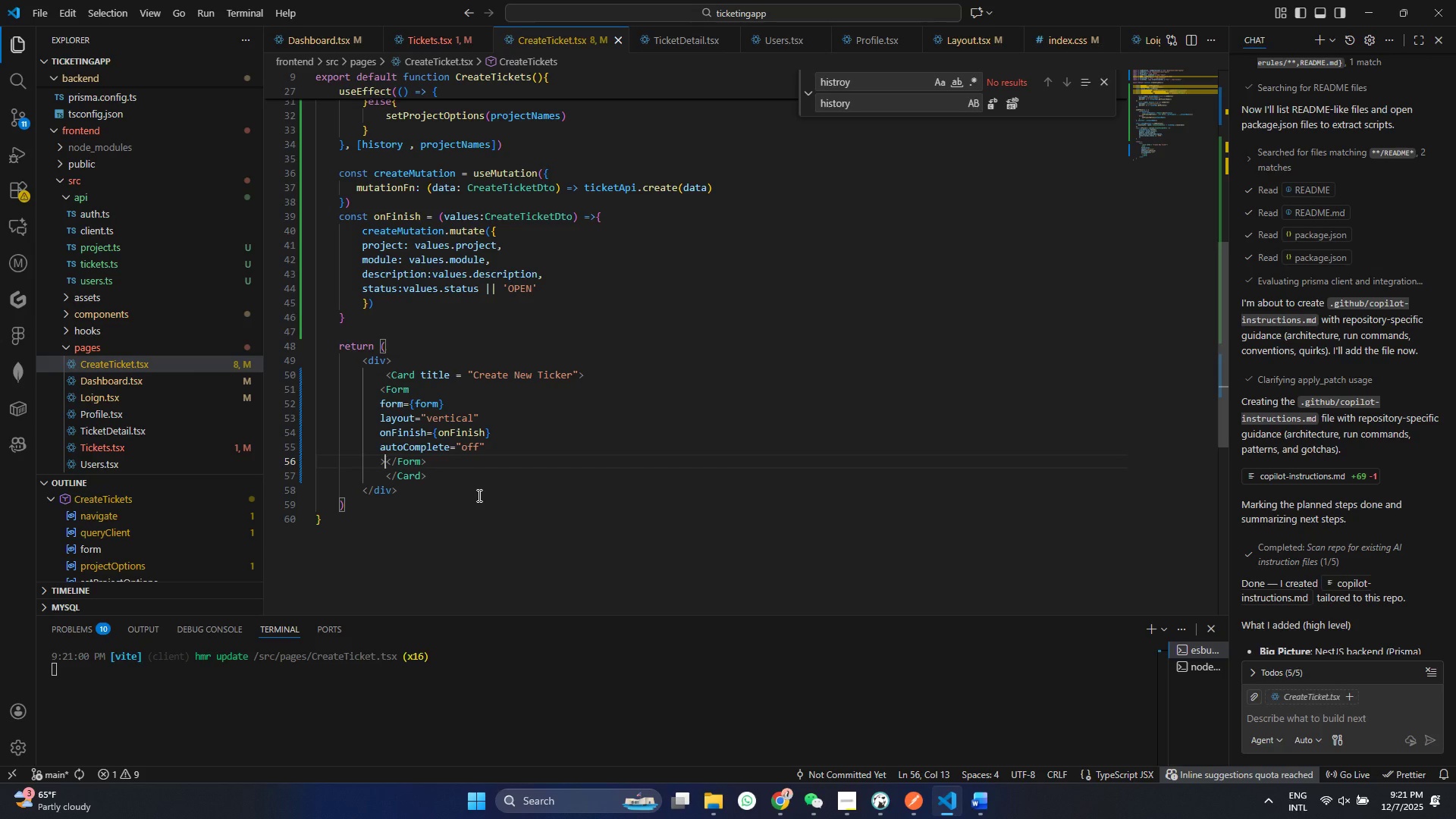 
key(ArrowLeft)
 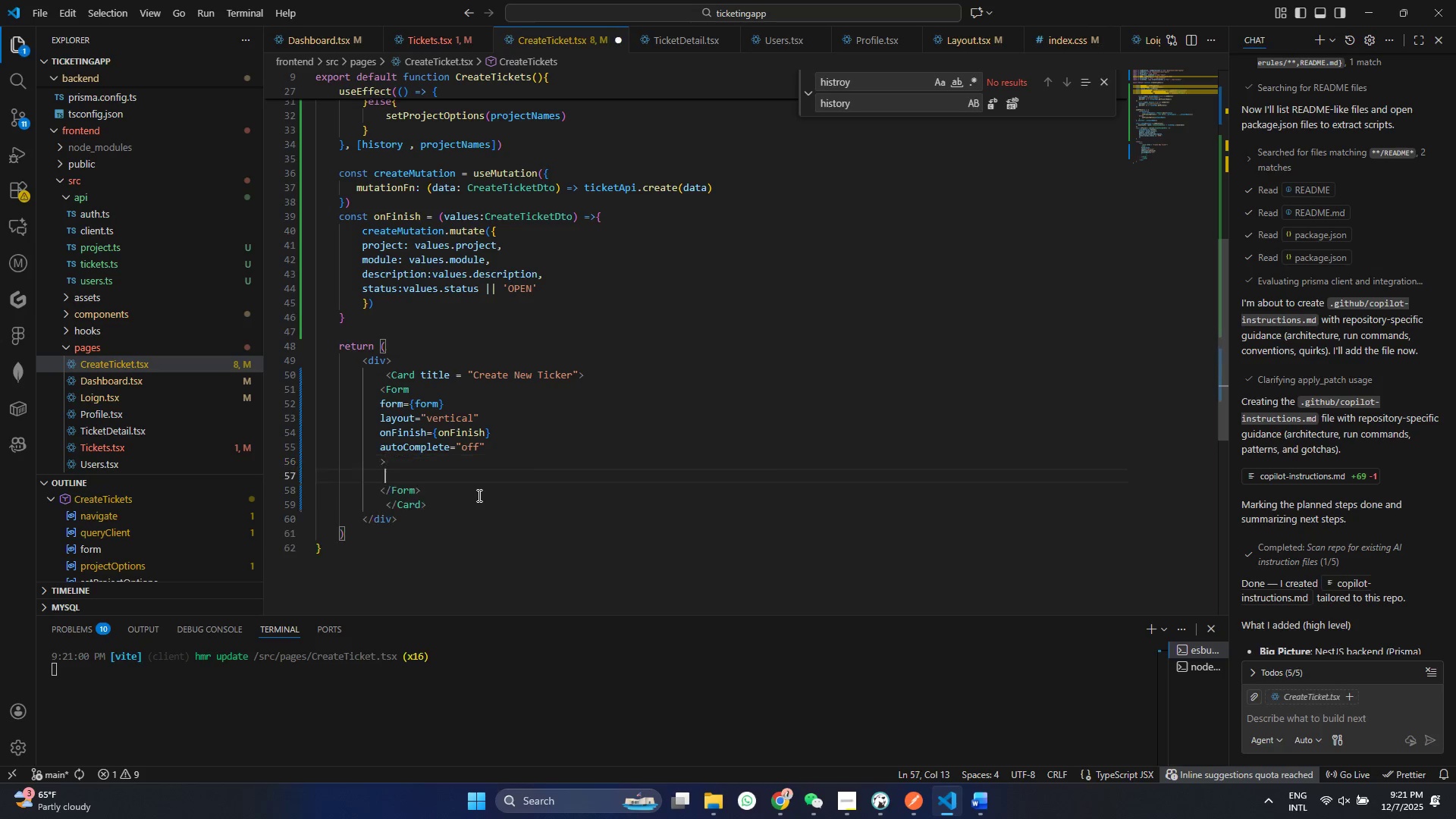 
key(ArrowLeft)
 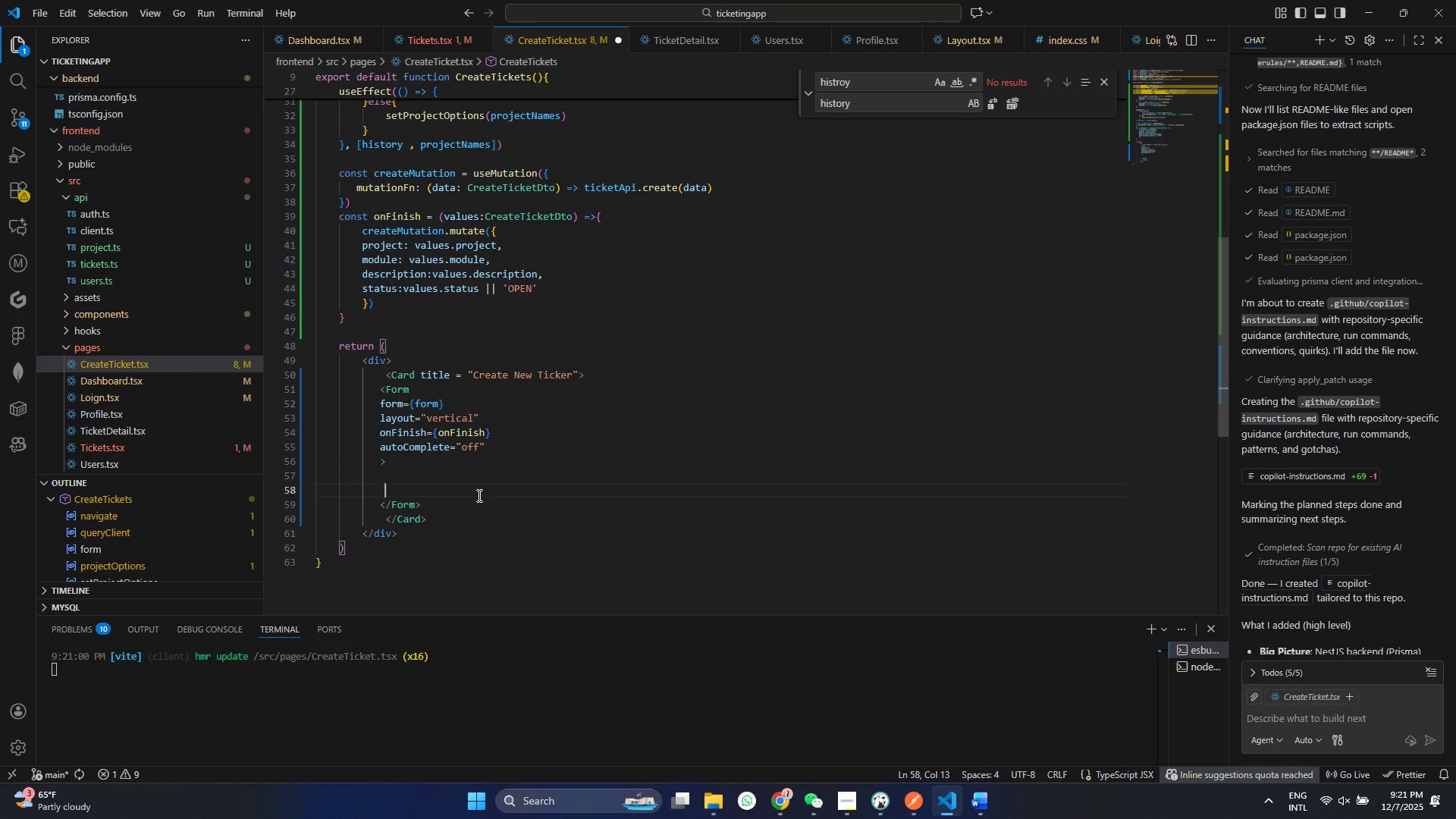 
key(Enter)
 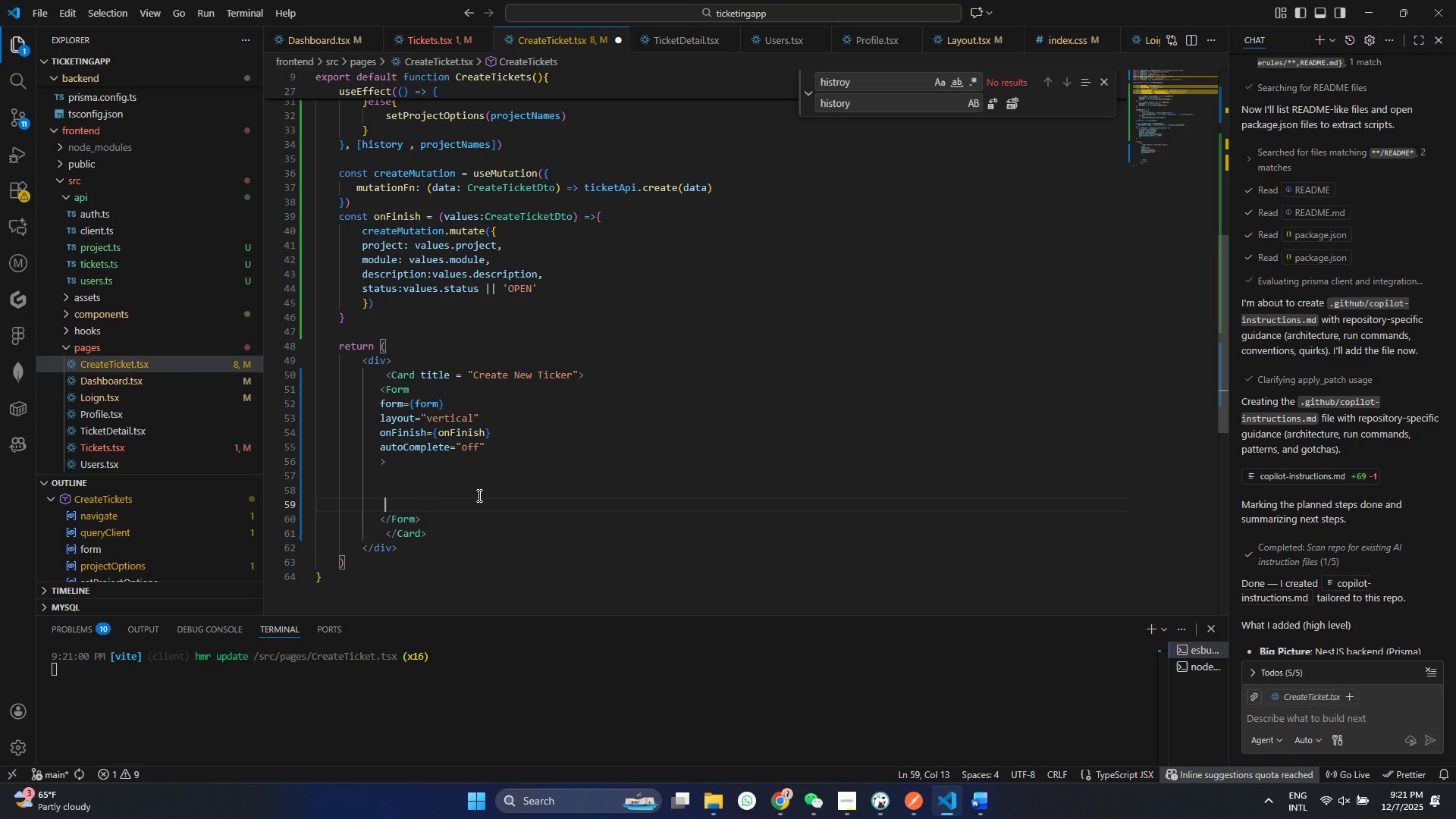 
key(Enter)
 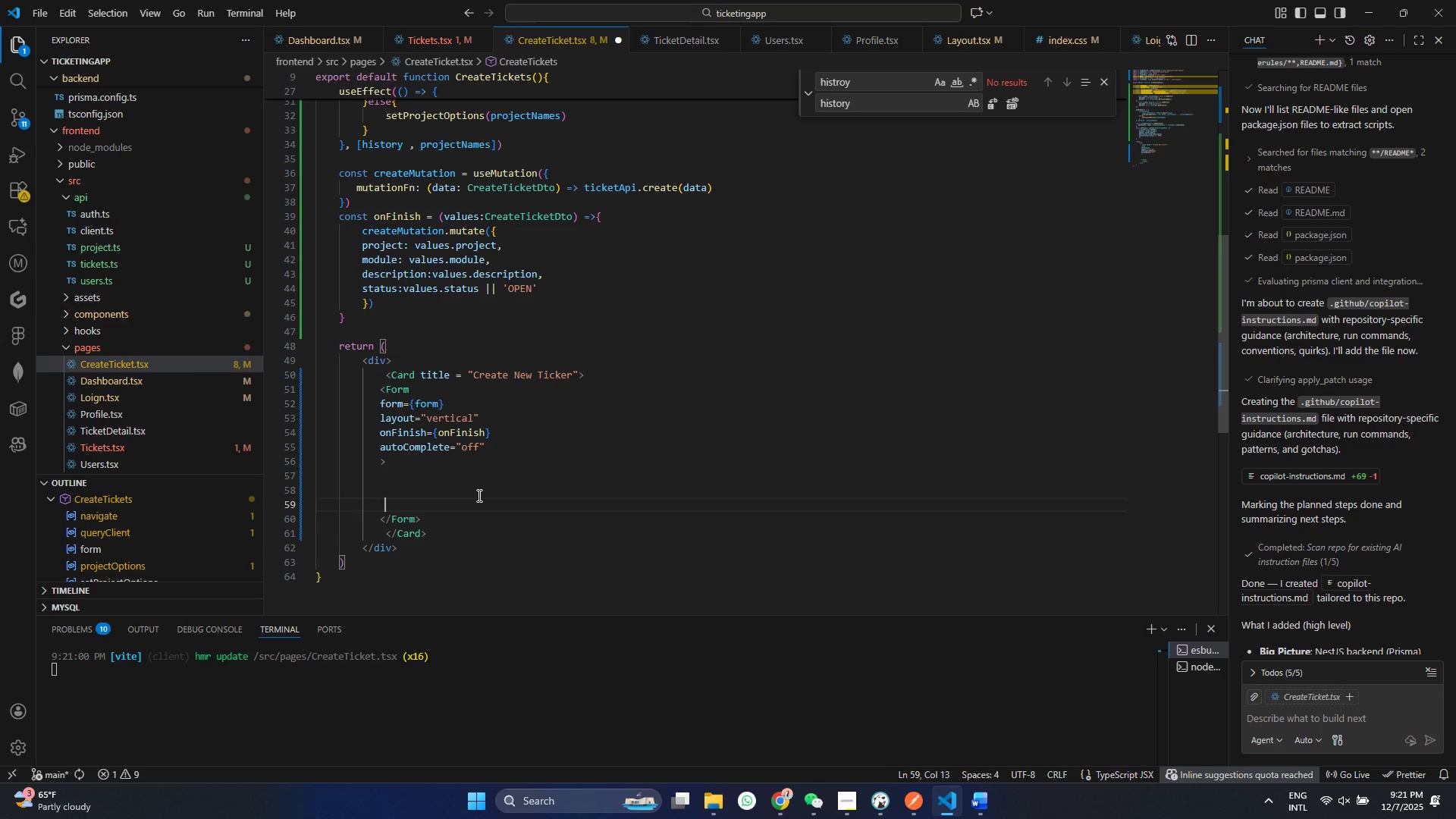 
key(Enter)
 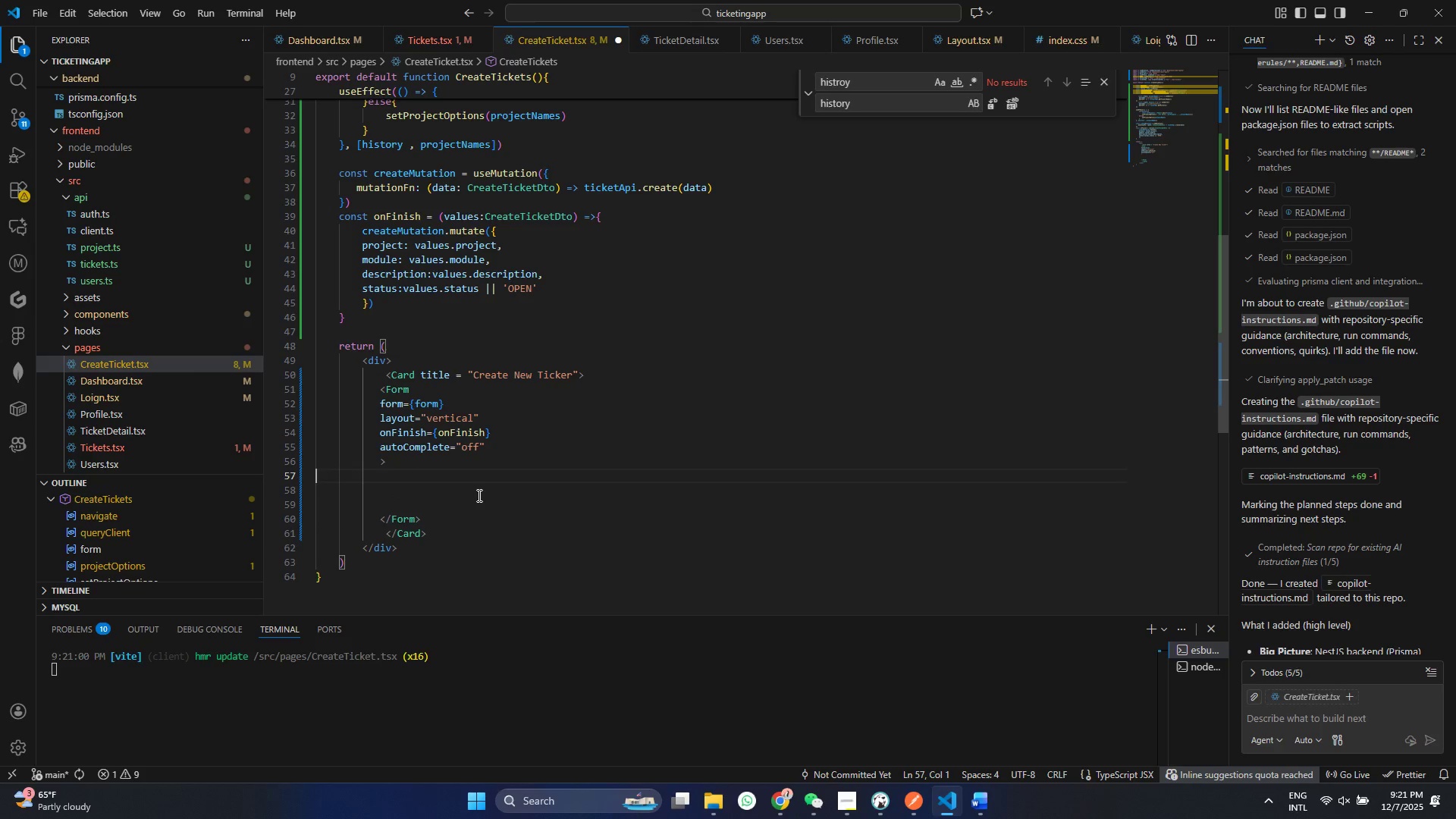 
key(ArrowUp)
 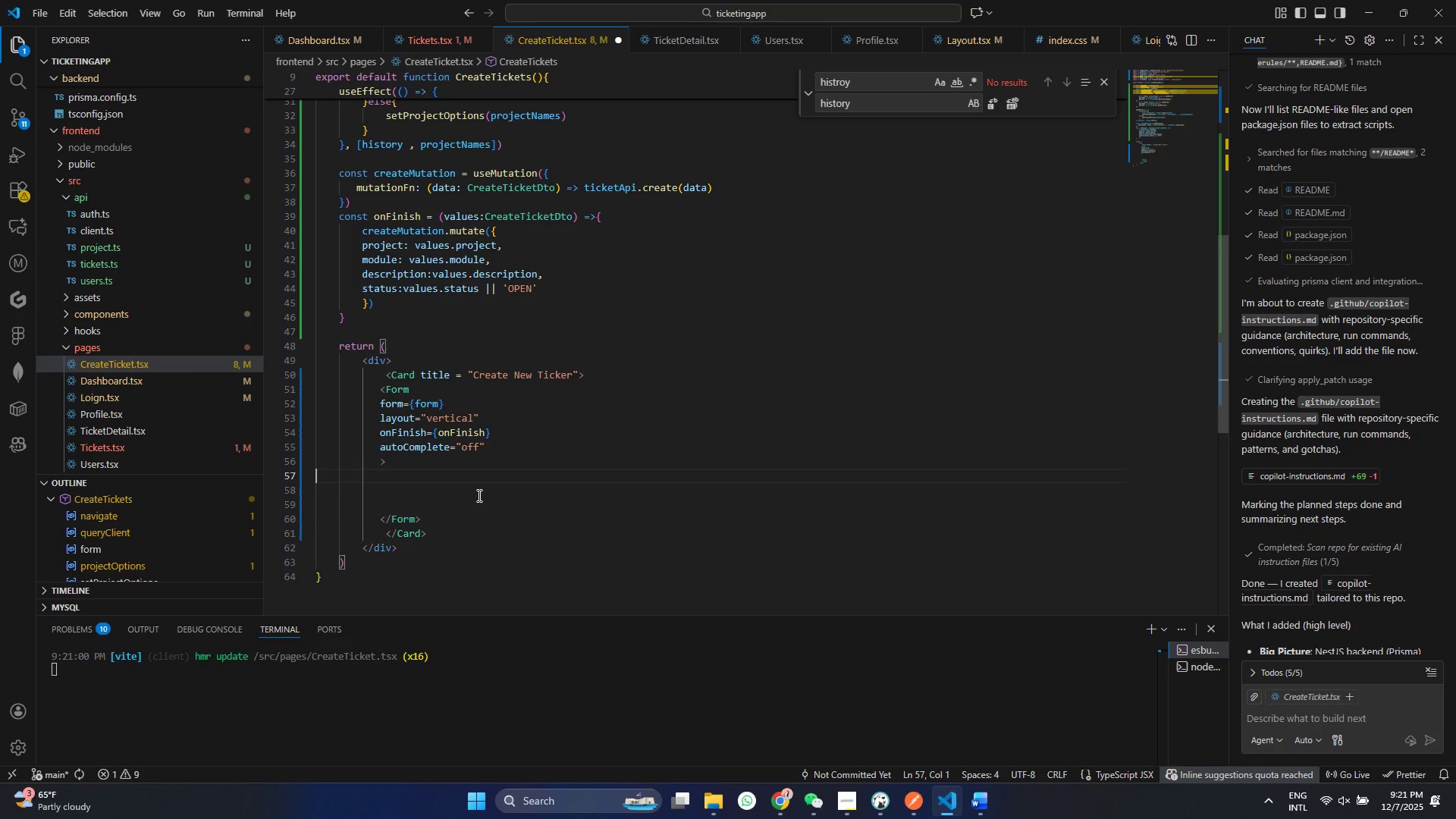 
key(ArrowUp)
 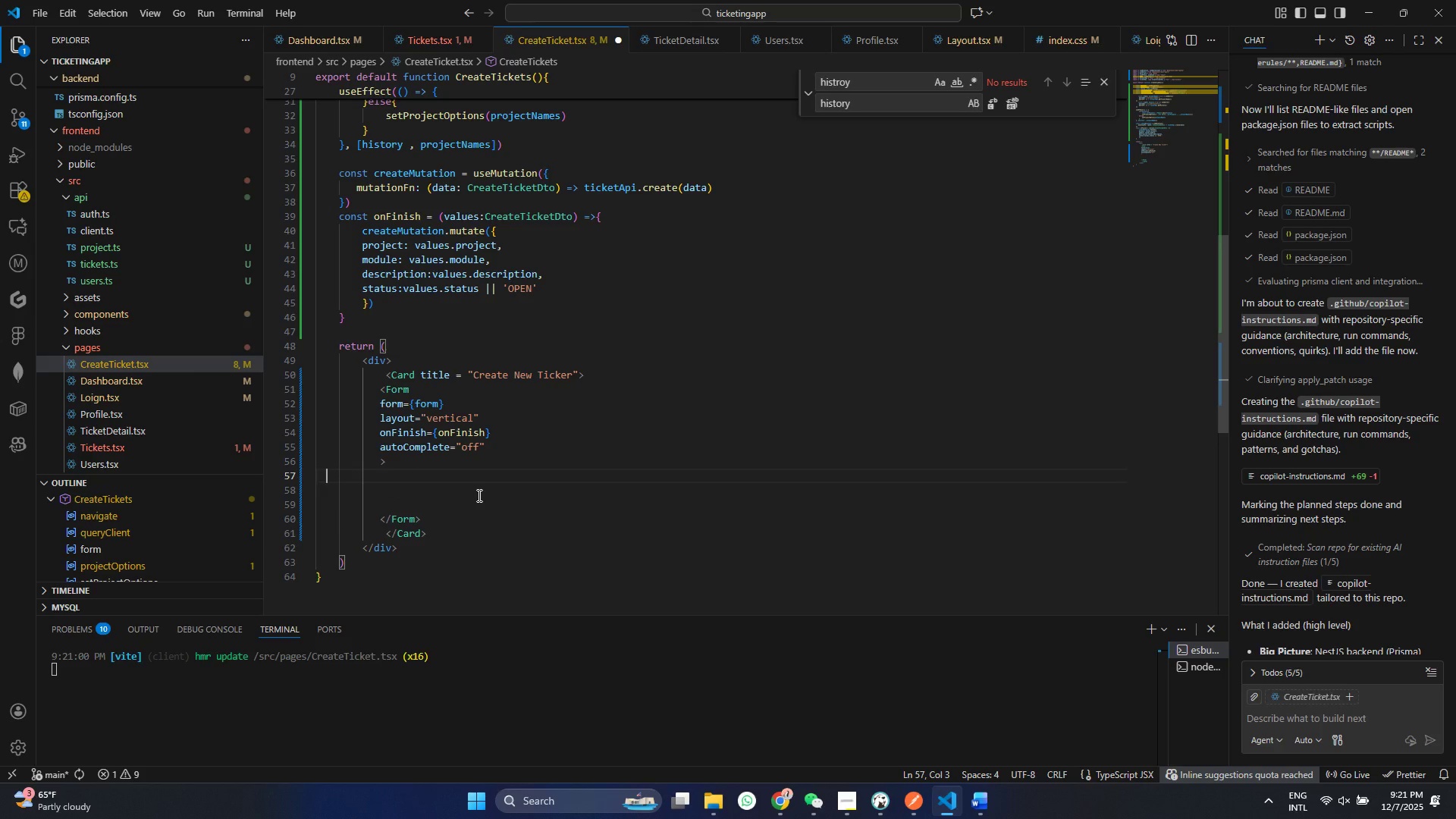 
type(   <Frm)
 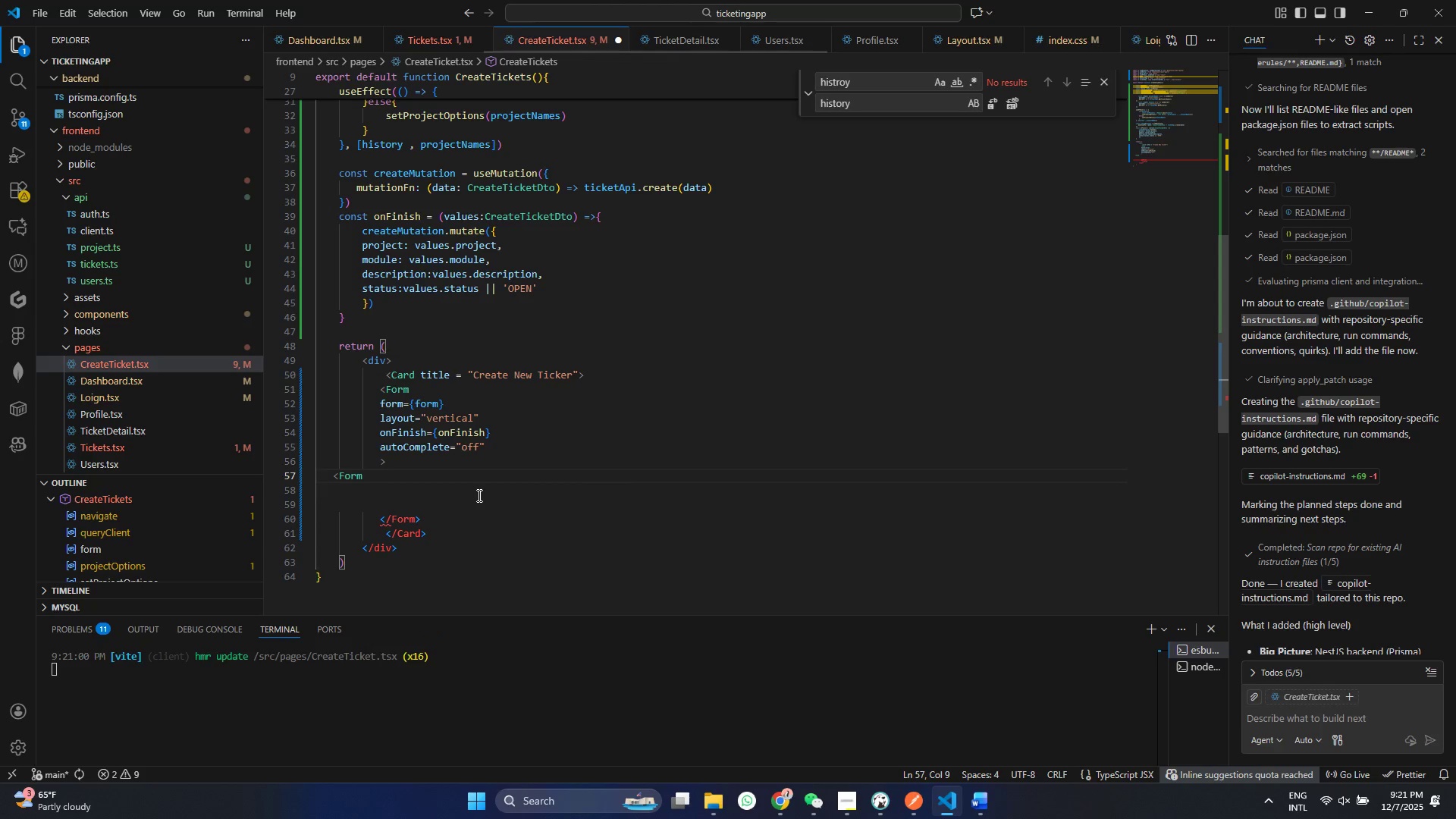 
 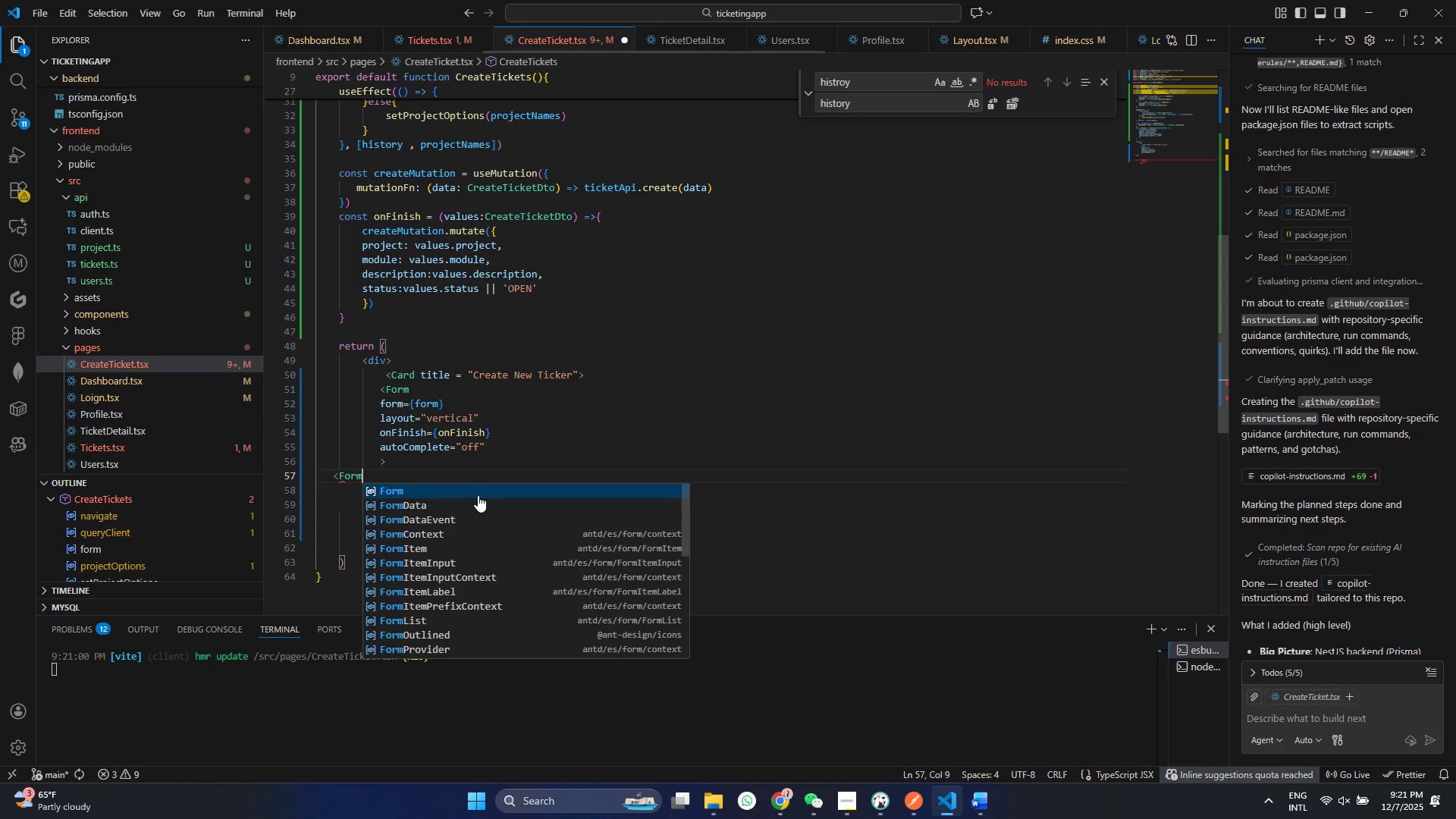 
hold_key(key=O, duration=28.36)
 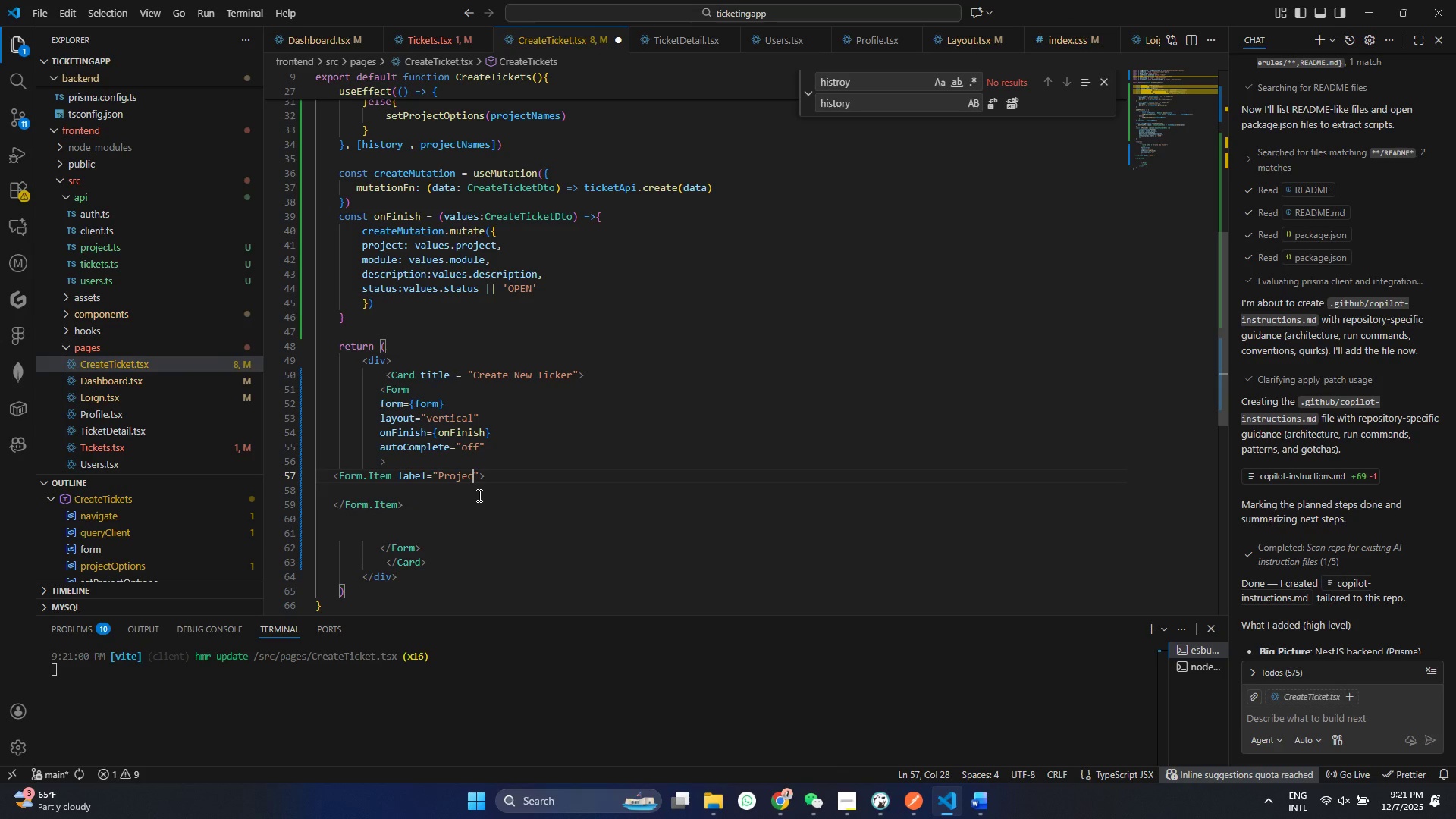 
key(Enter)
 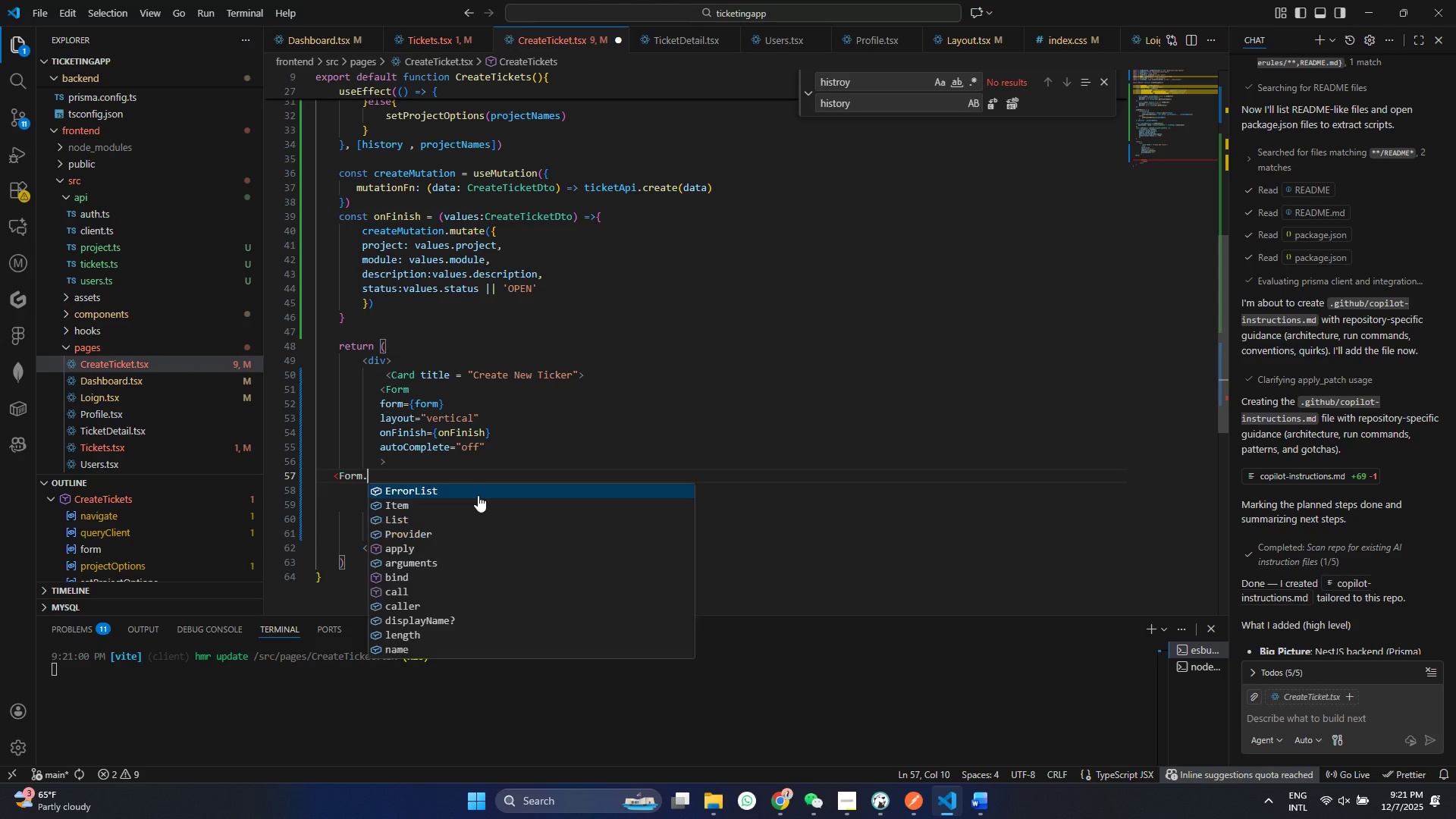 
type(.ITe,)
 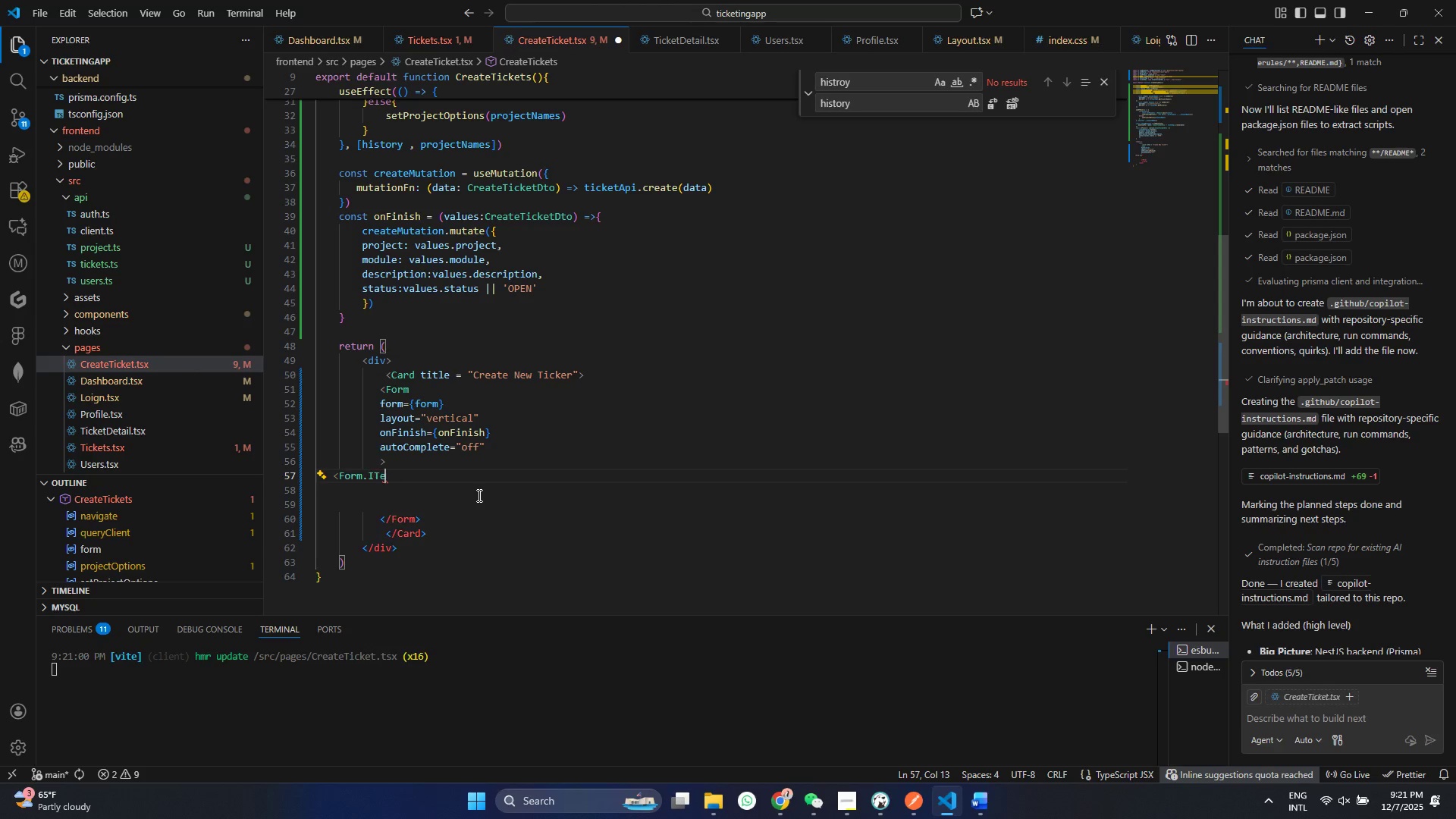 
key(Control+ControlLeft)
 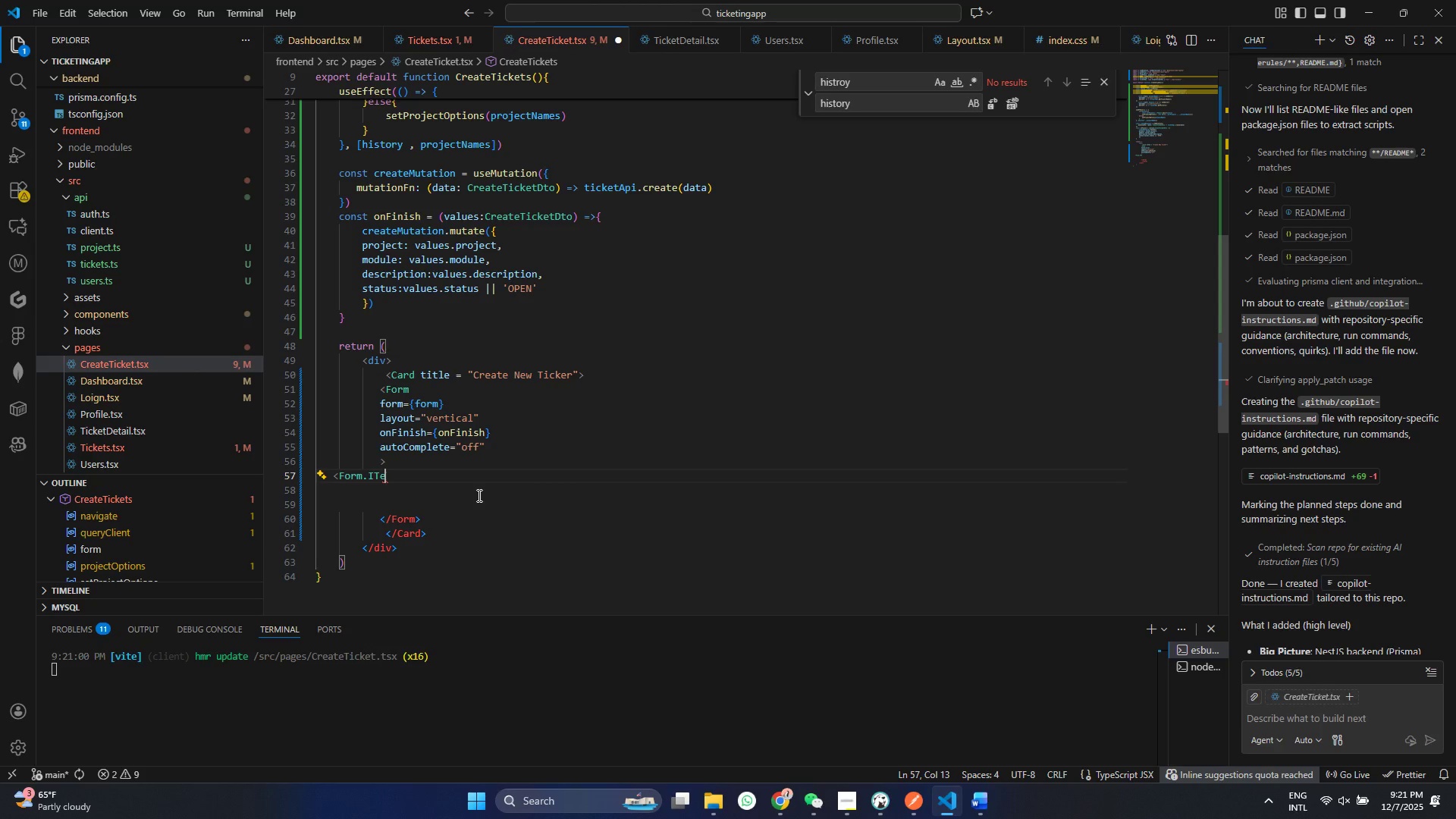 
key(Control+Z)
 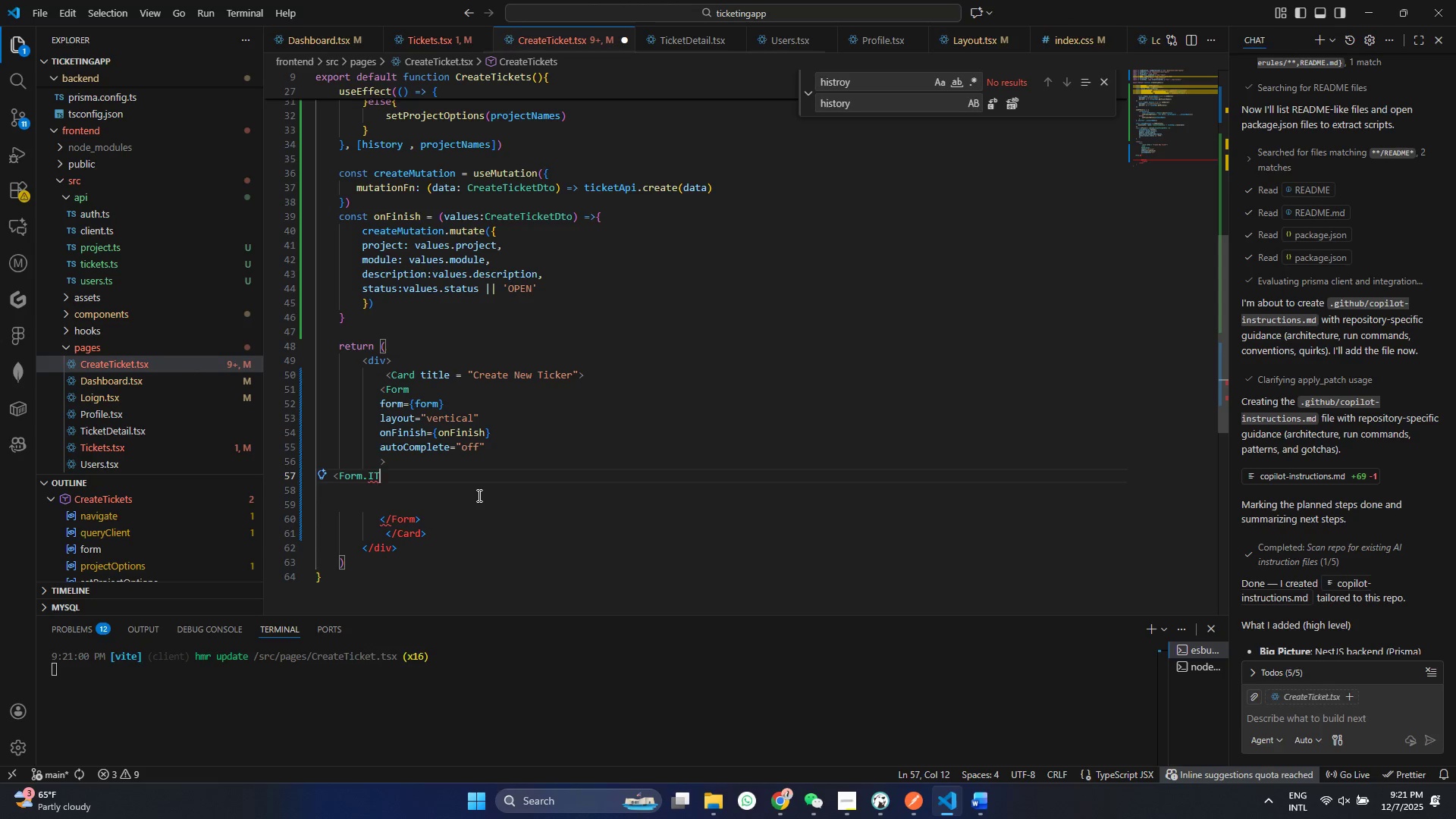 
key(Backspace)
key(Backspace)
type(tem)
 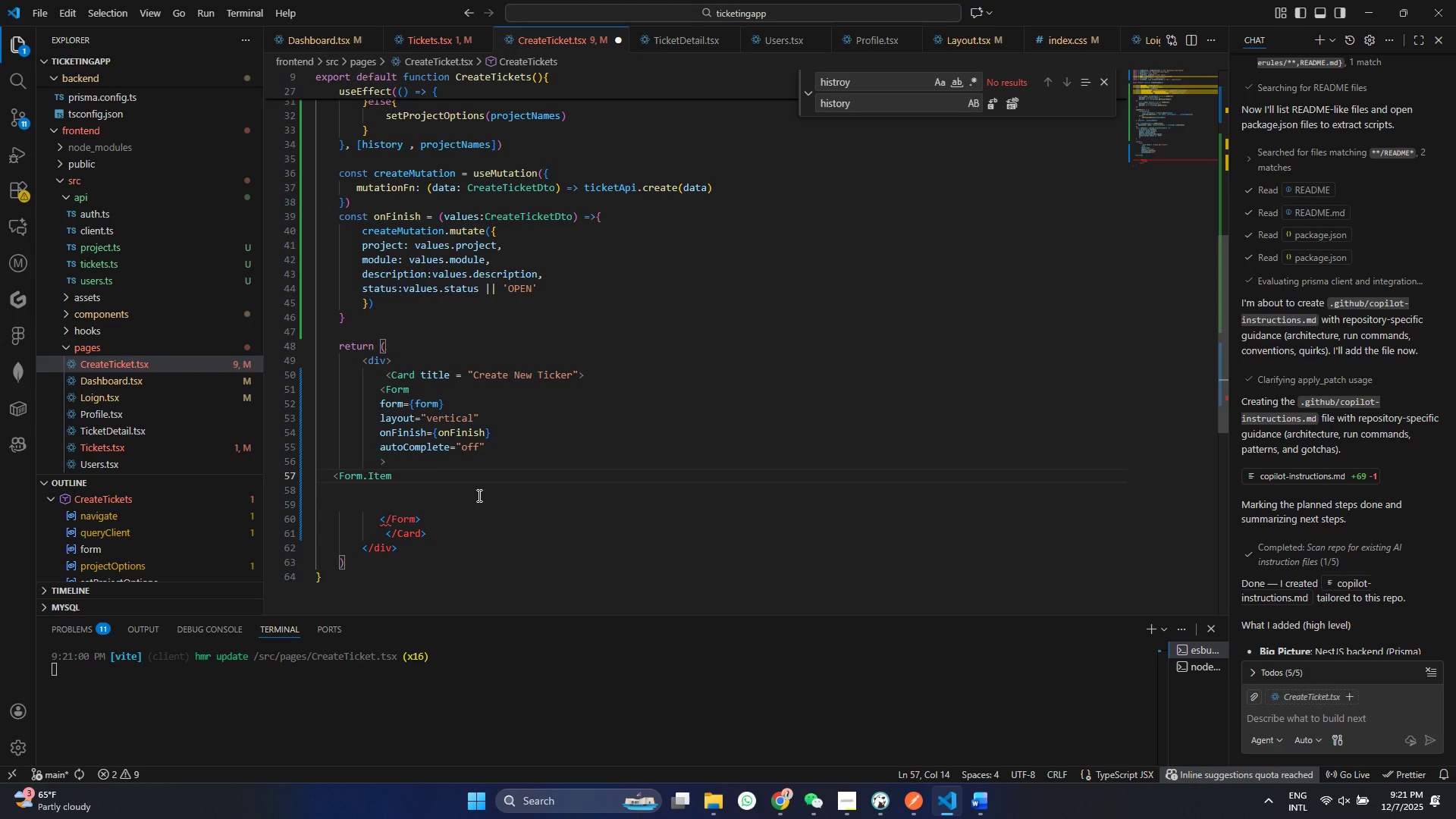 
key(Enter)
 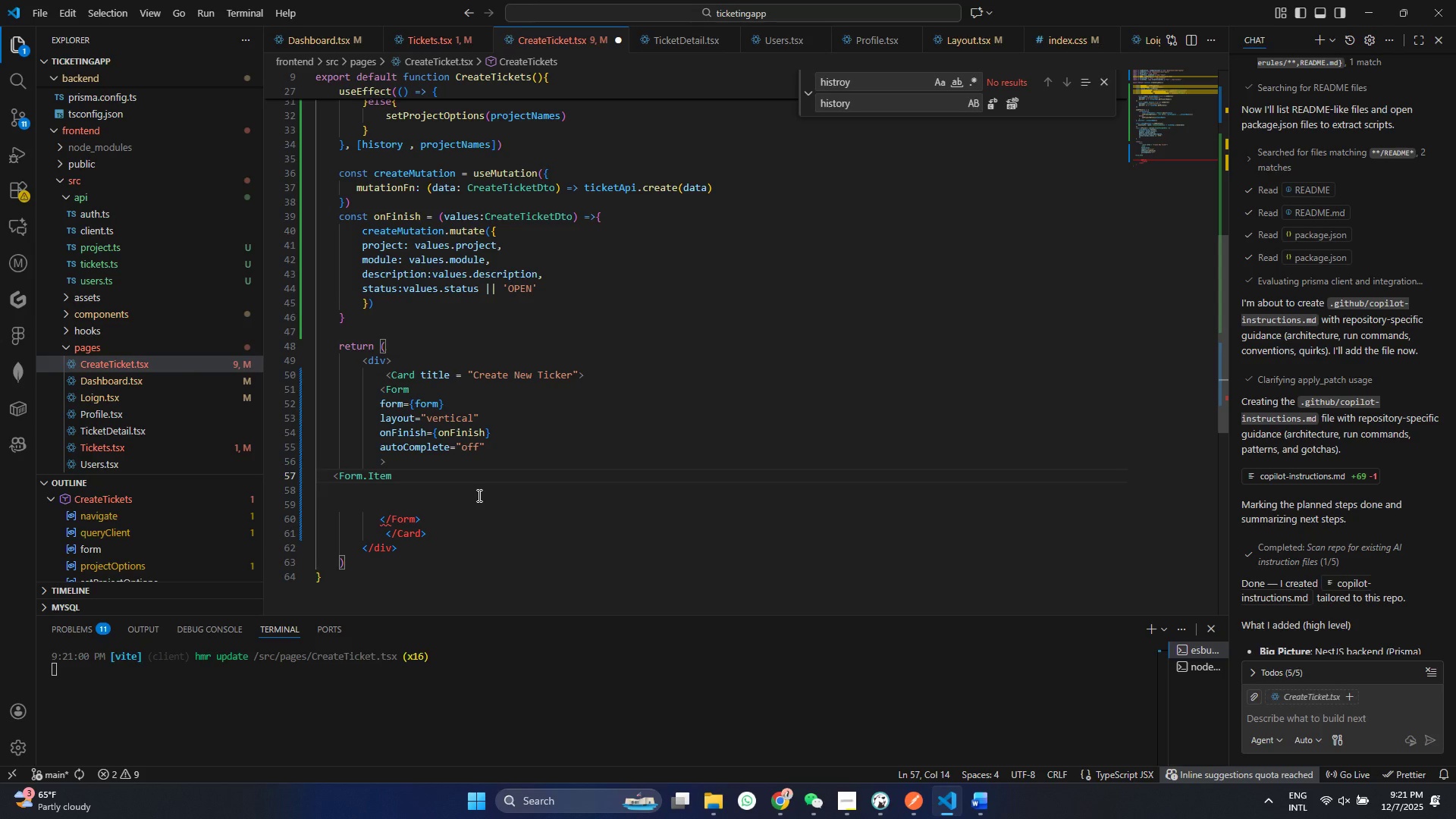 
key(Shift+ShiftRight)
 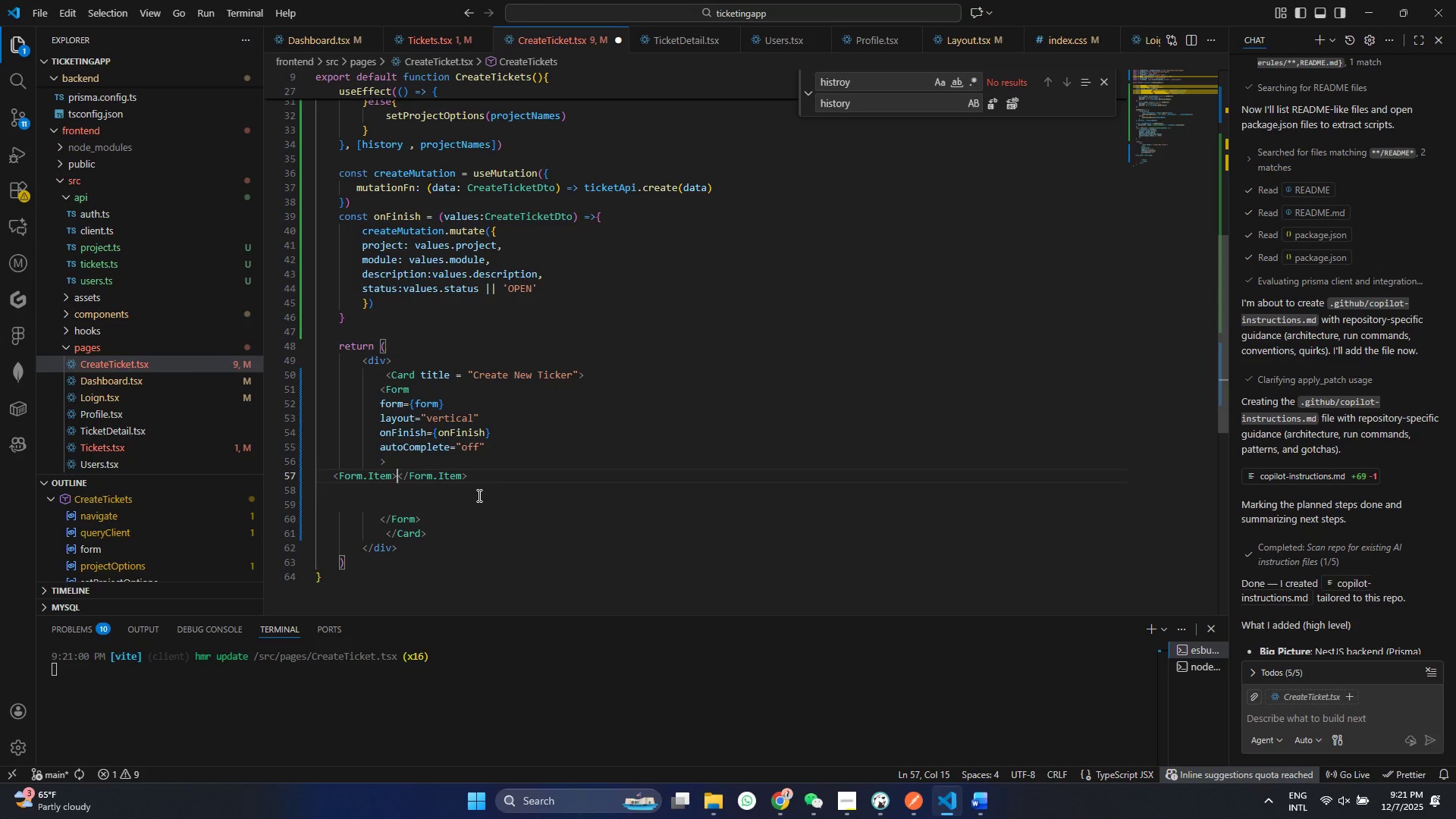 
key(Shift+Period)
 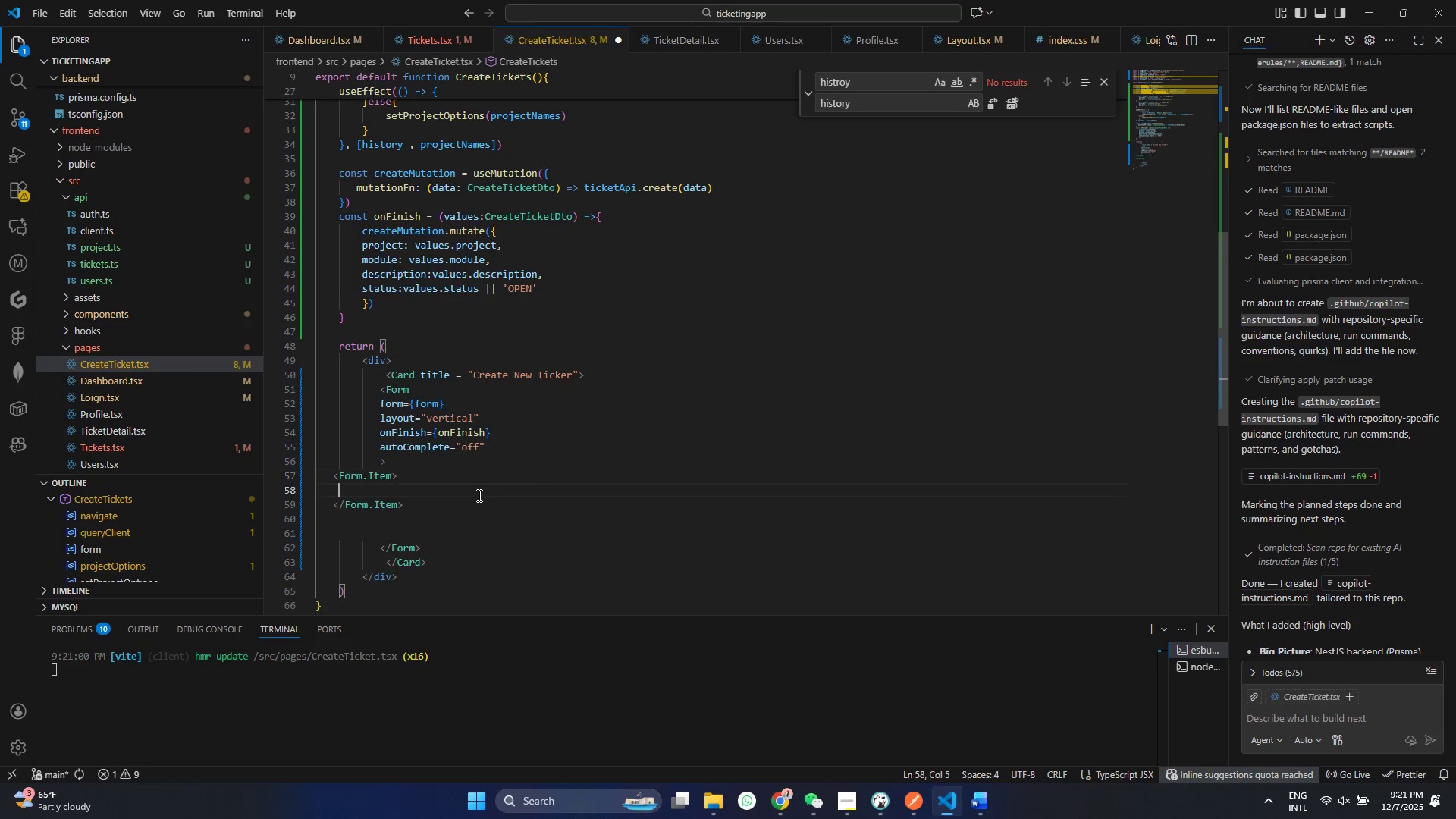 
key(Enter)
 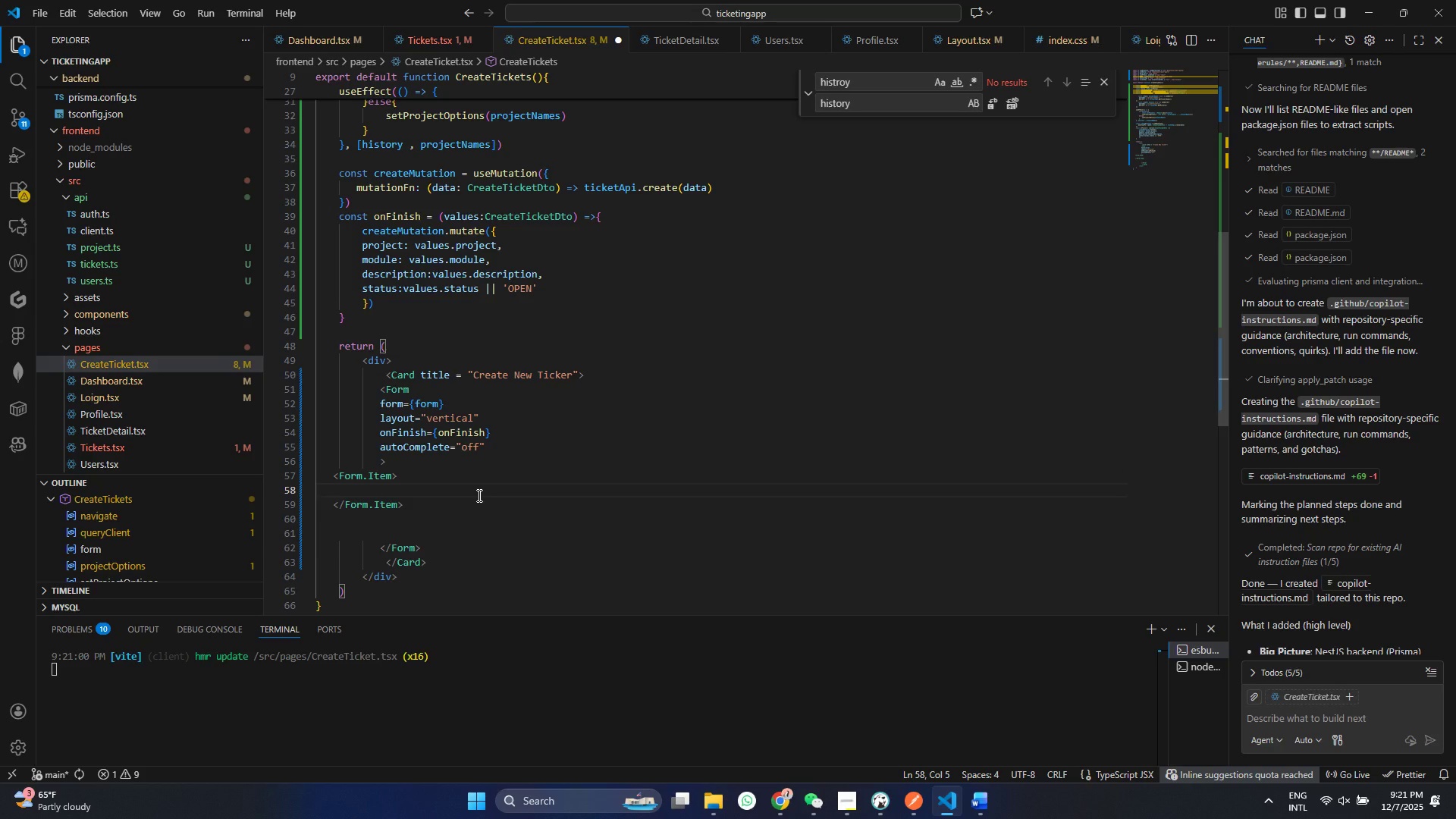 
key(ArrowUp)
 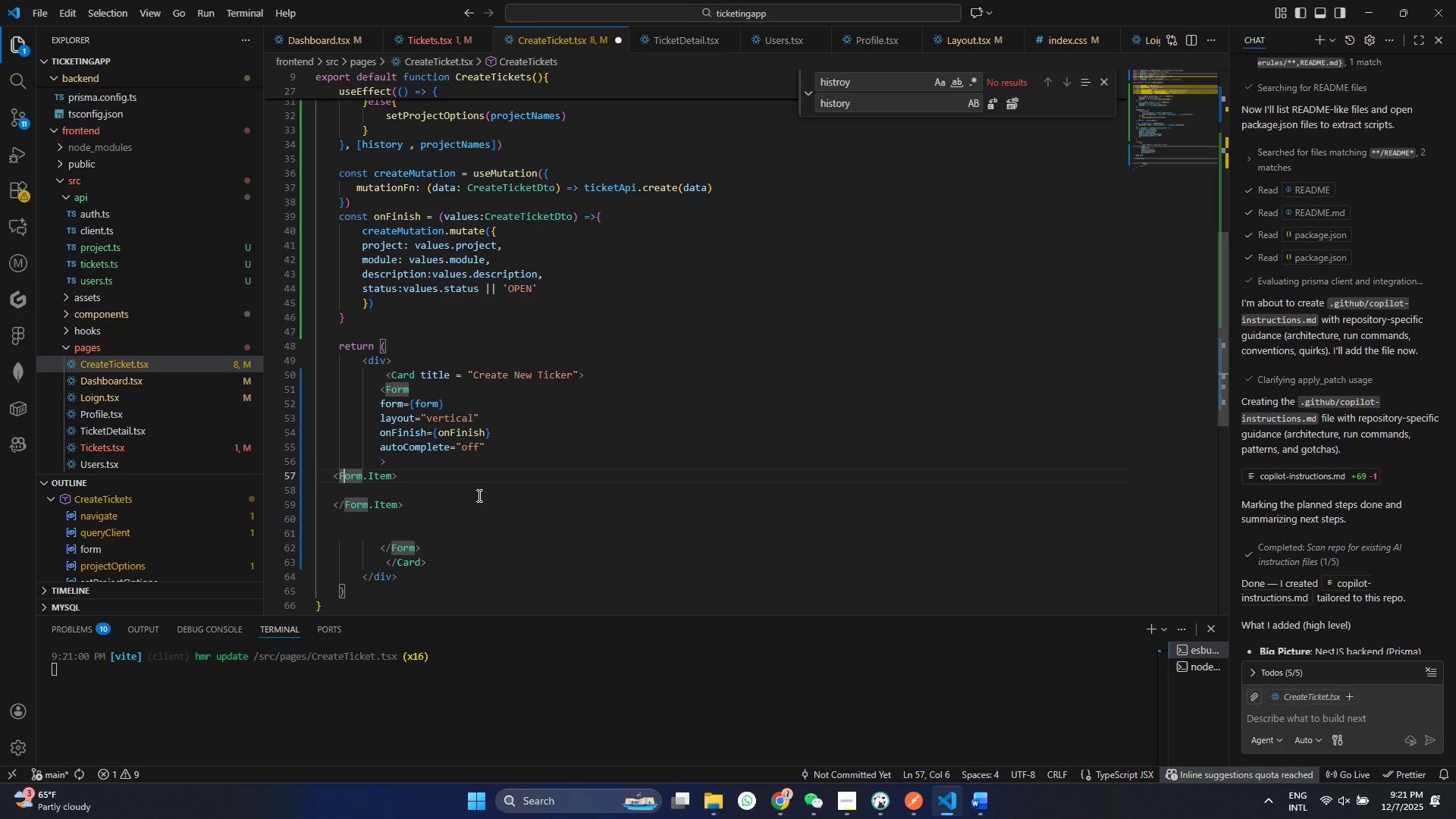 
hold_key(key=ArrowRight, duration=0.73)
 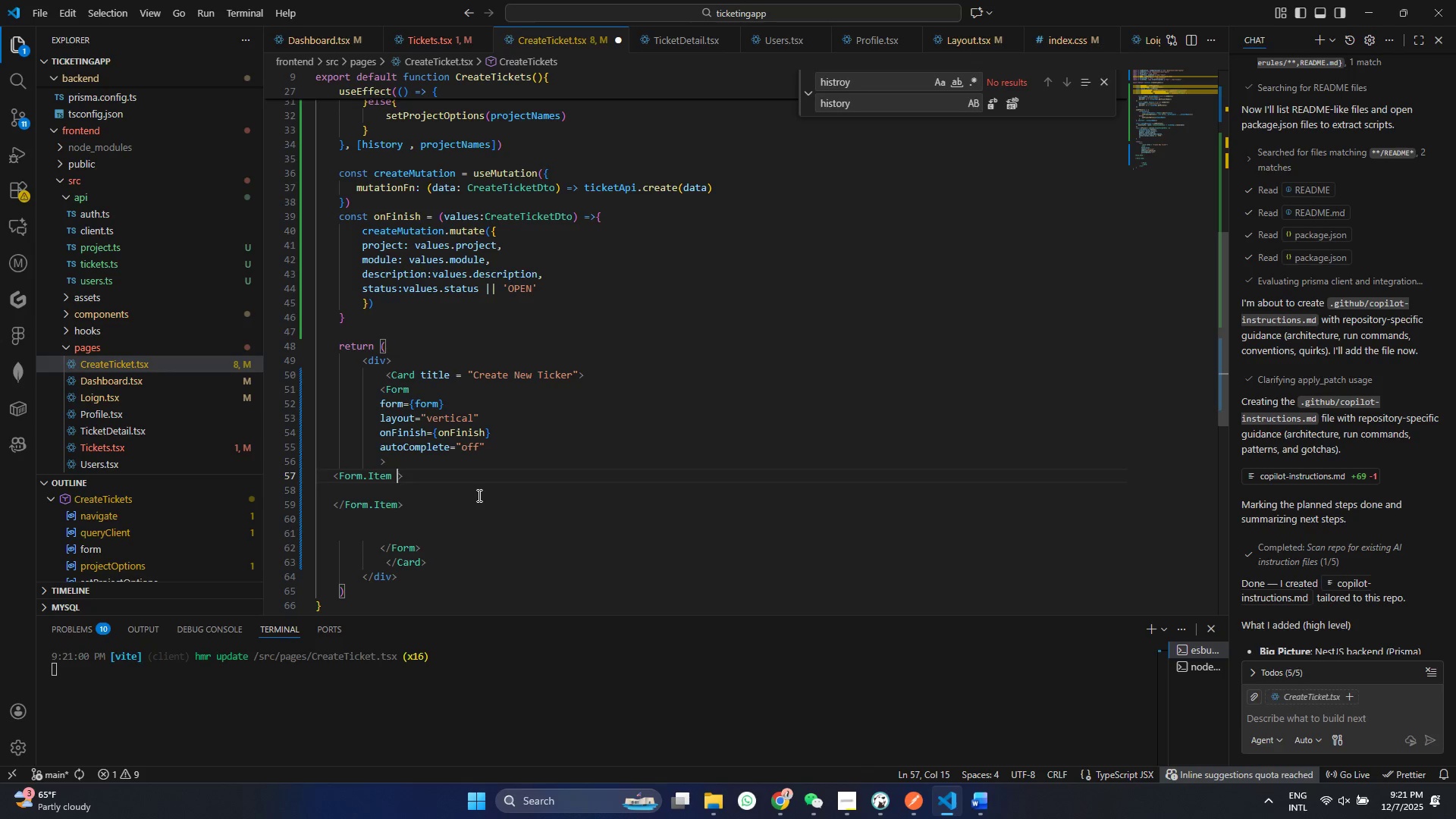 
type( la)
 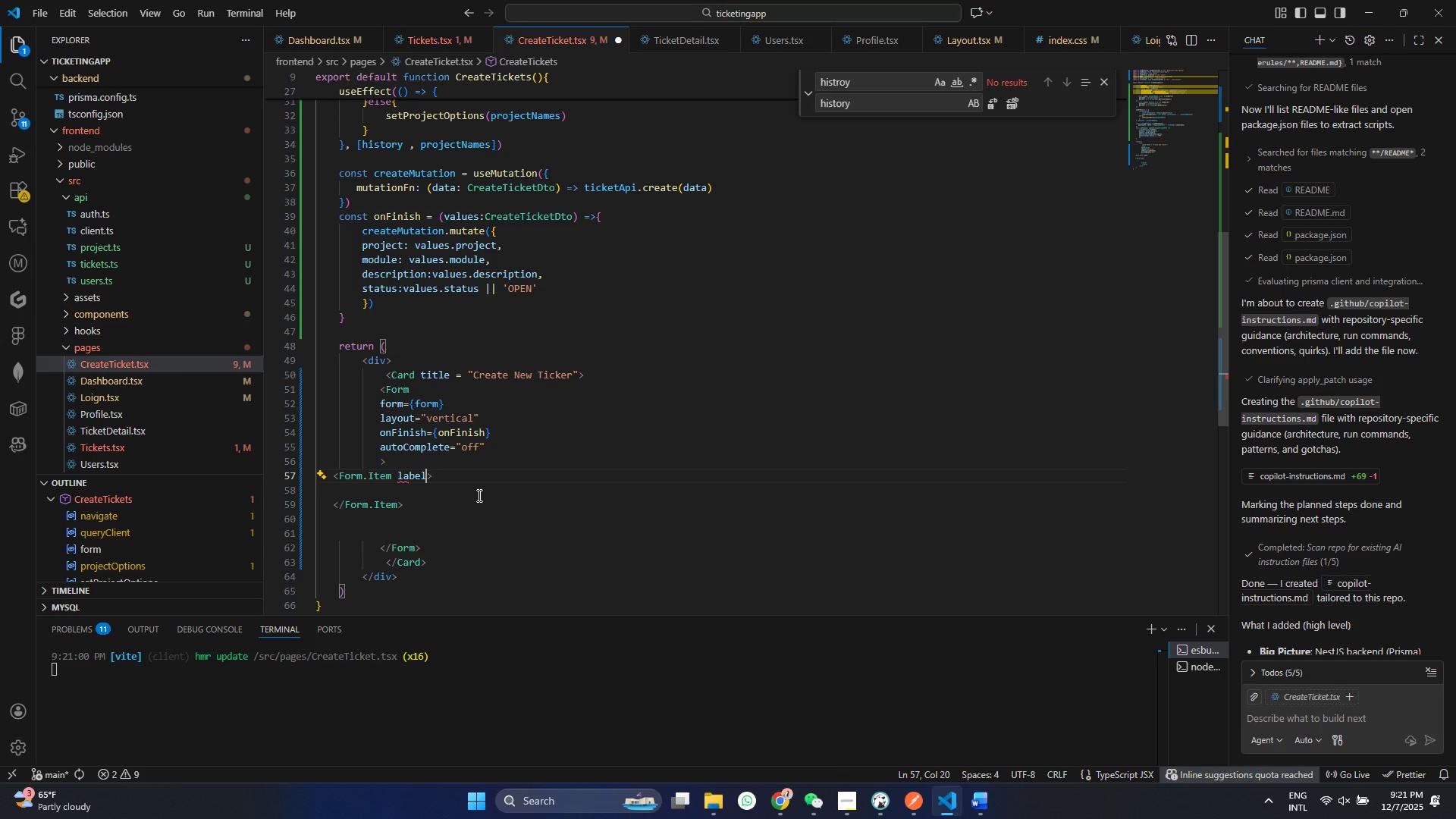 
key(Enter)
 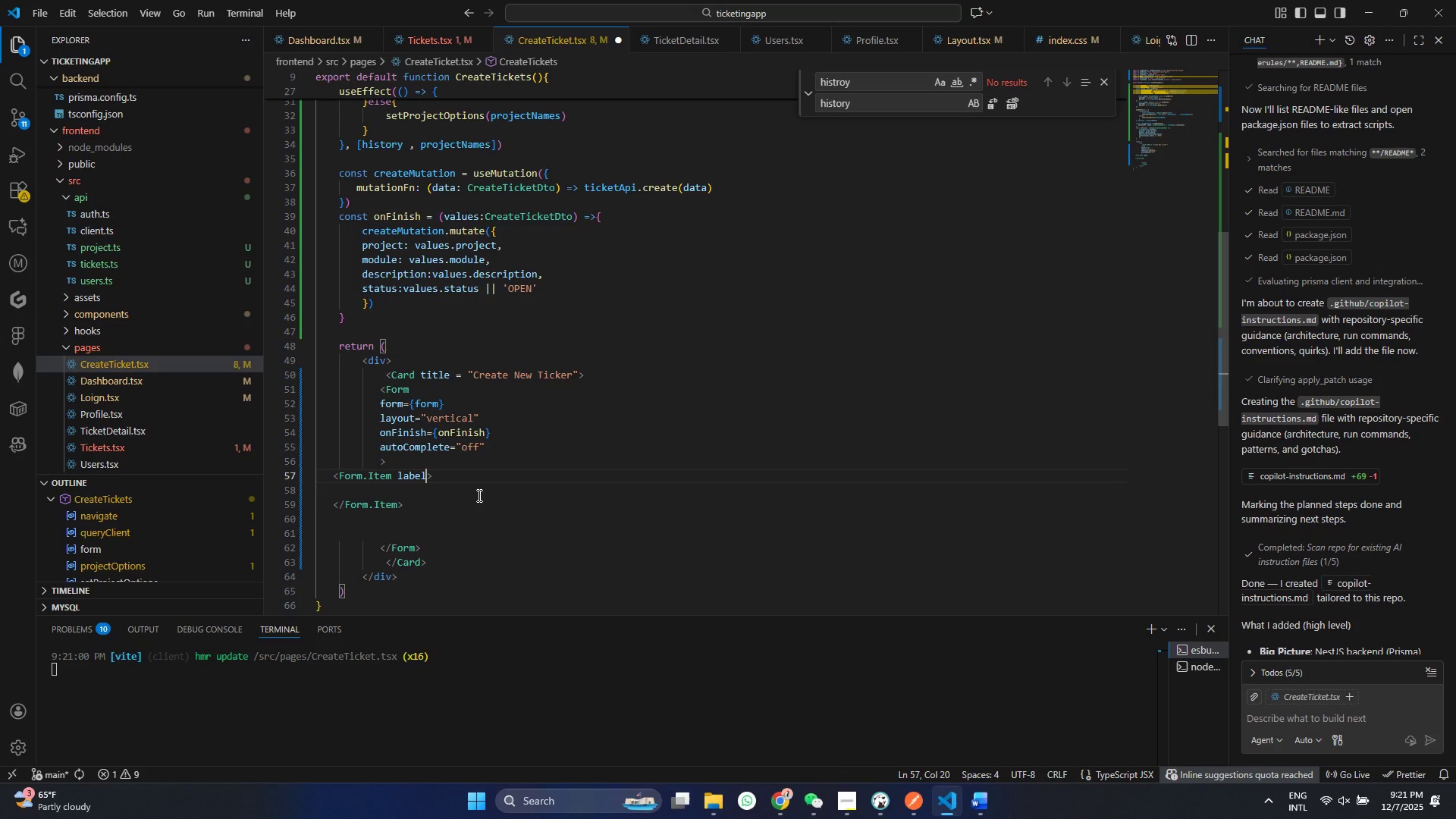 
key(Equal)
 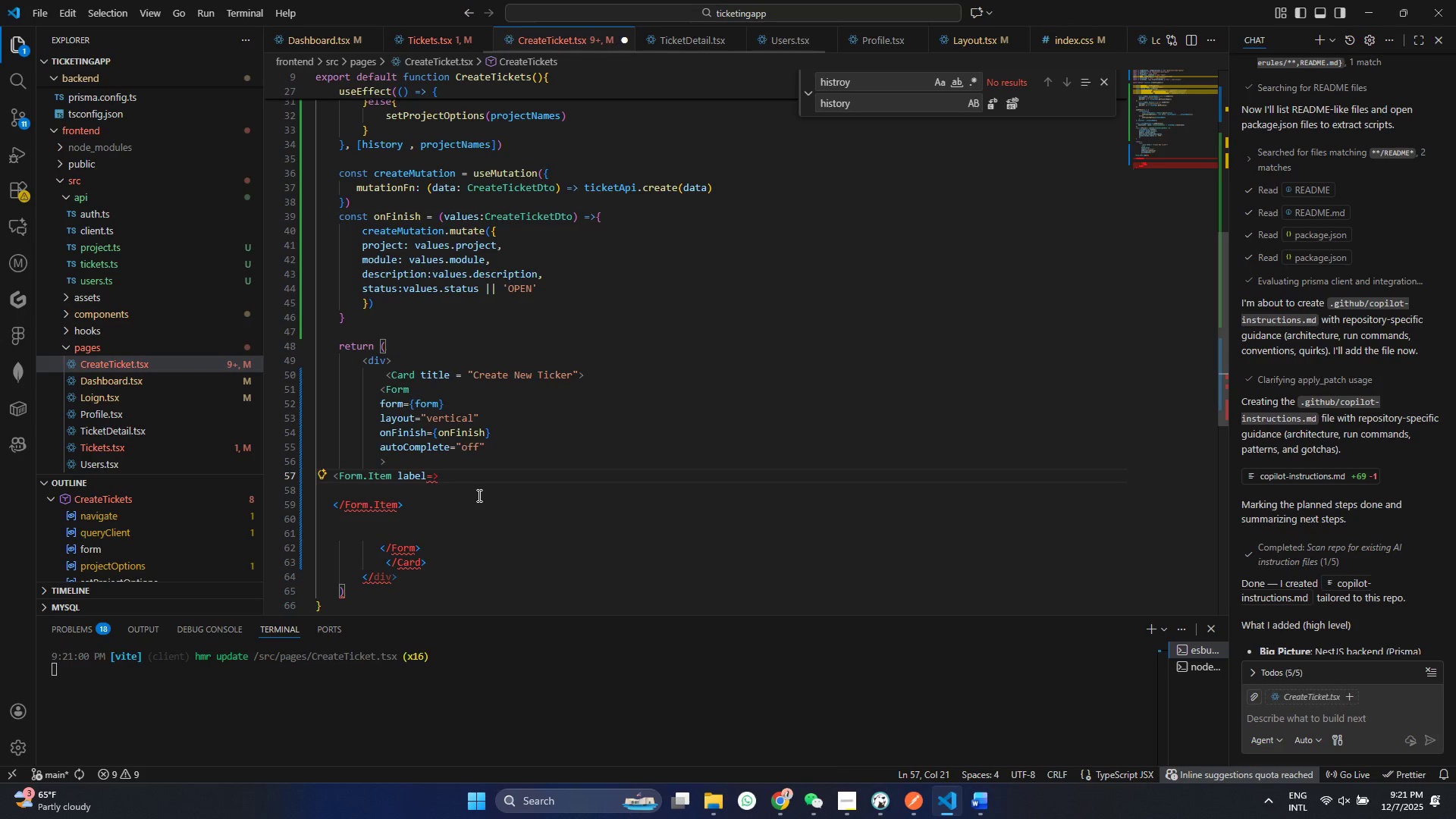 
key(Shift+Quote)
 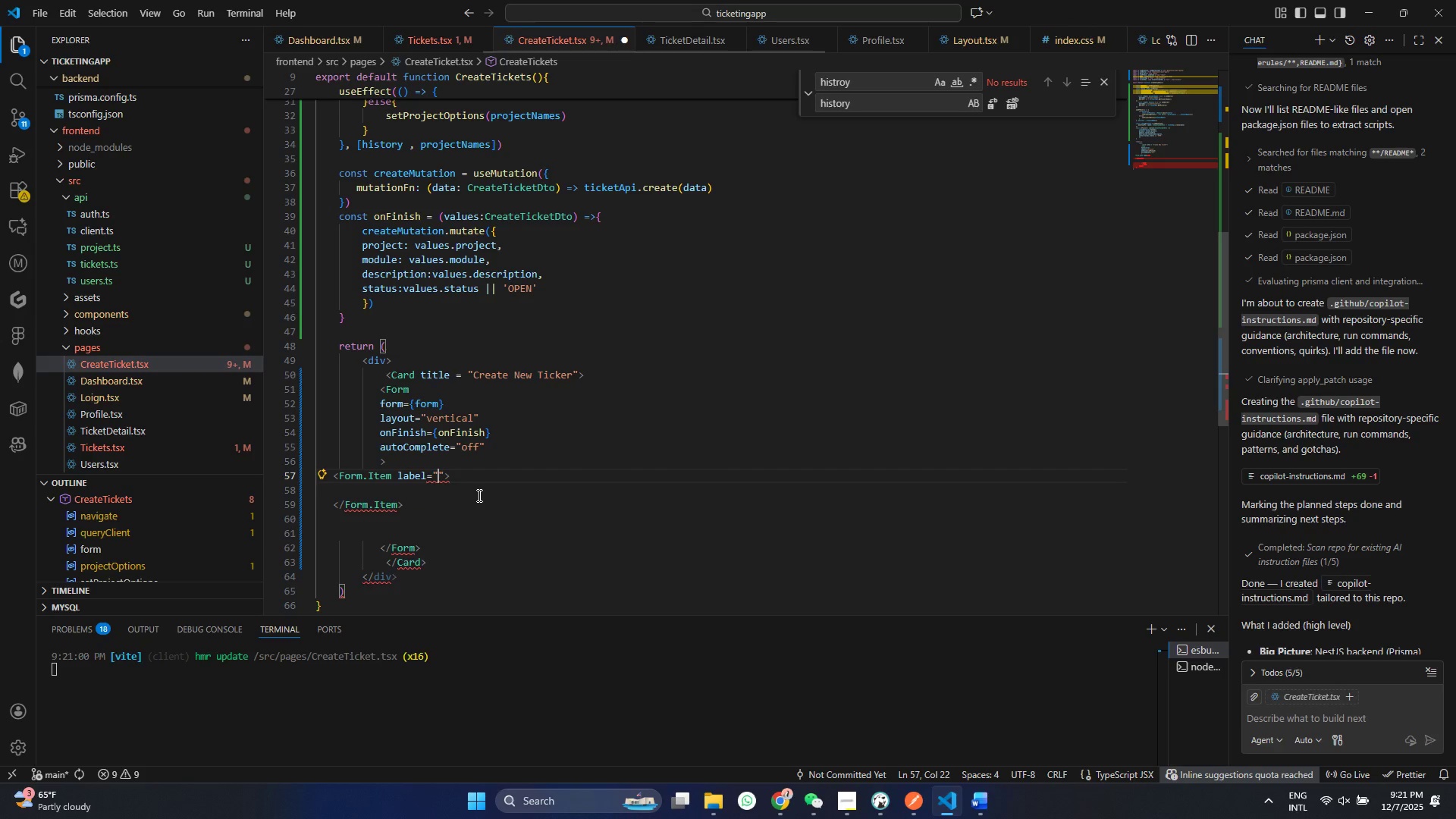 
key(Shift+Quote)
 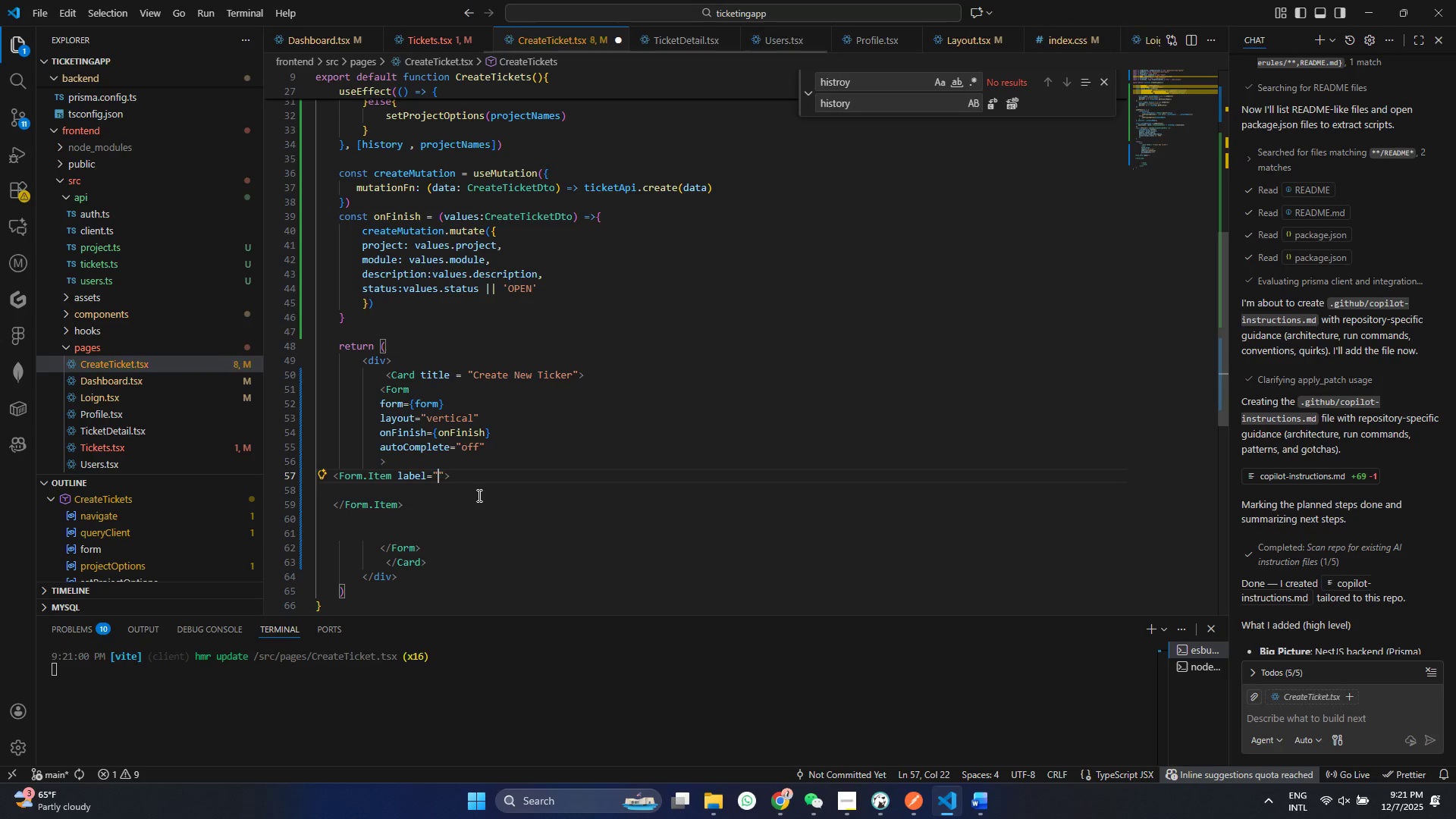 
key(ArrowLeft)
 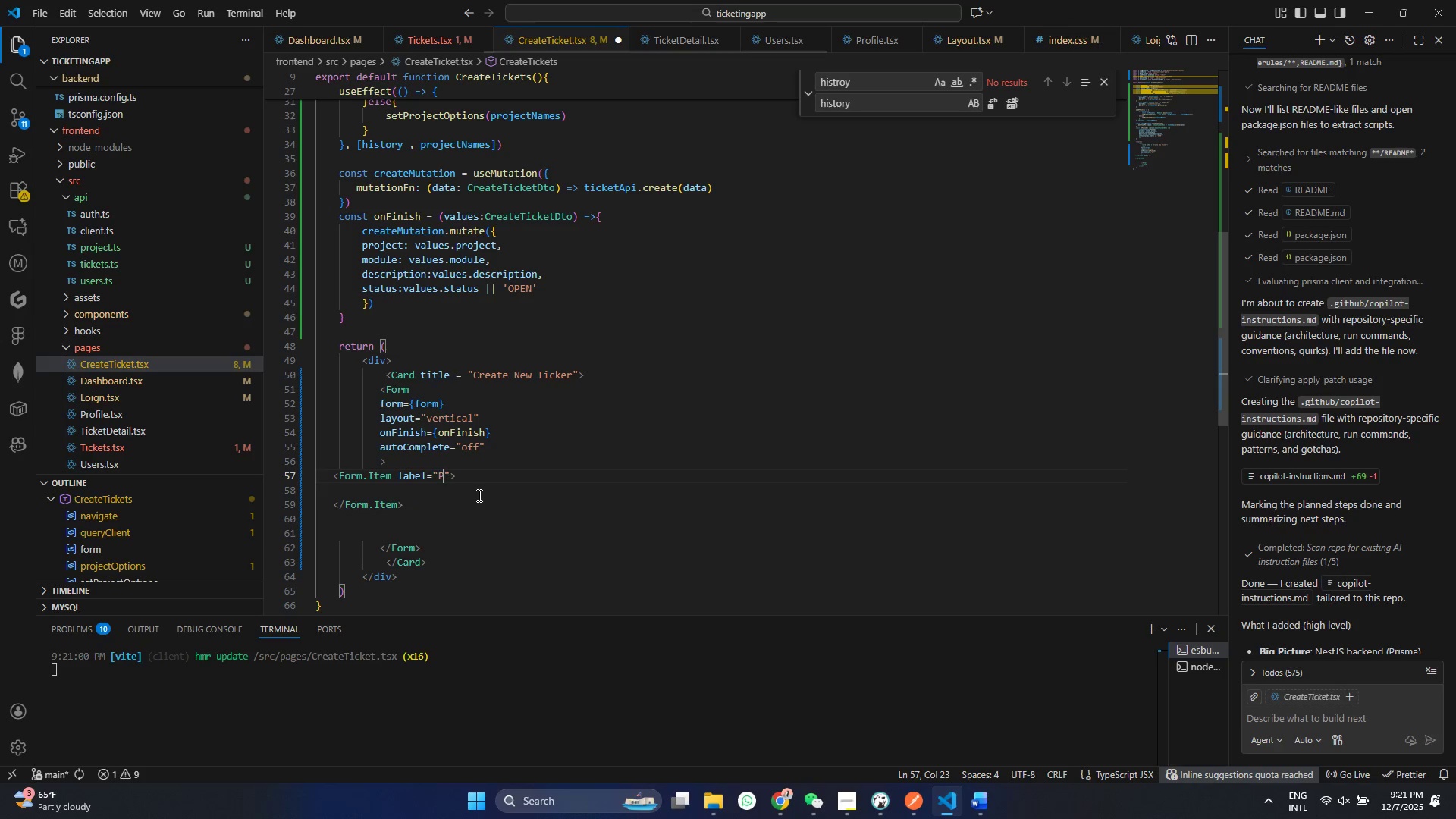 
type(Prject)
 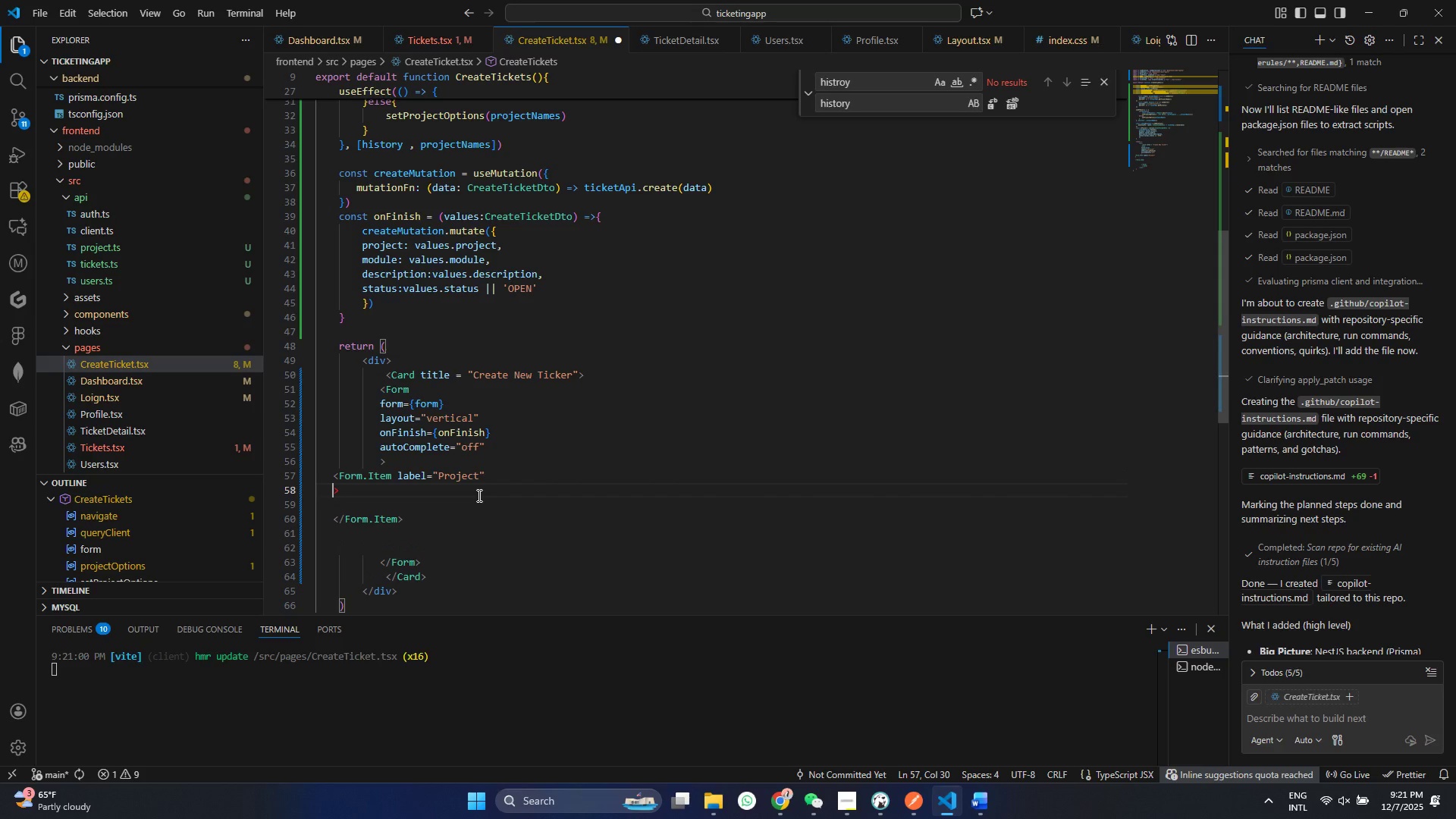 
key(ArrowRight)
 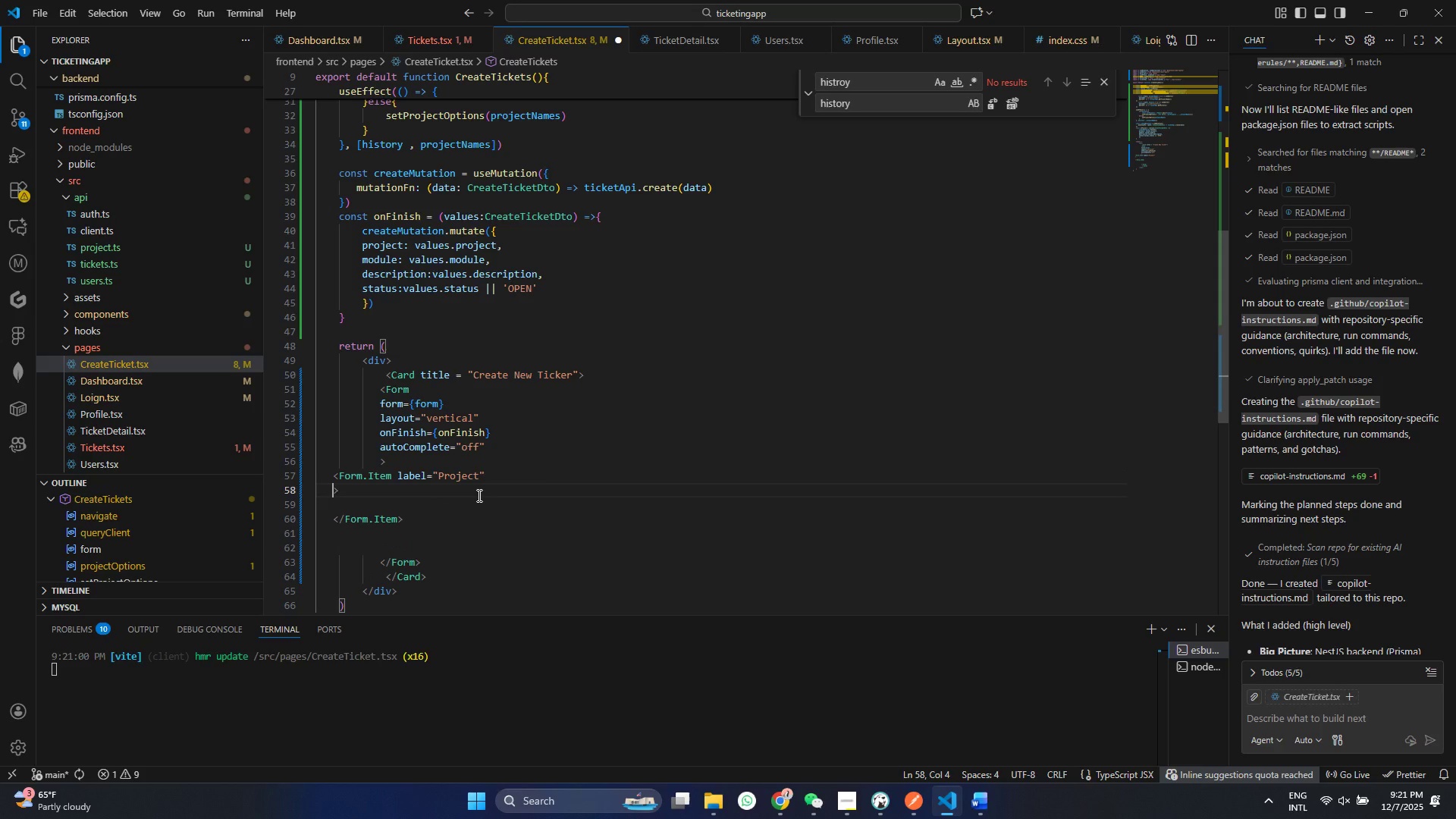 
key(Enter)
 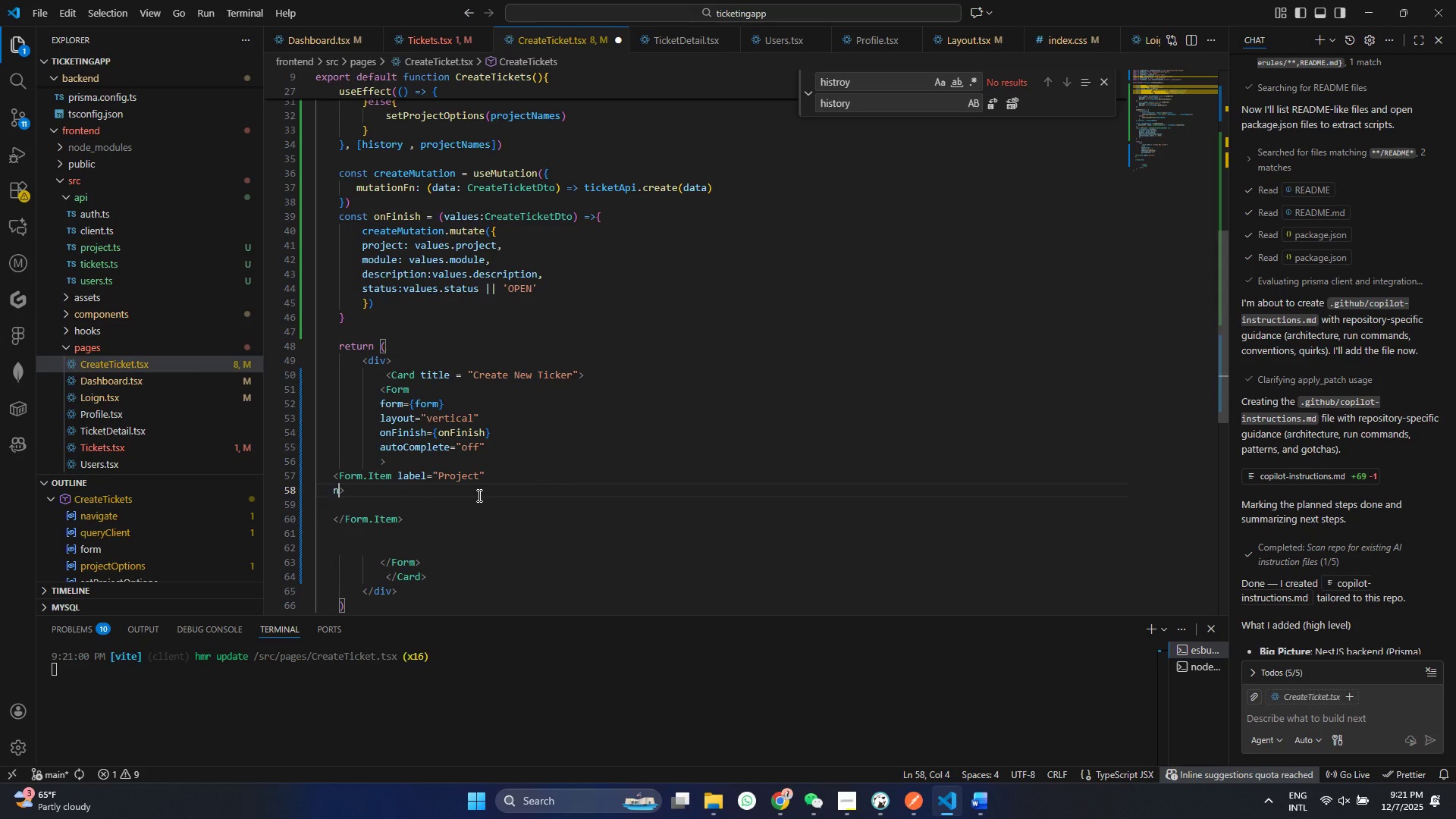 
type(name )
key(Backspace)
type(="")
 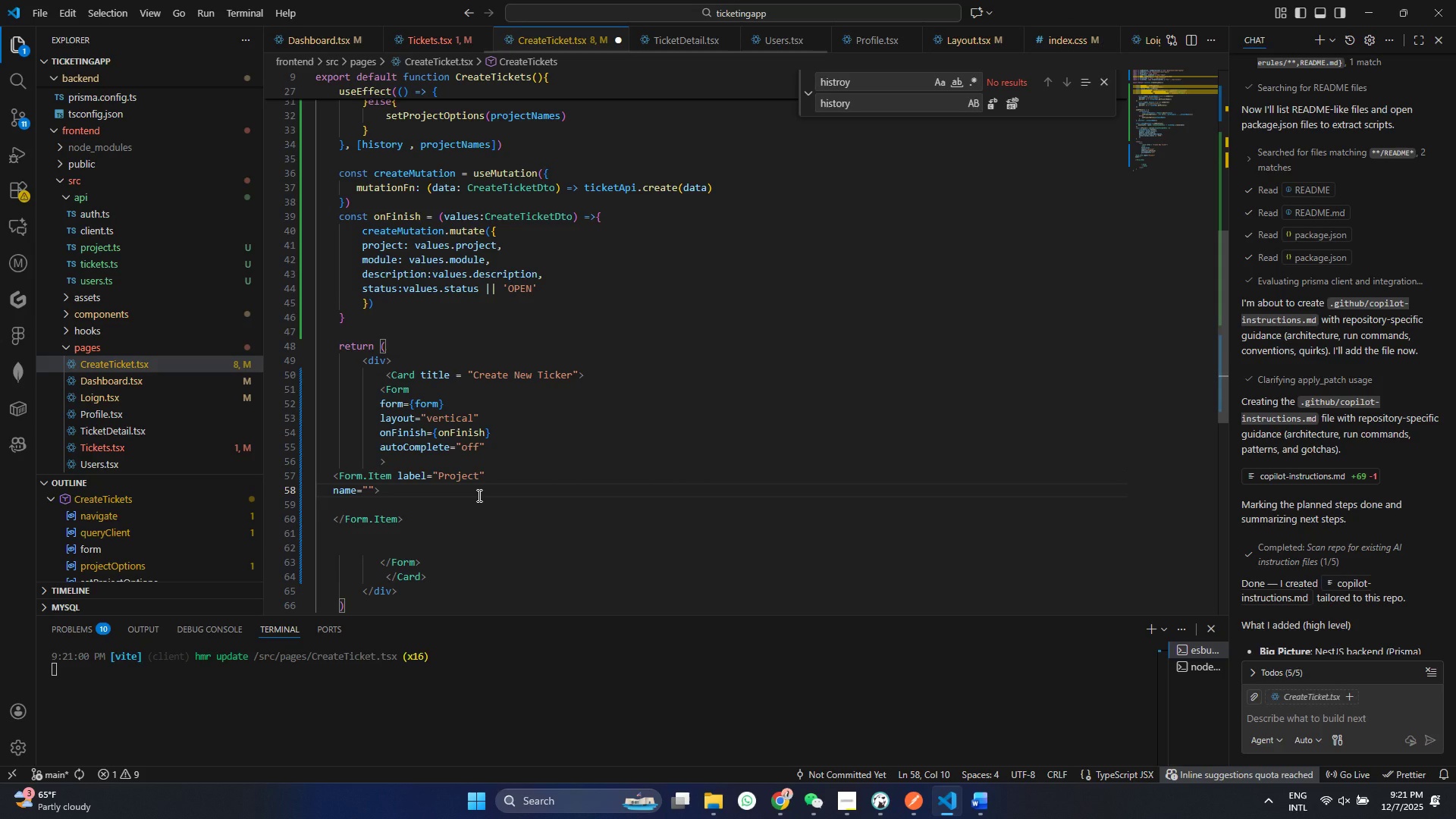 
 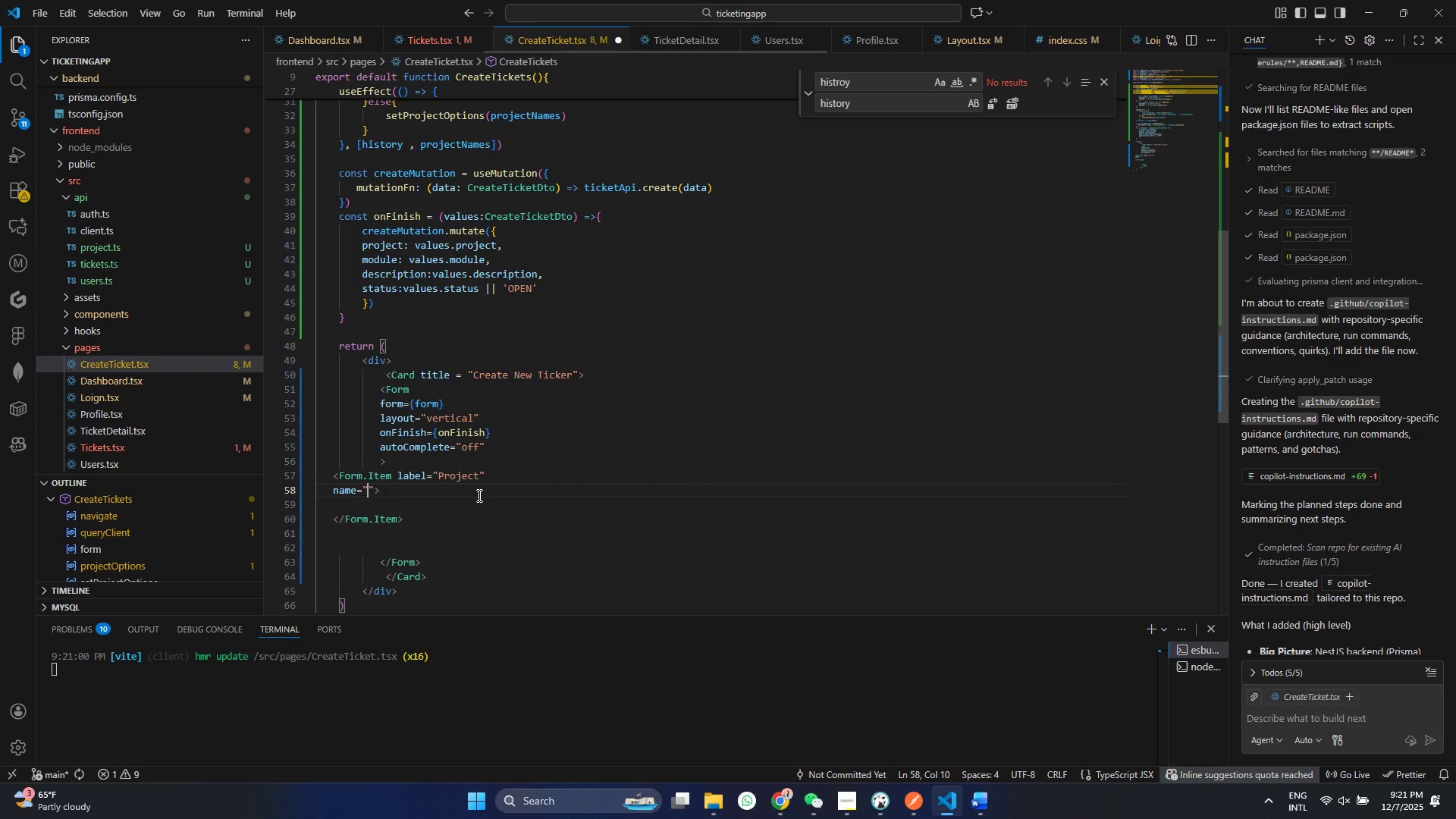 
key(ArrowLeft)
 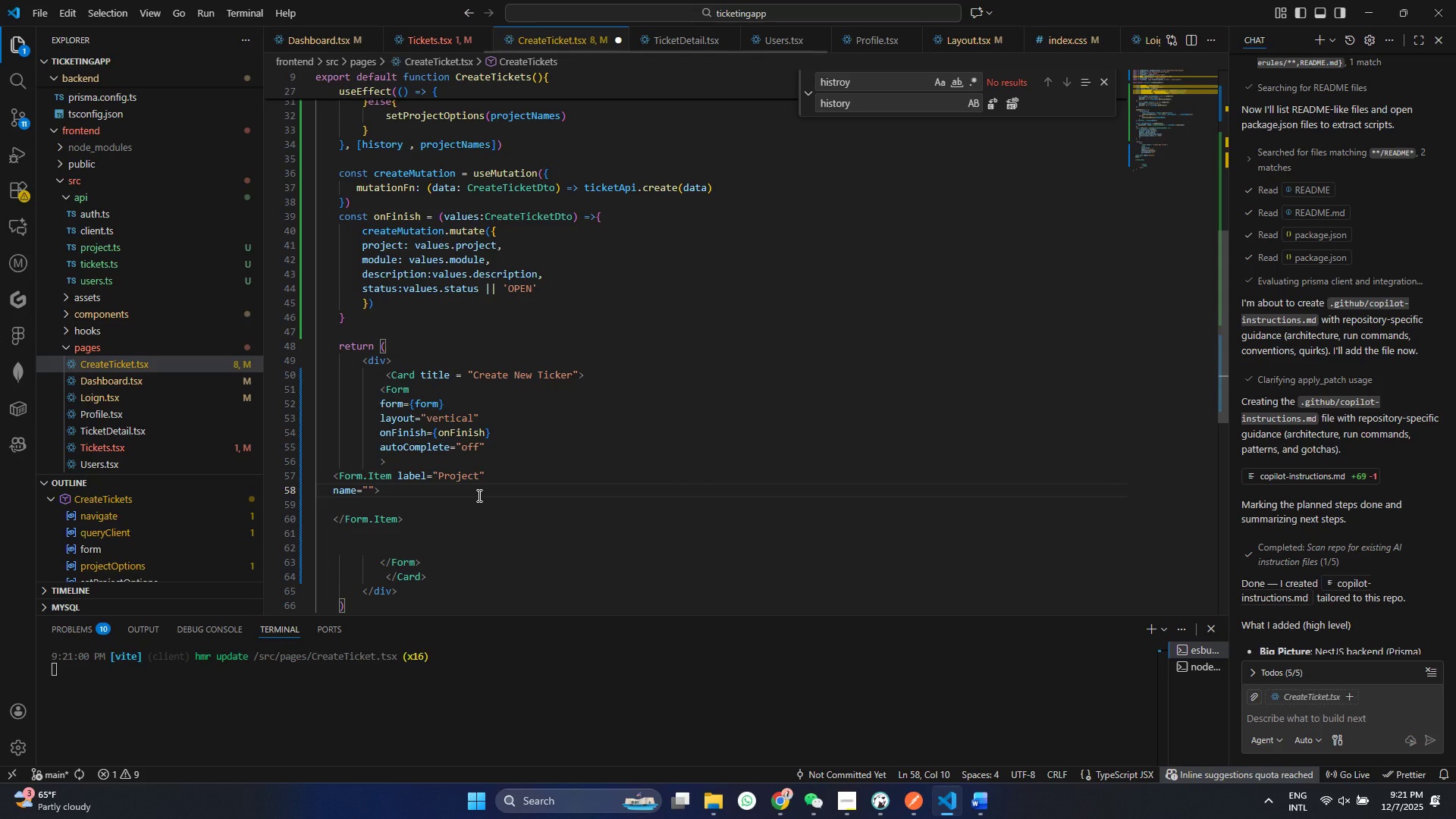 
type(Project)
 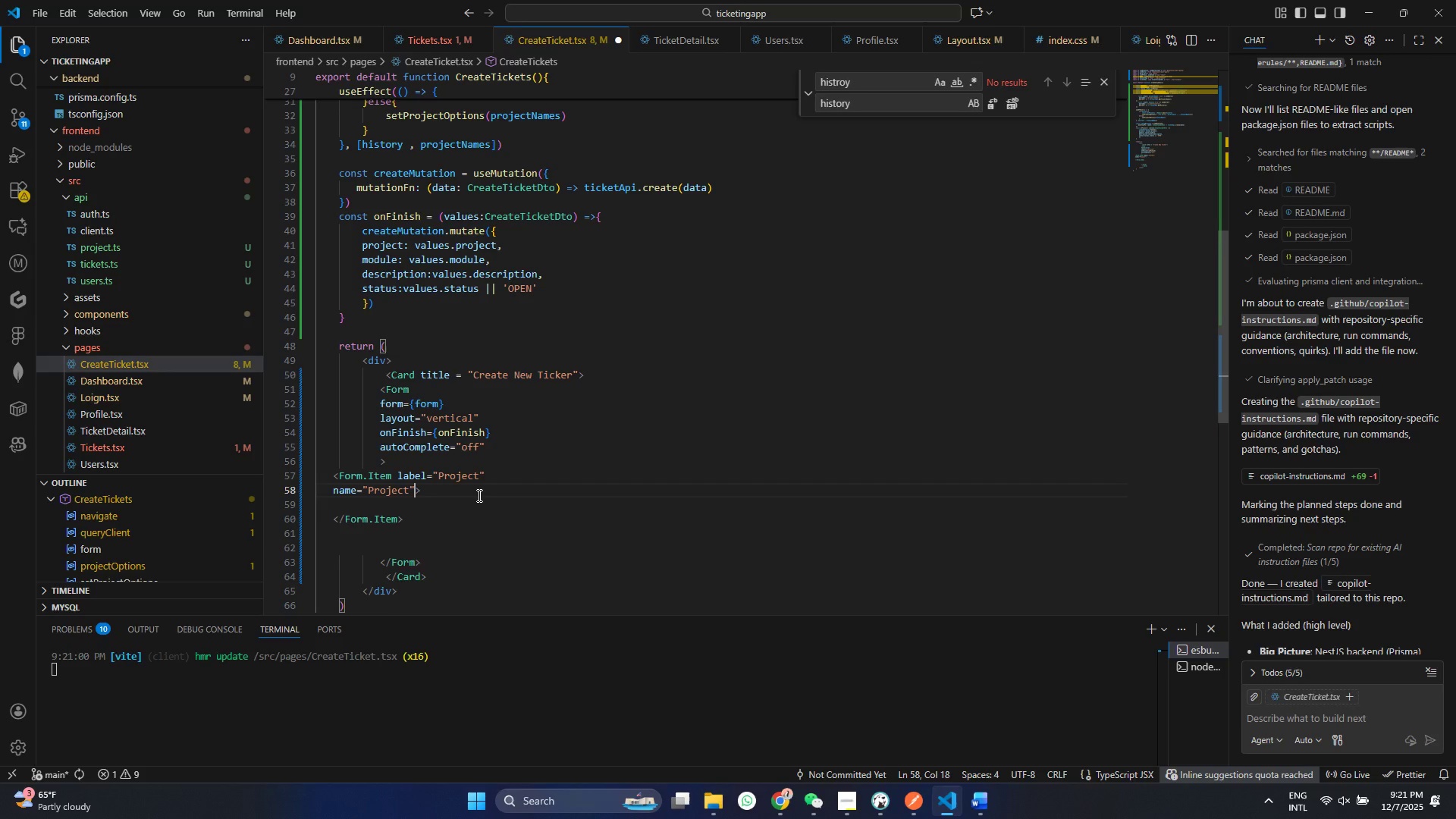 
key(ArrowRight)
 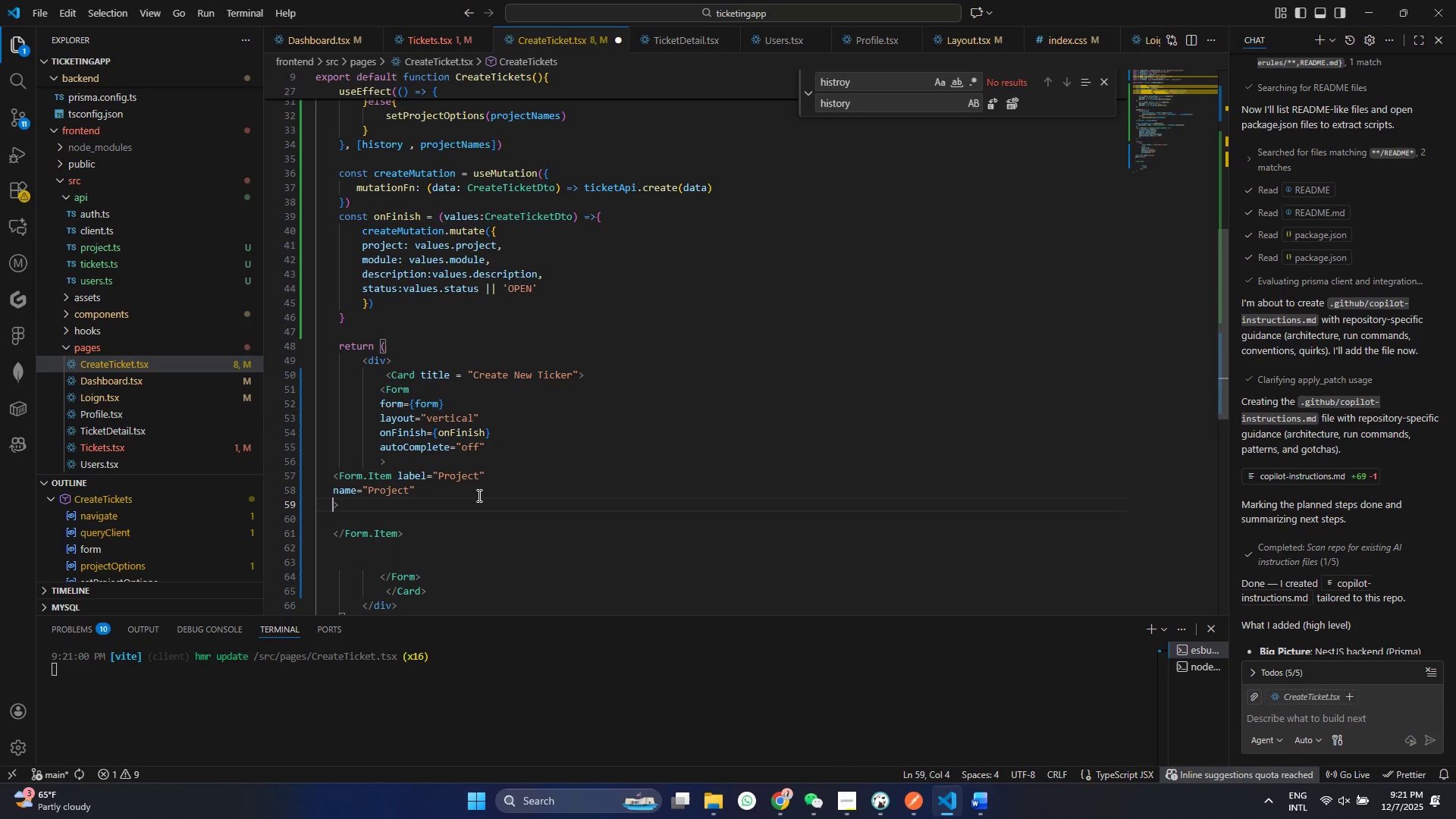 
key(Enter)
 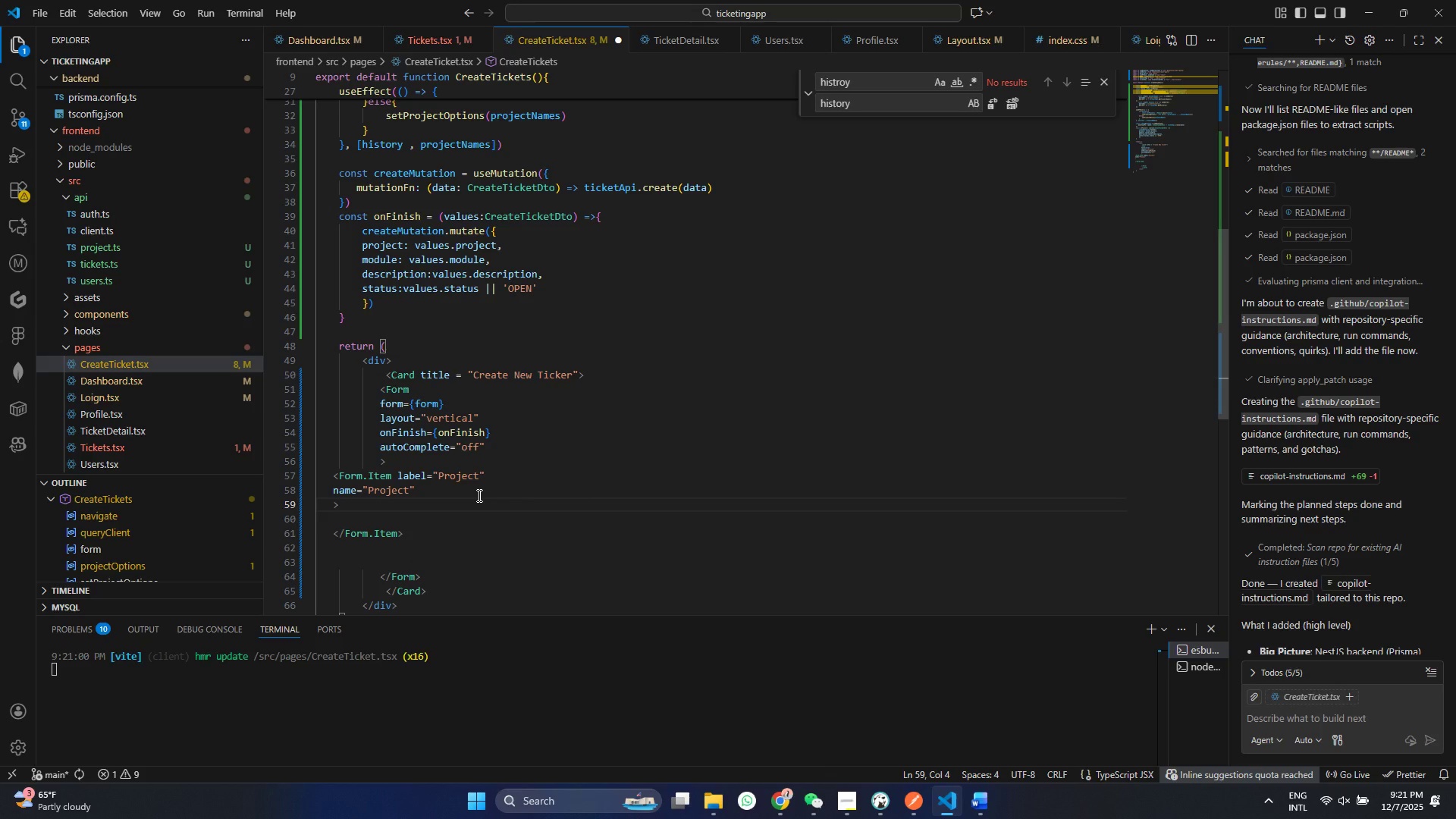 
type(rules)
 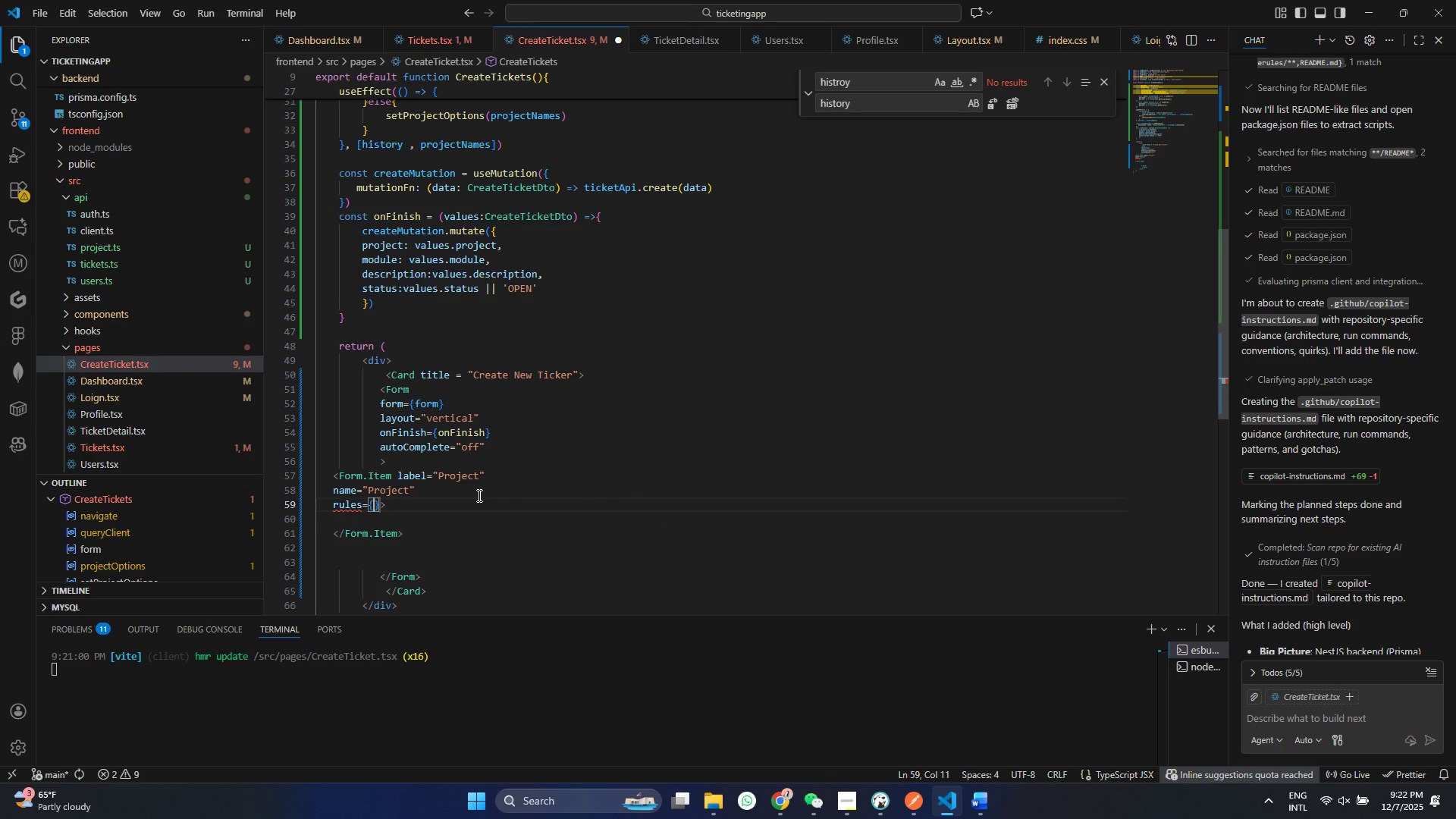 
key(Enter)
 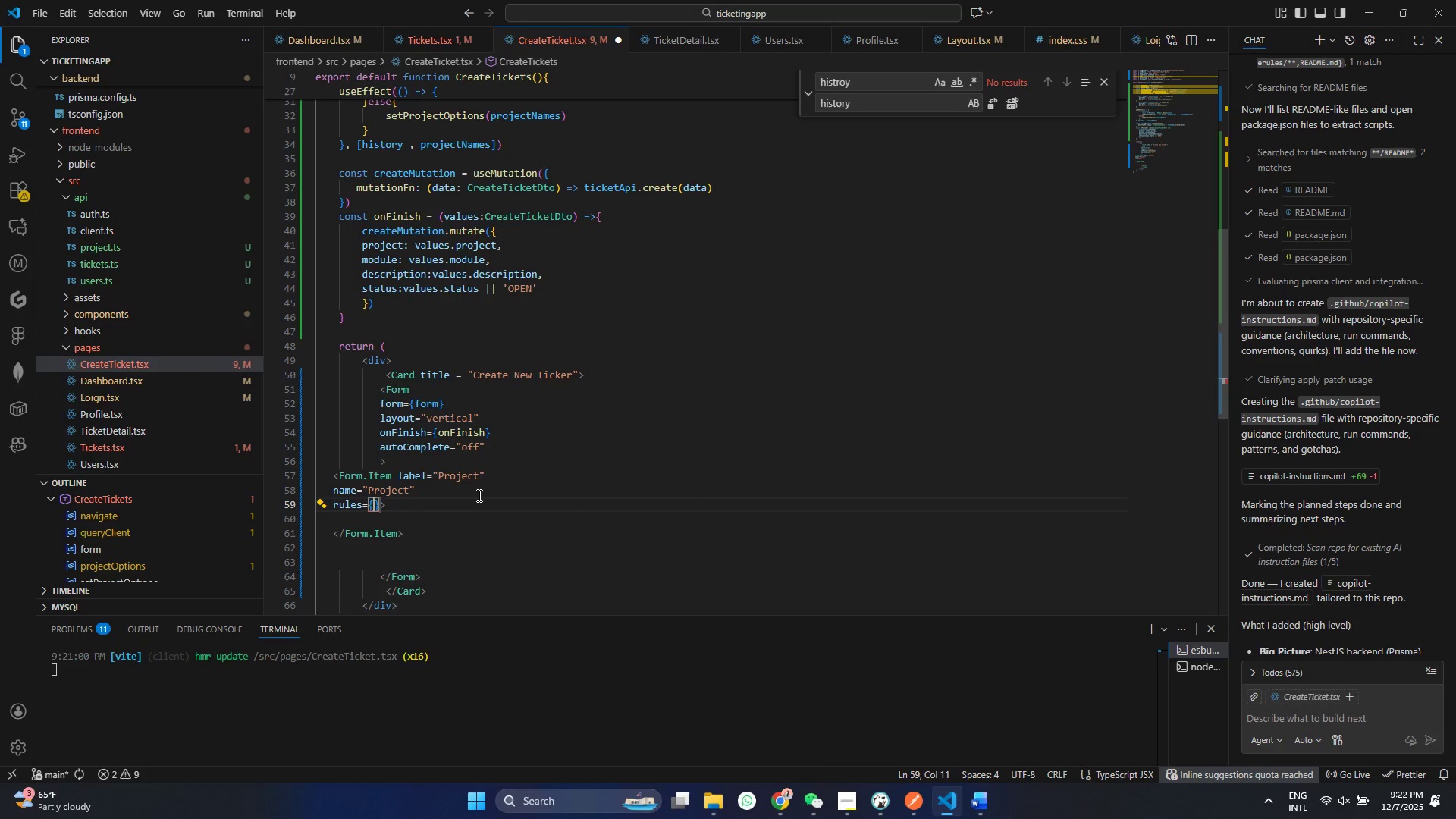 
hold_key(key=ShiftRight, duration=0.66)
 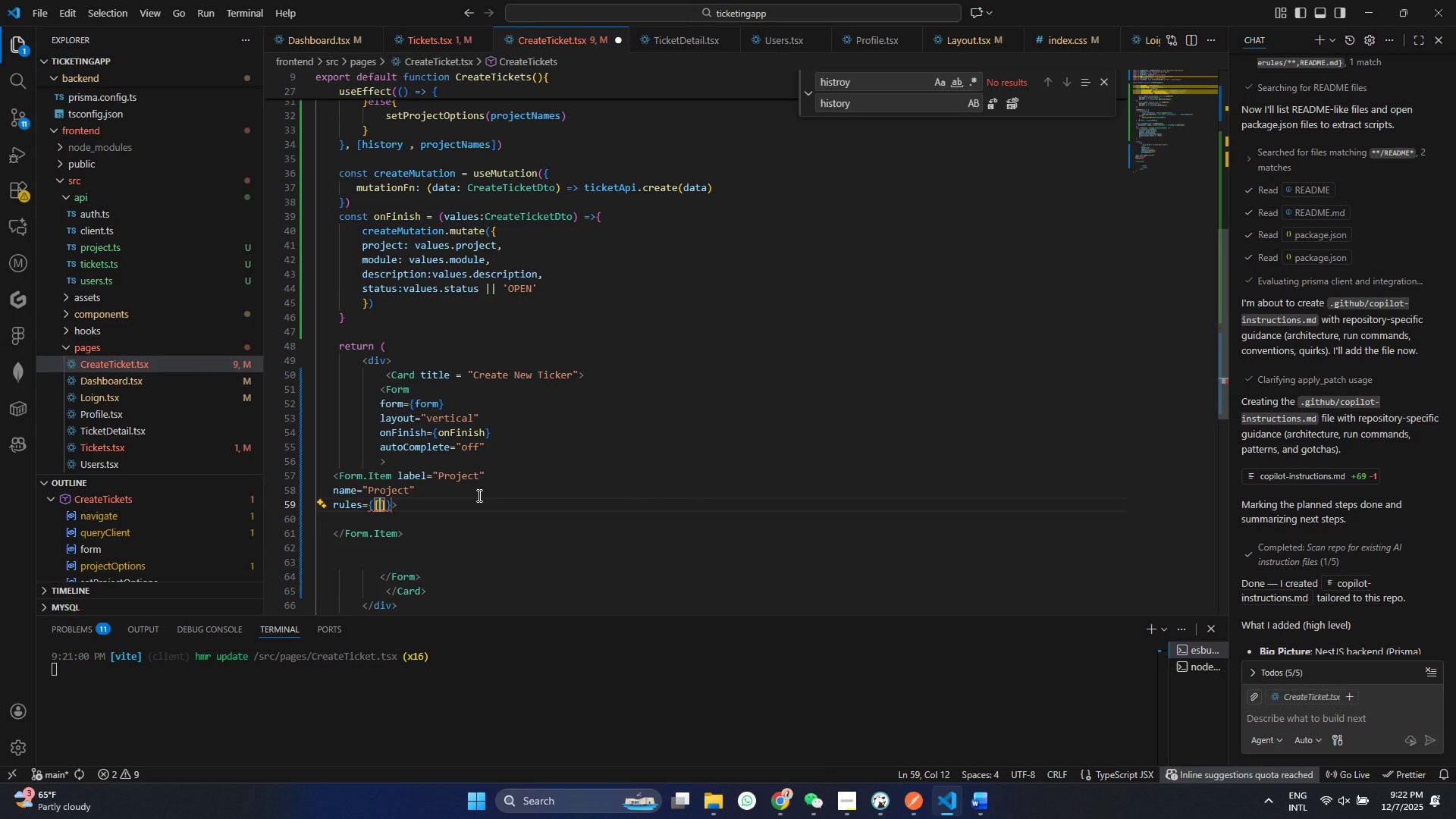 
type([{re)
 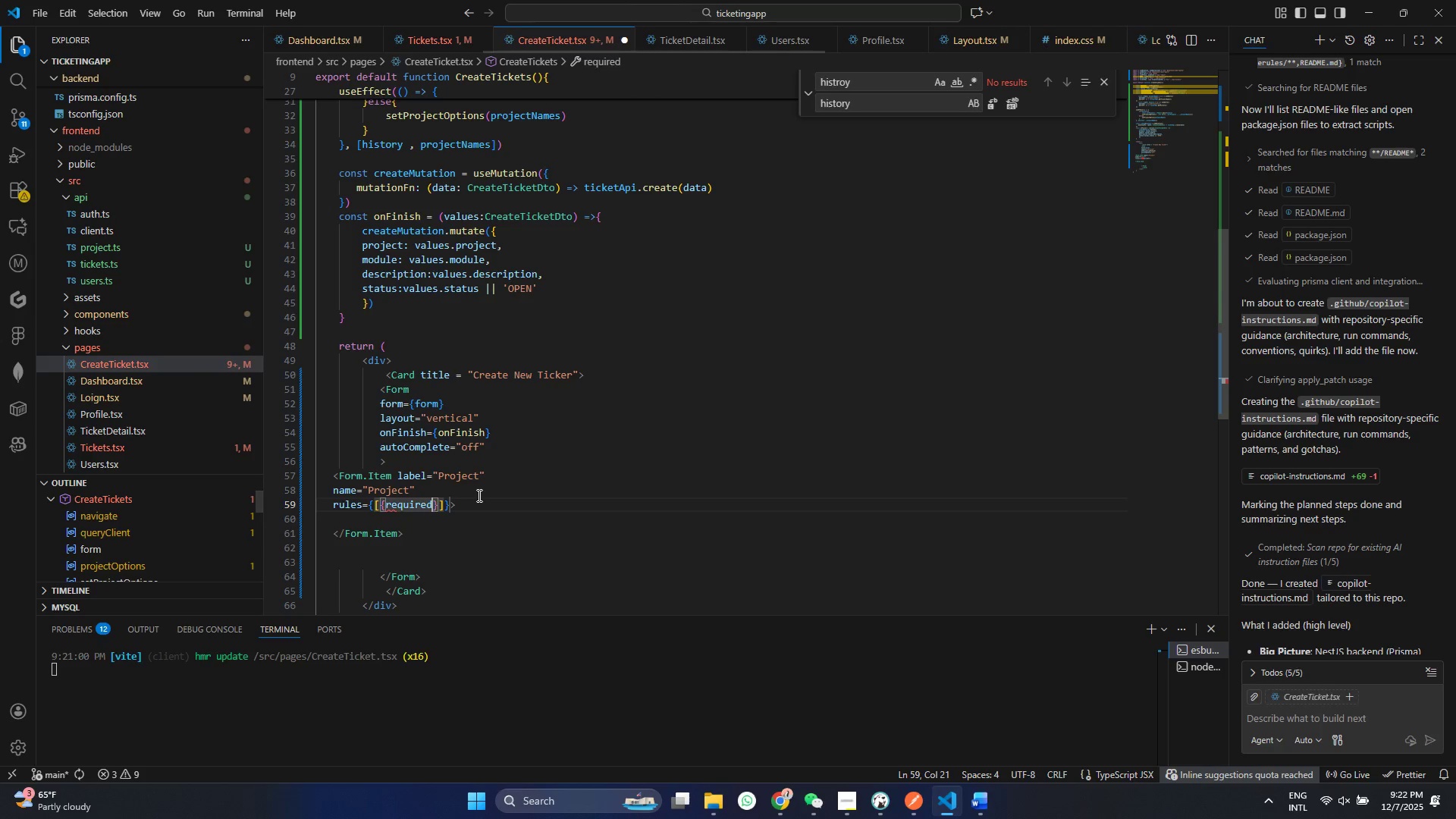 
key(Enter)
 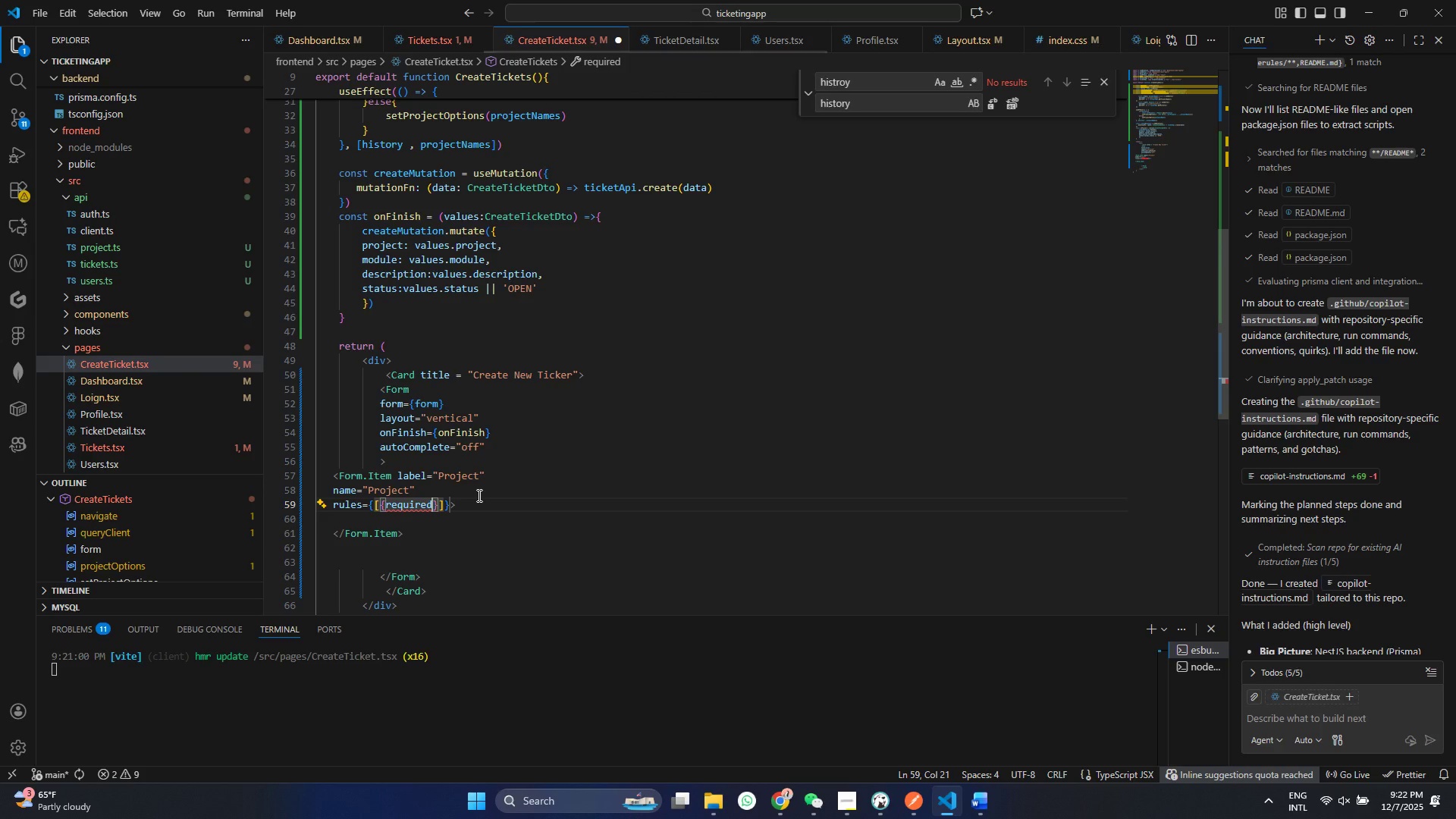 
type(:TRi)
 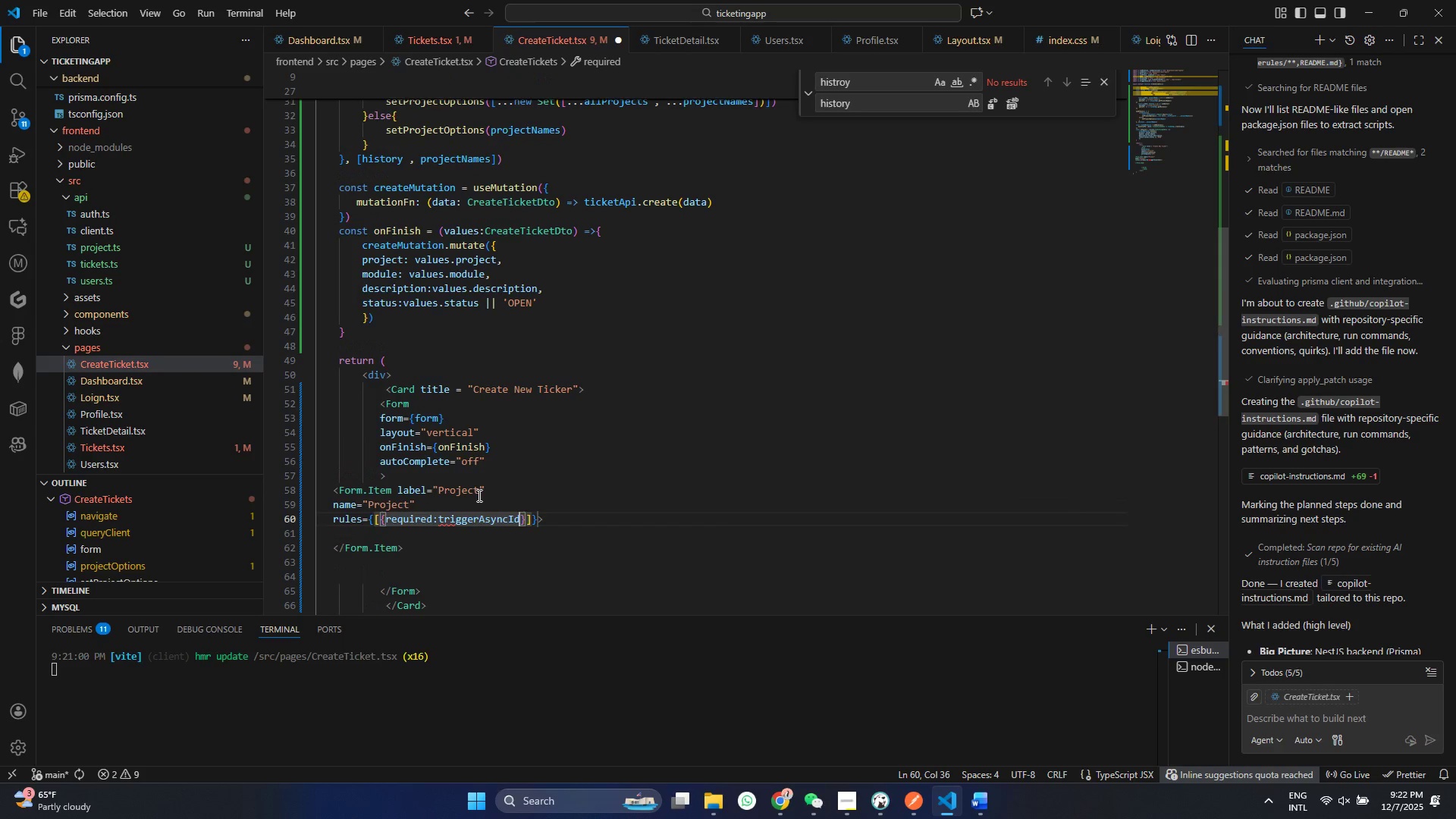 
key(Enter)
 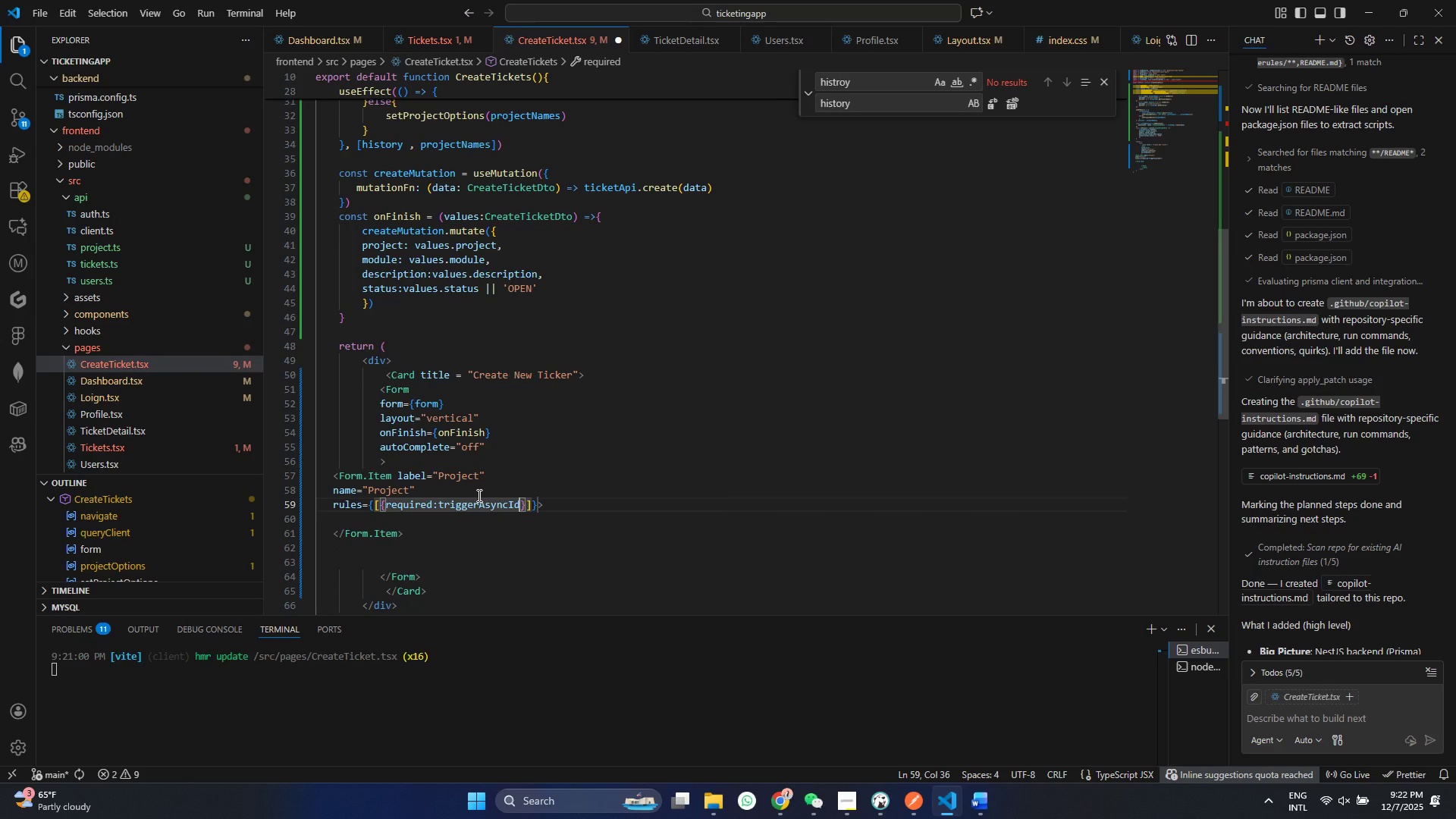 
key(Control+ControlLeft)
 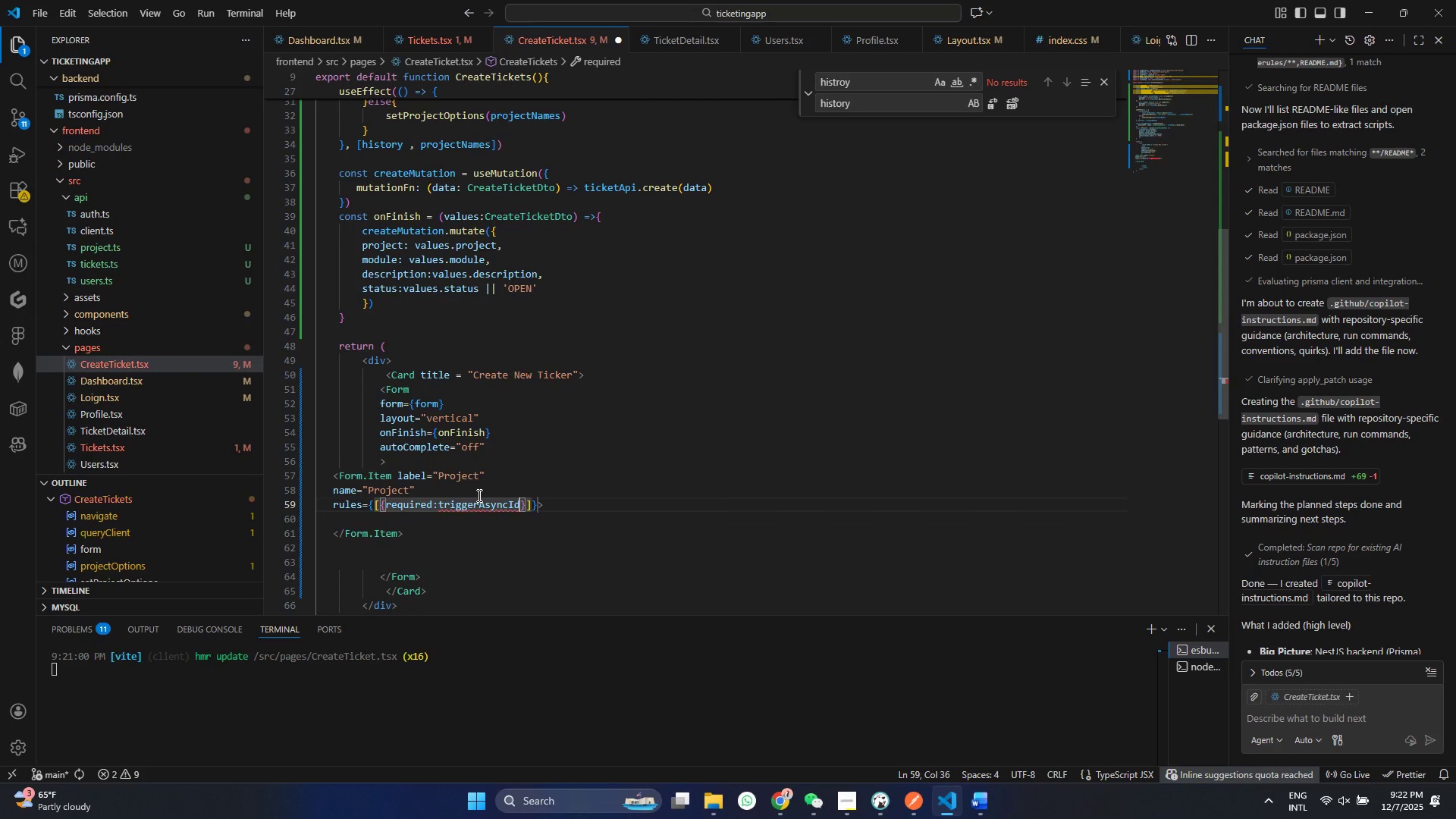 
key(Control+Z)
 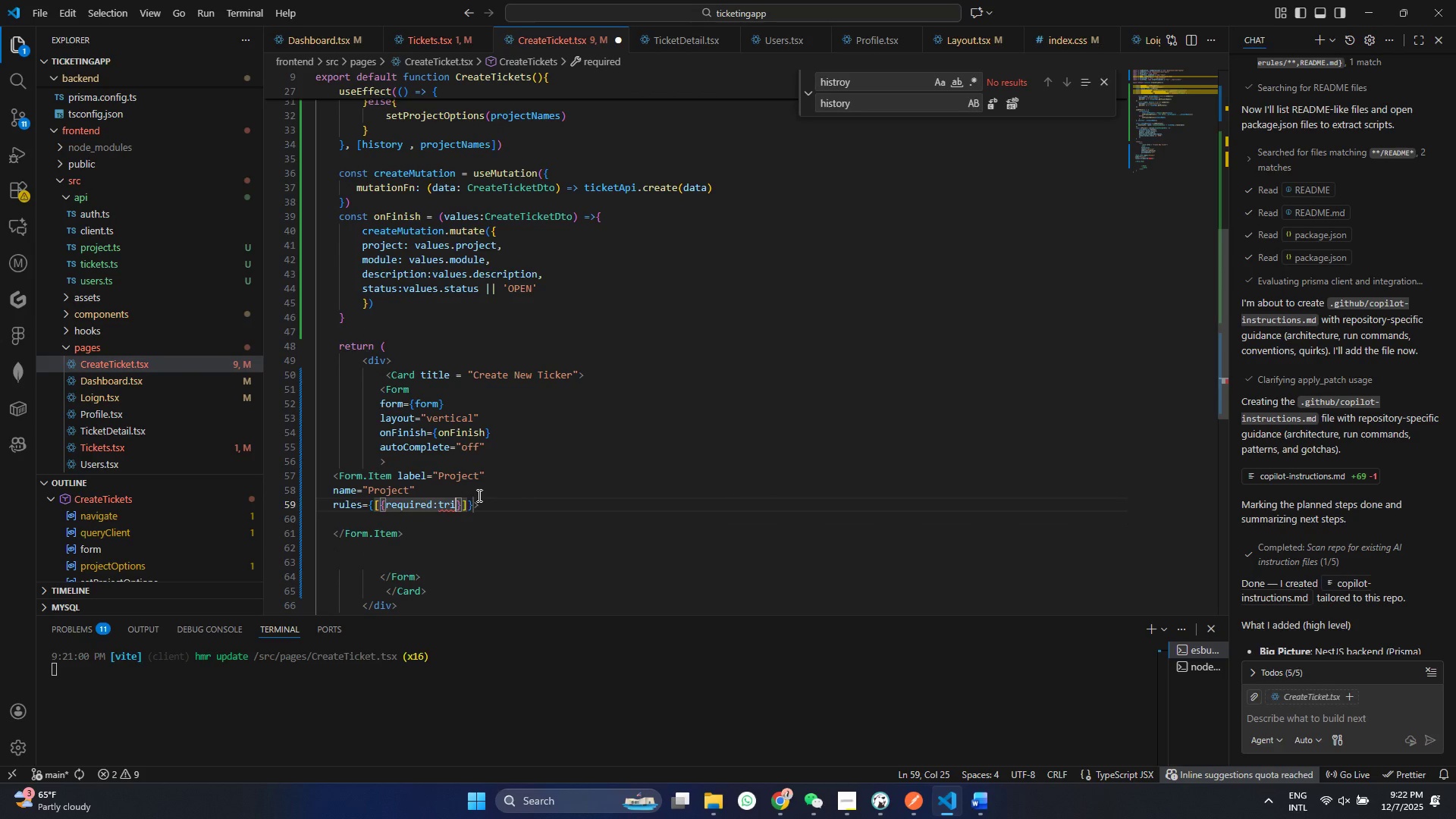 
key(Control+ControlLeft)
 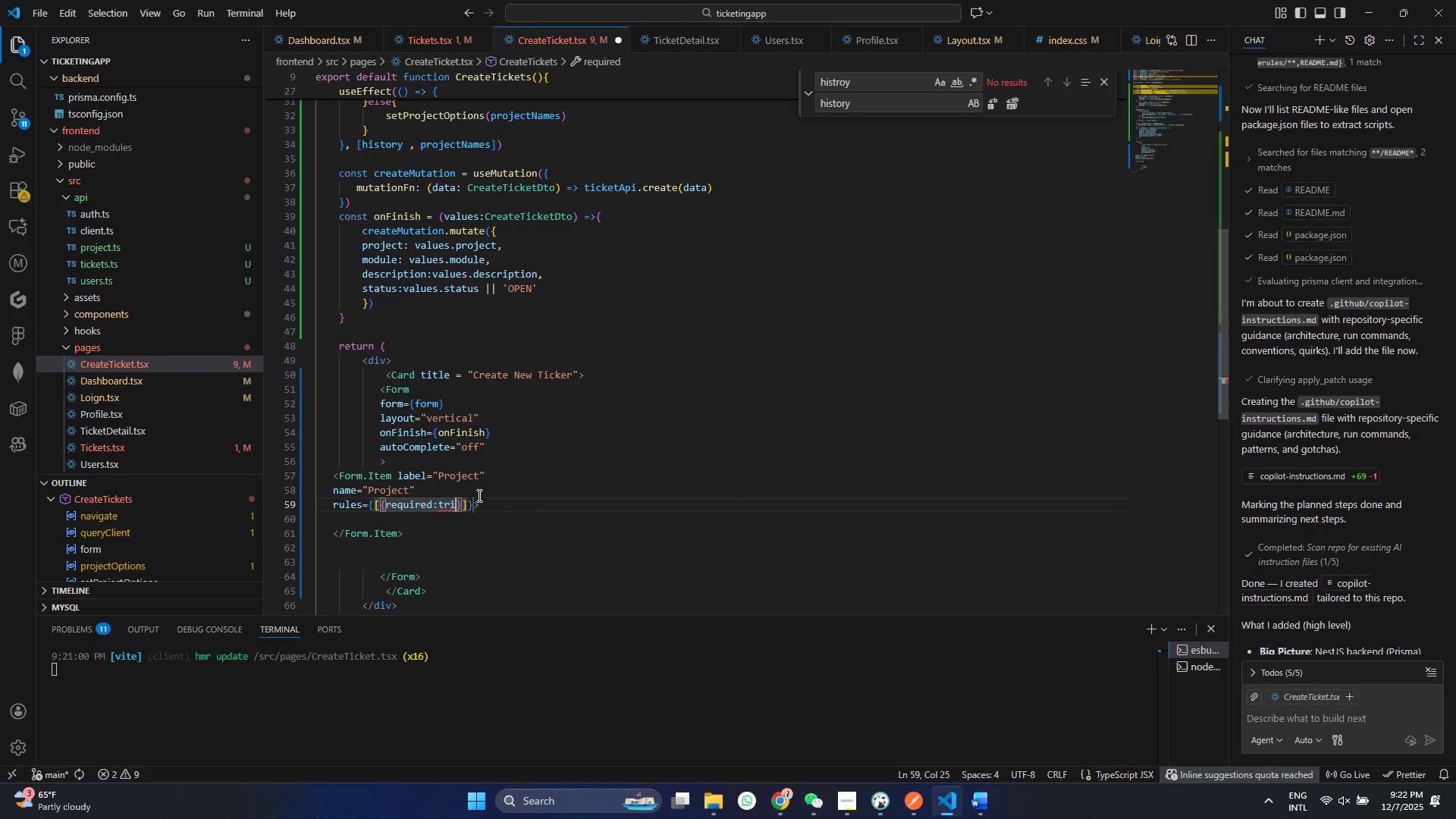 
key(Control+Z)
 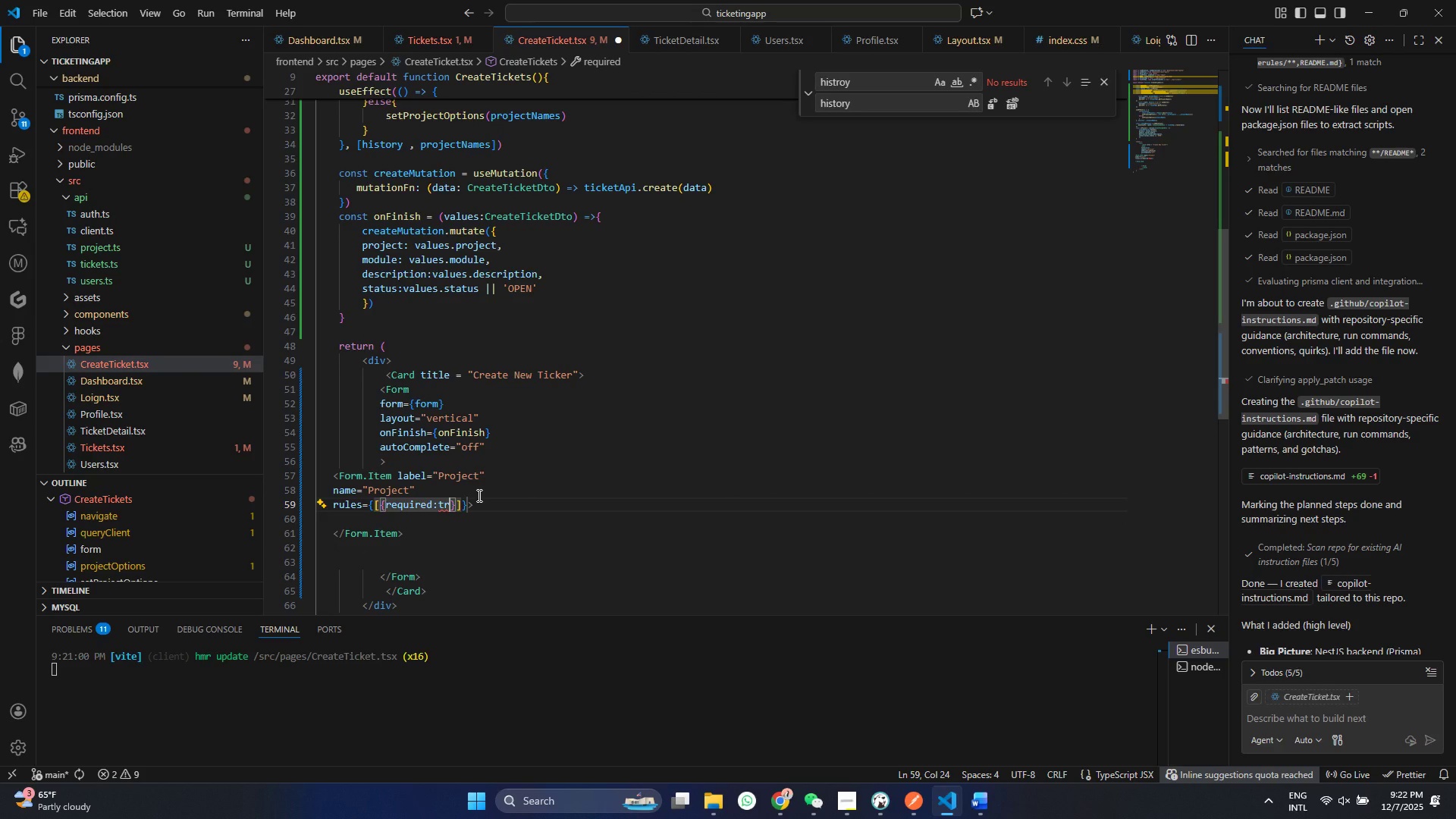 
key(Backspace)
type(ue , mess)
 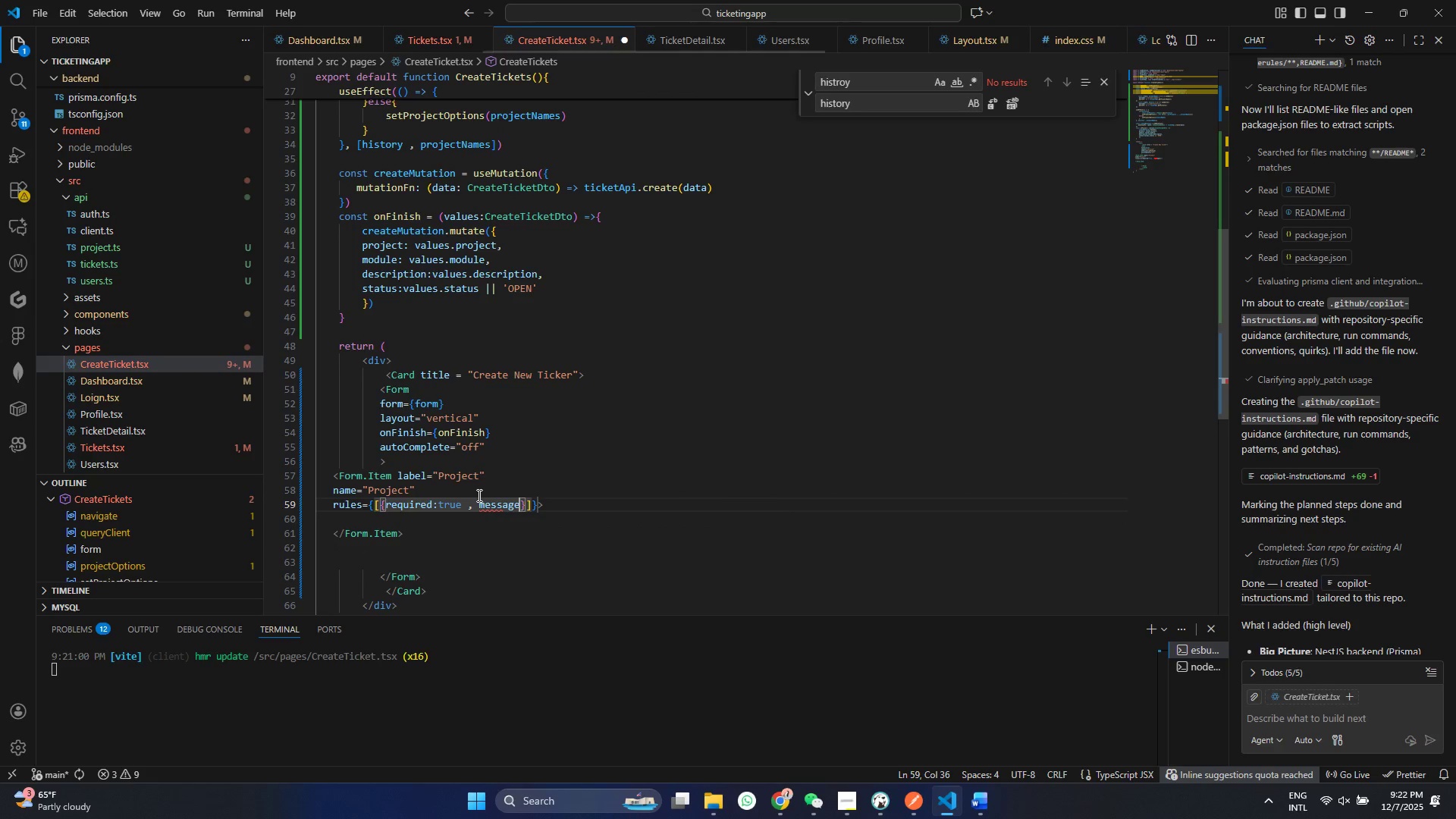 
key(Enter)
 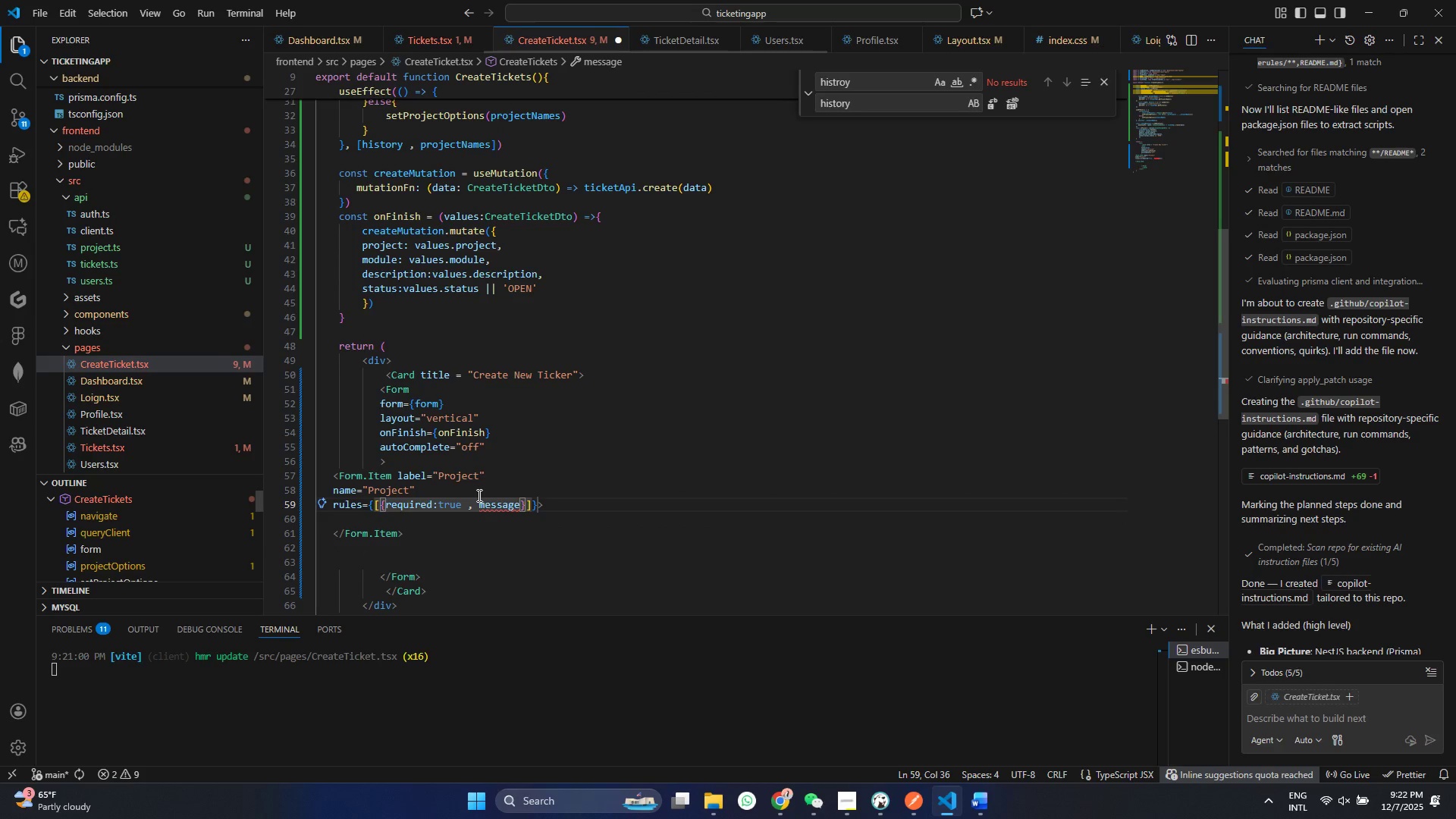 
key(Shift+Semicolon)
 